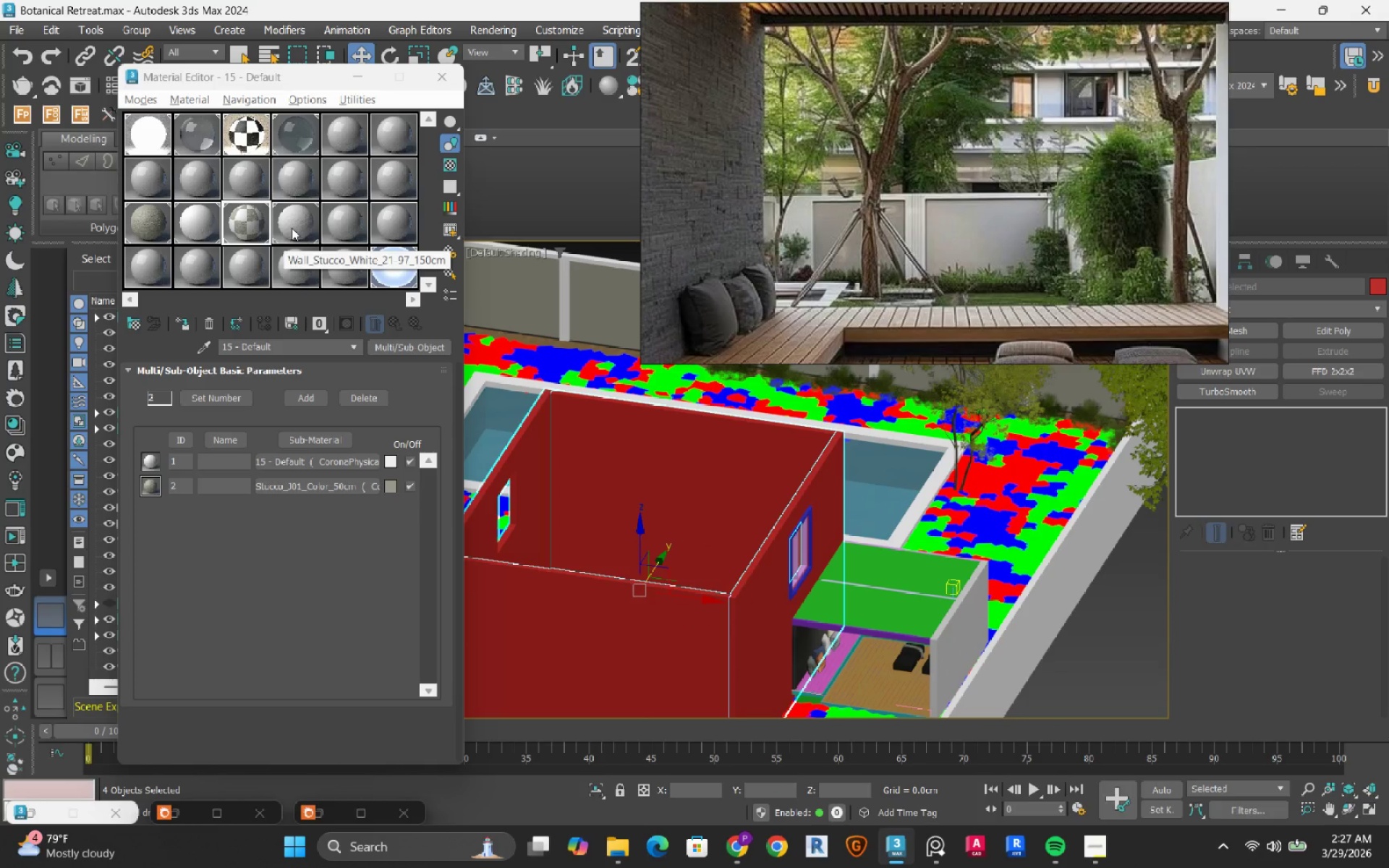 
left_click_drag(start_coordinate=[298, 224], to_coordinate=[743, 480])
 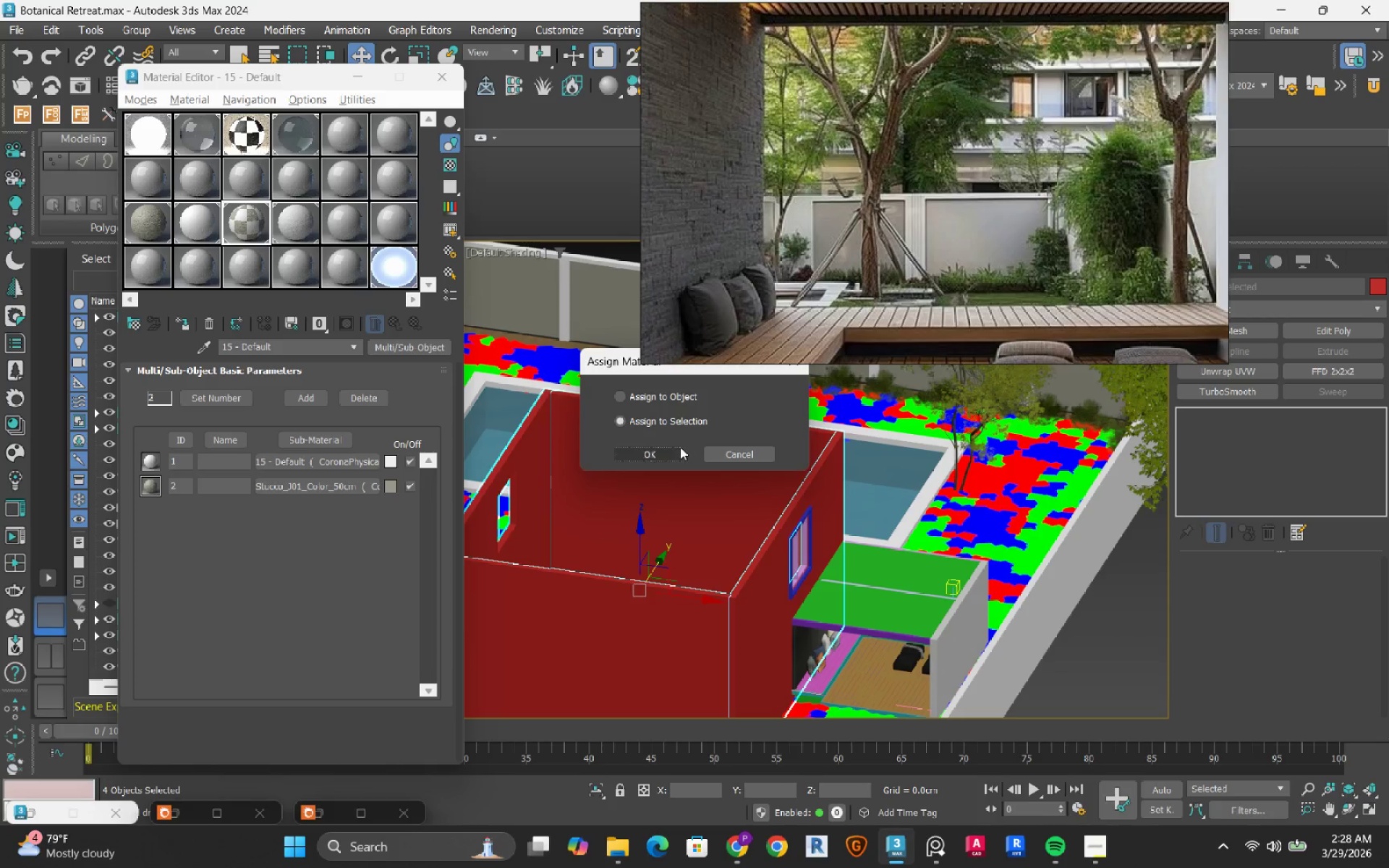 
left_click([663, 449])
 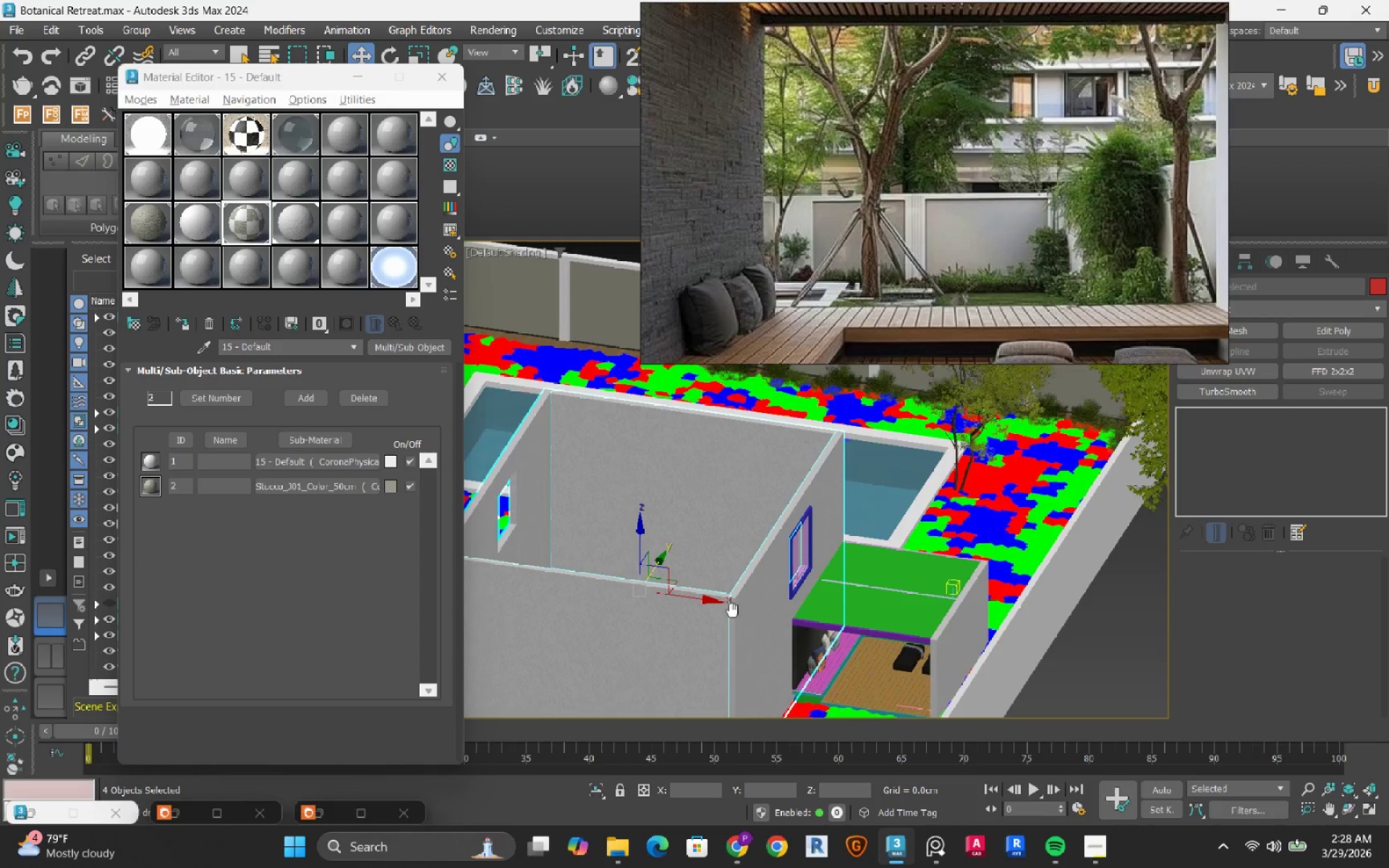 
scroll: coordinate [728, 618], scroll_direction: up, amount: 4.0
 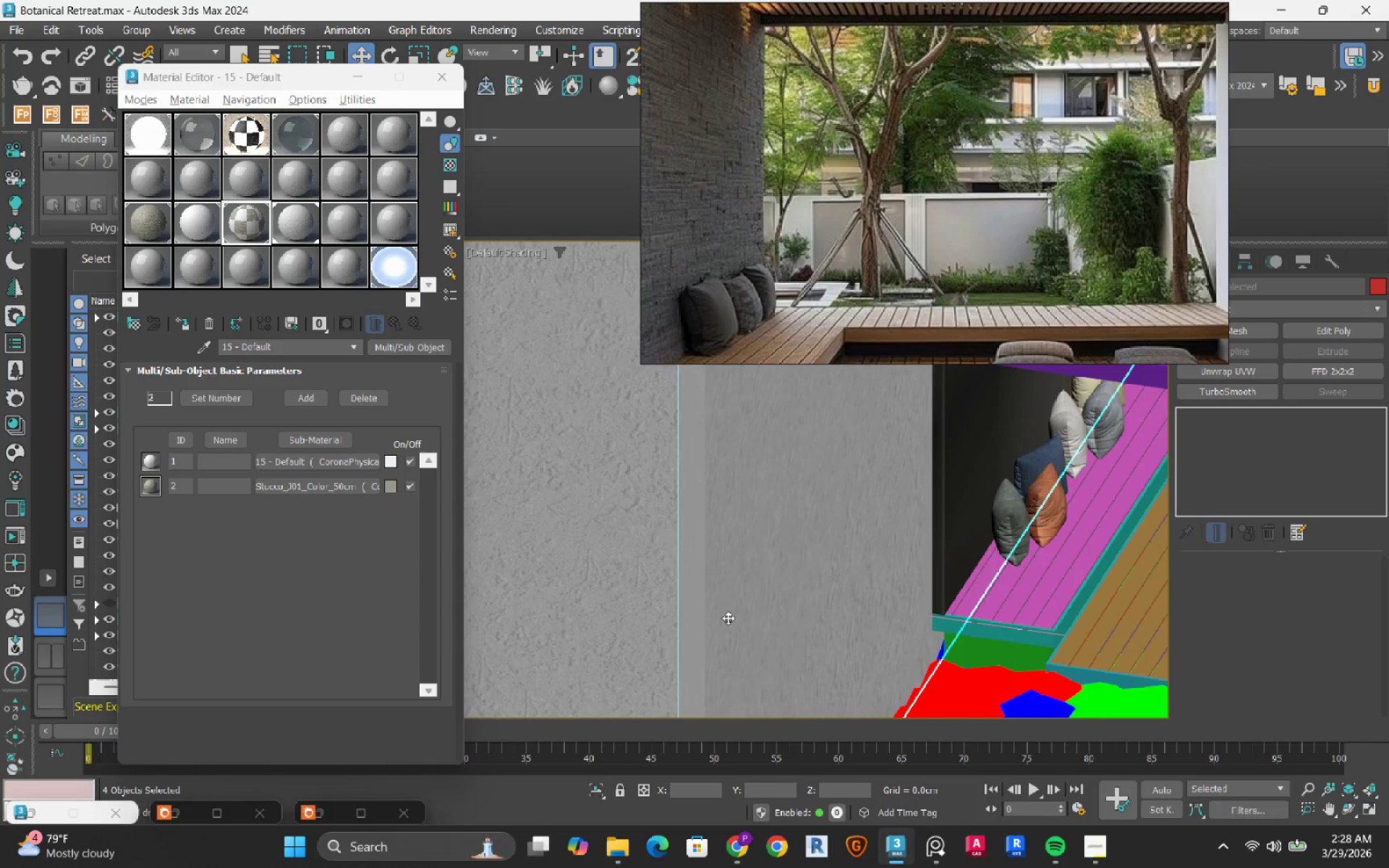 
scroll: coordinate [728, 618], scroll_direction: down, amount: 2.0
 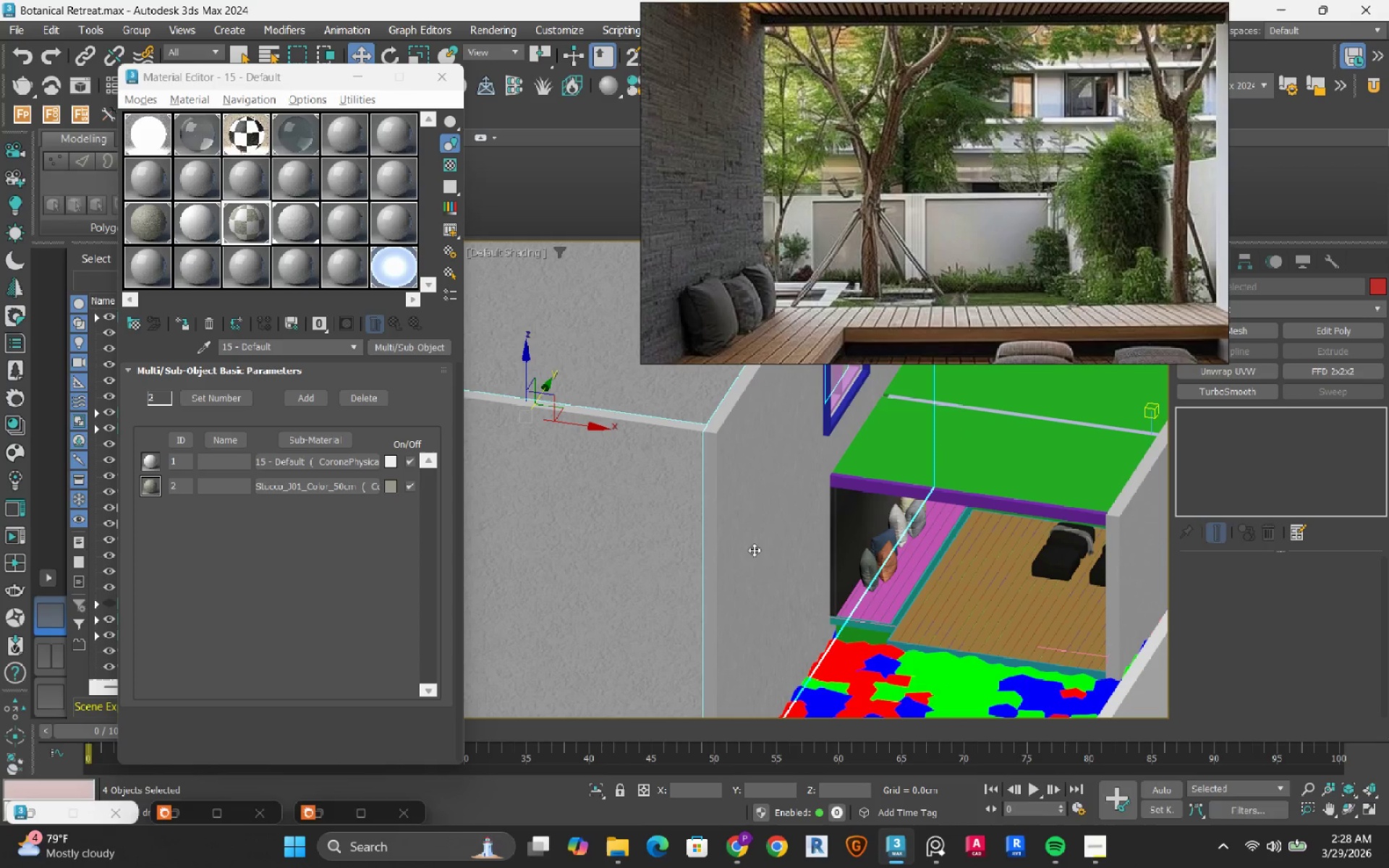 
left_click([758, 540])
 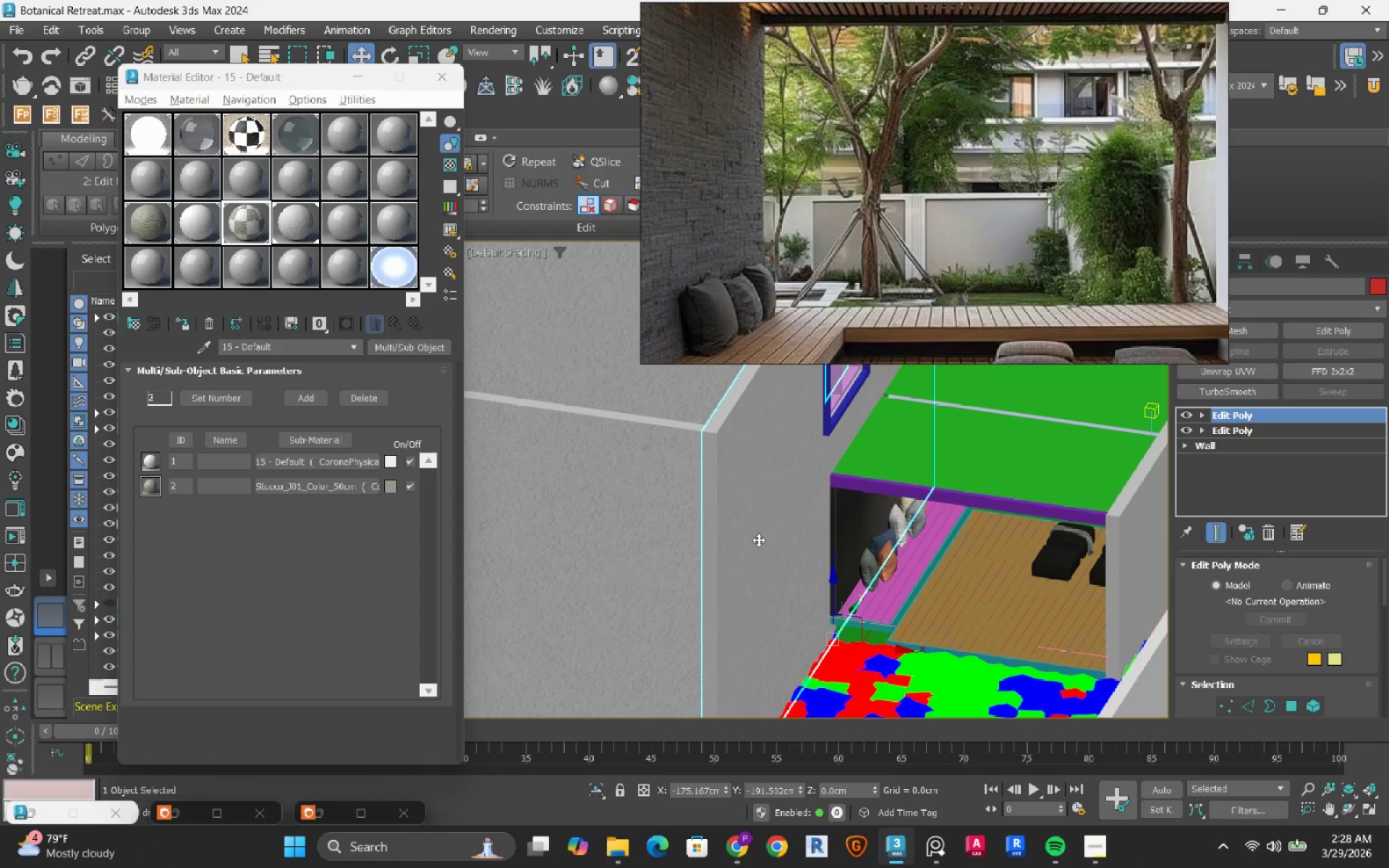 
wait(6.06)
 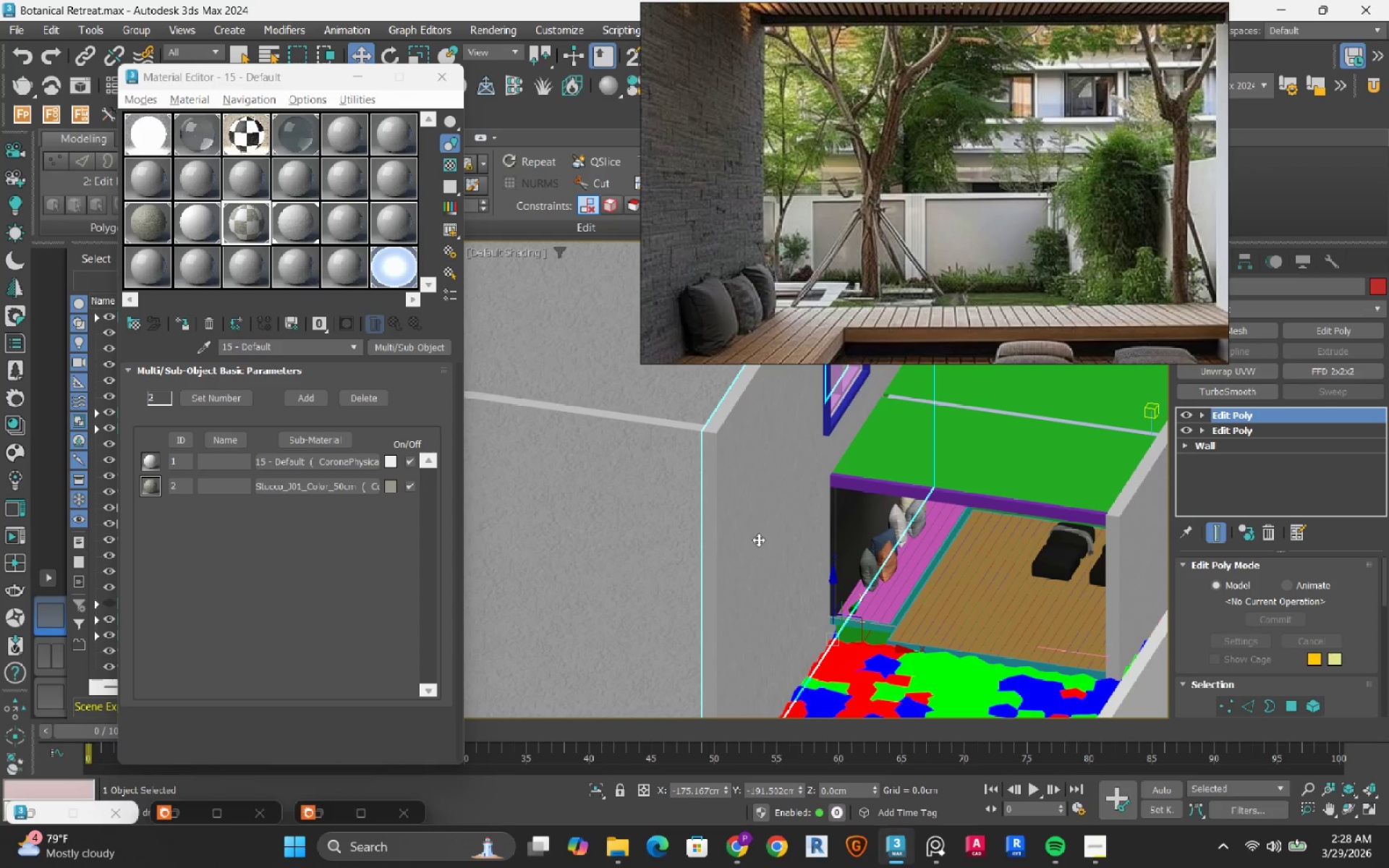 
scroll: coordinate [786, 527], scroll_direction: down, amount: 2.0
 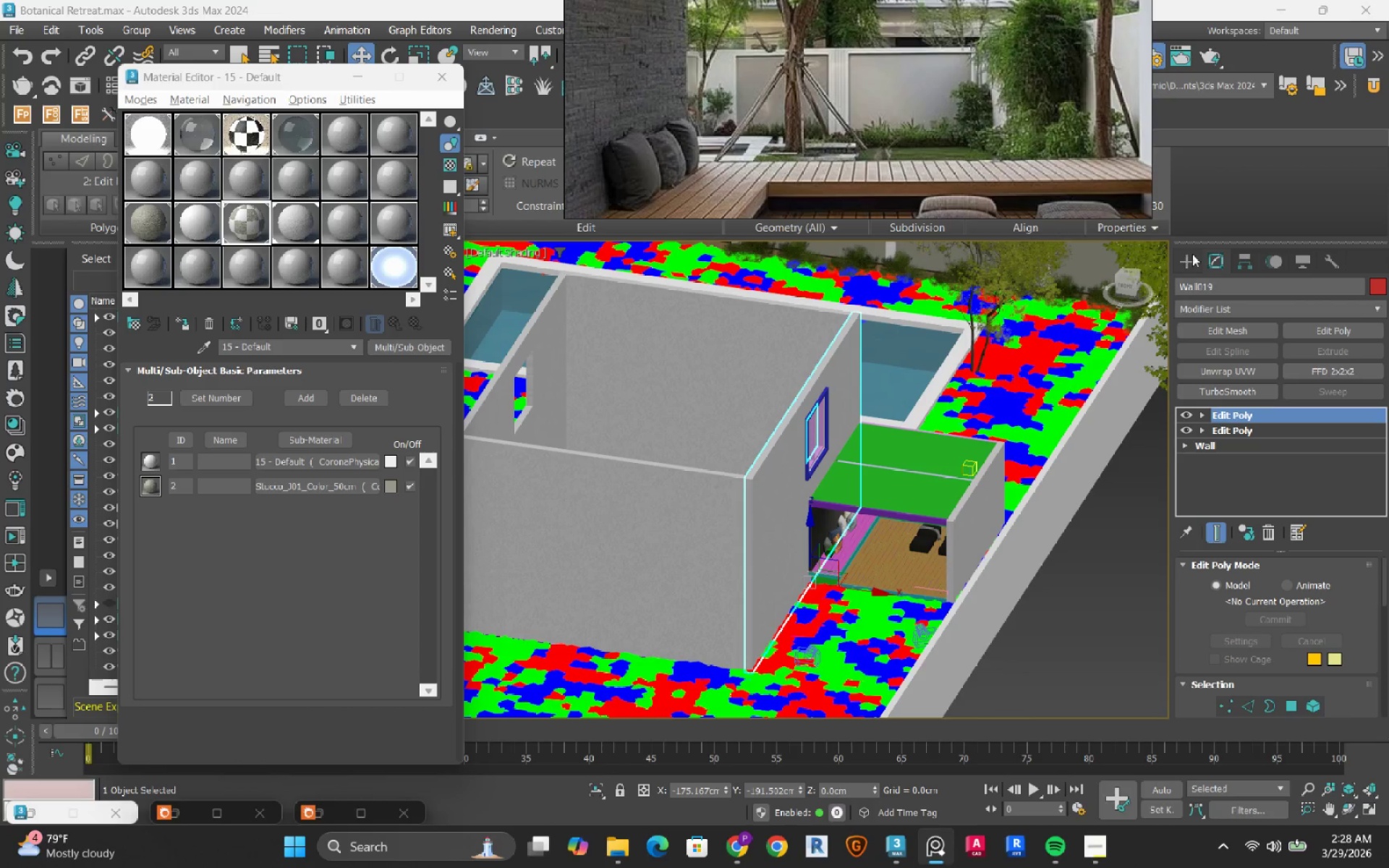 
left_click([1220, 304])
 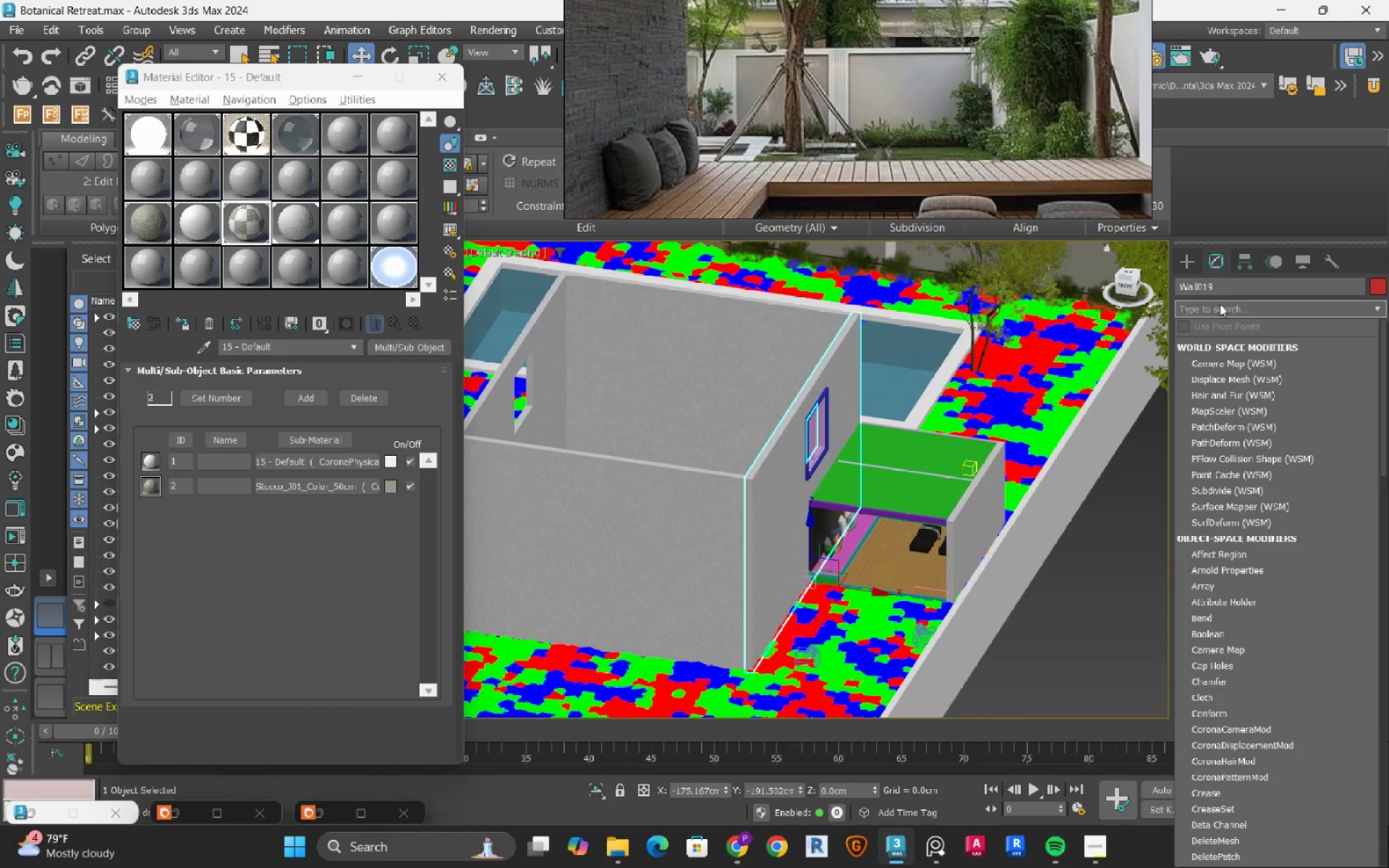 
type(uv)
 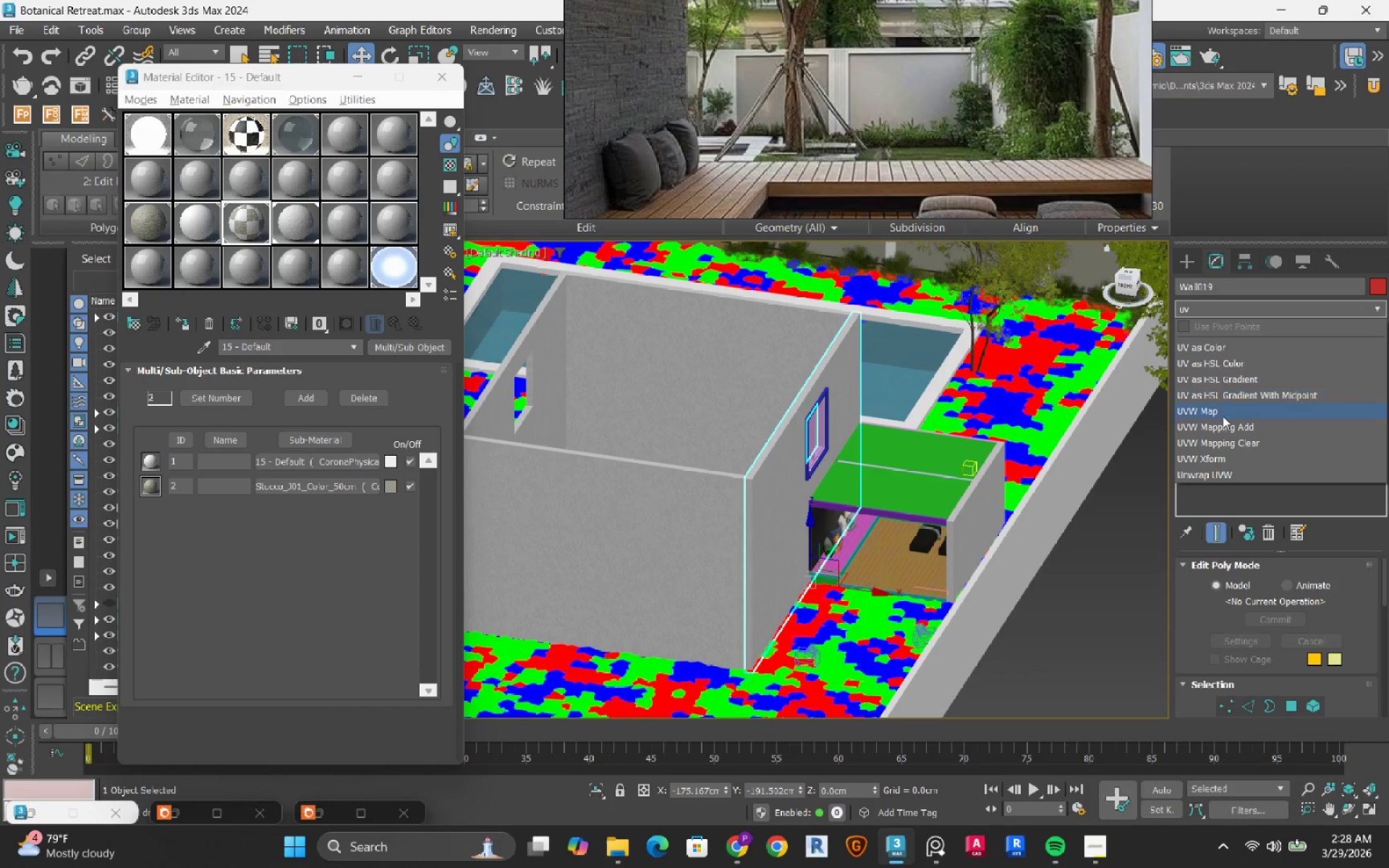 
left_click([1223, 417])
 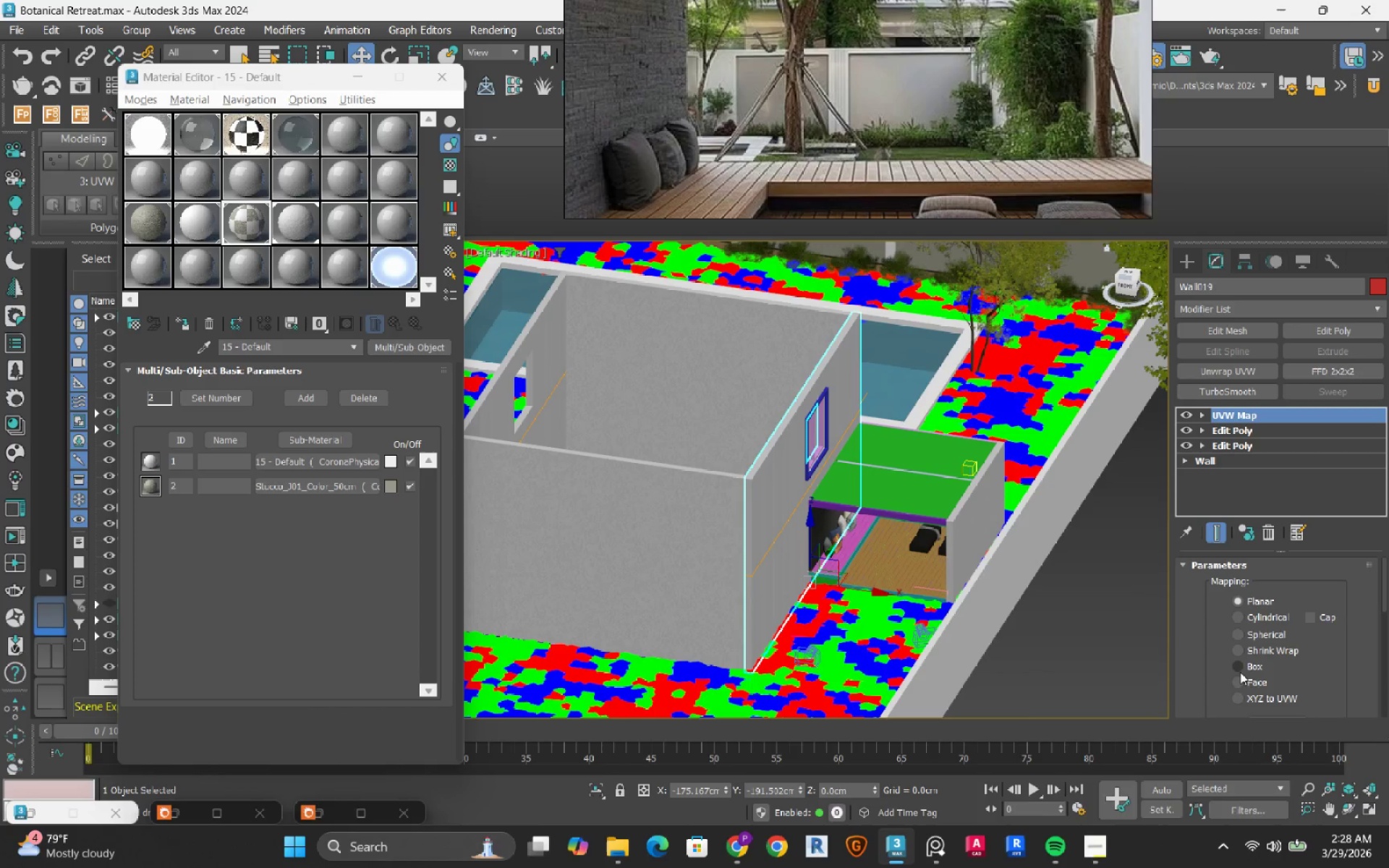 
scroll: coordinate [1207, 681], scroll_direction: down, amount: 7.0
 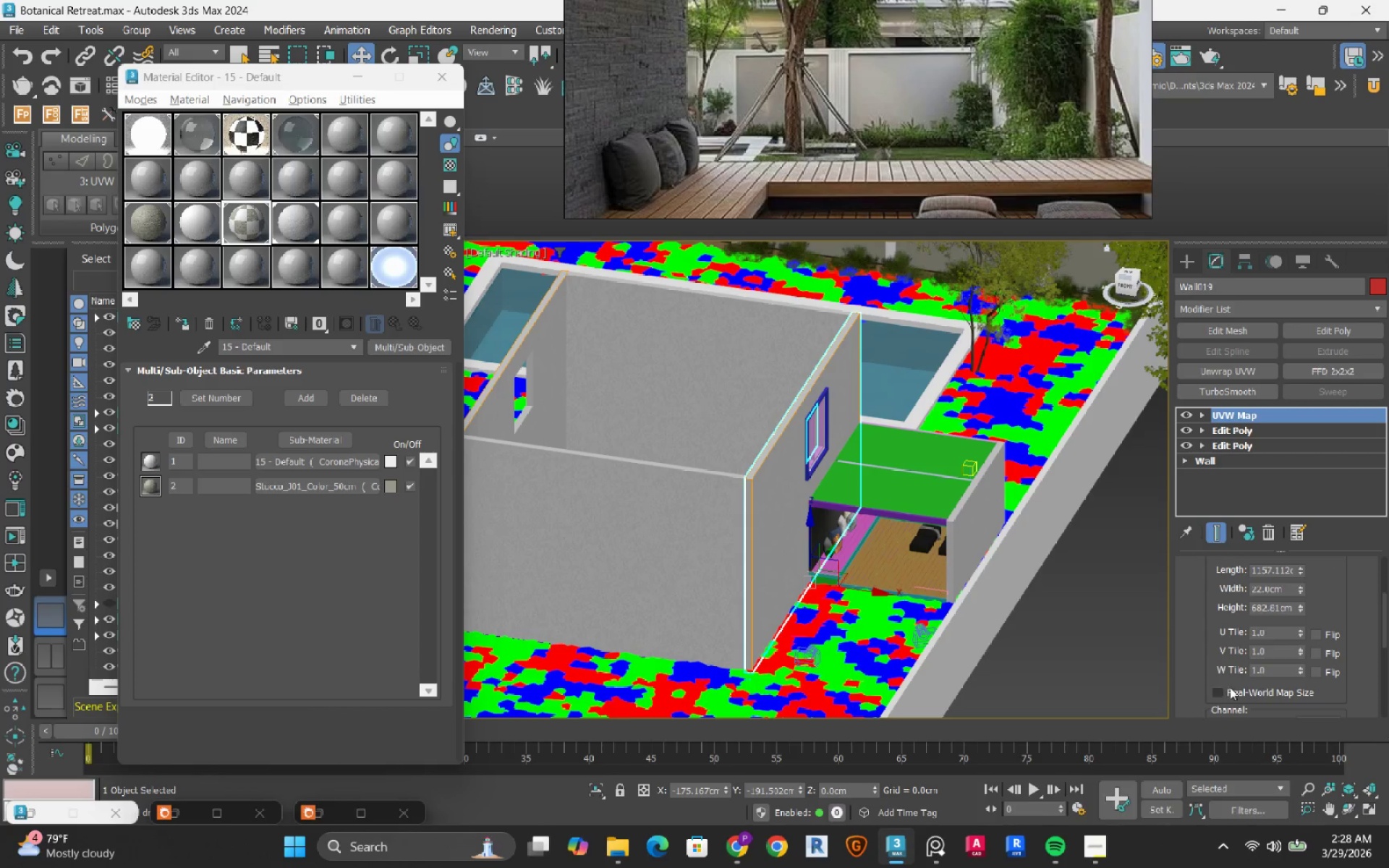 
left_click([1232, 688])
 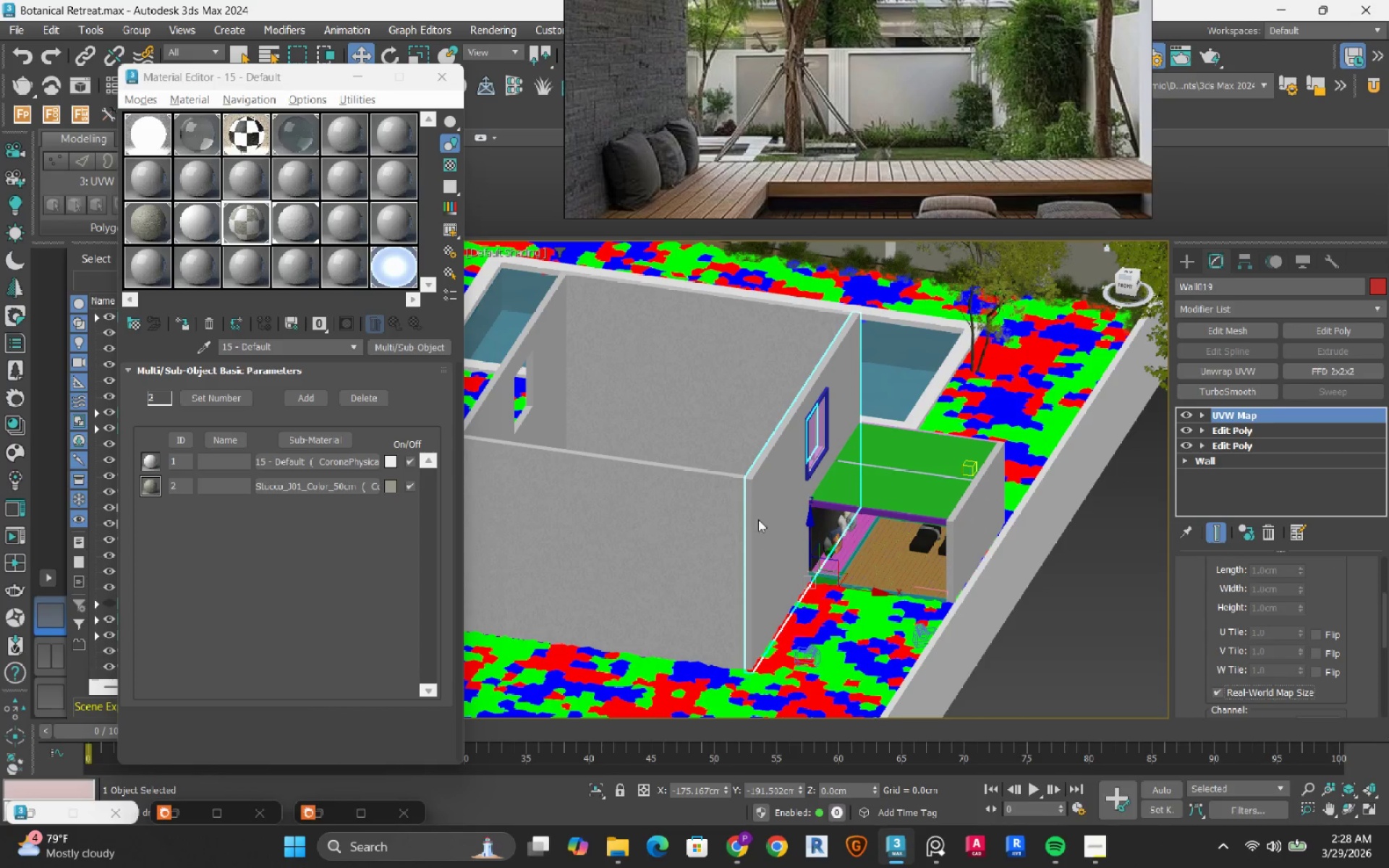 
scroll: coordinate [748, 517], scroll_direction: up, amount: 3.0
 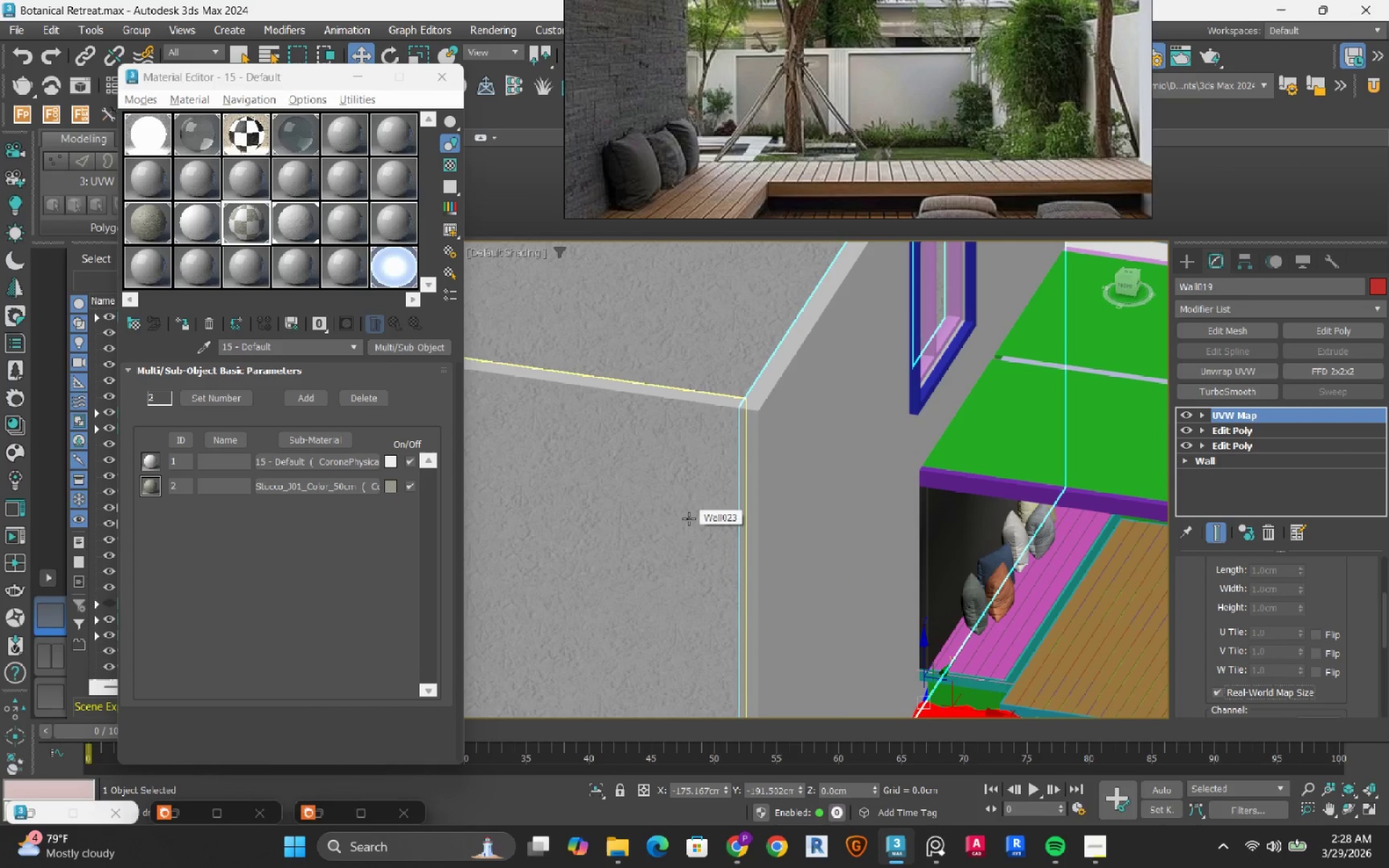 
left_click([689, 519])
 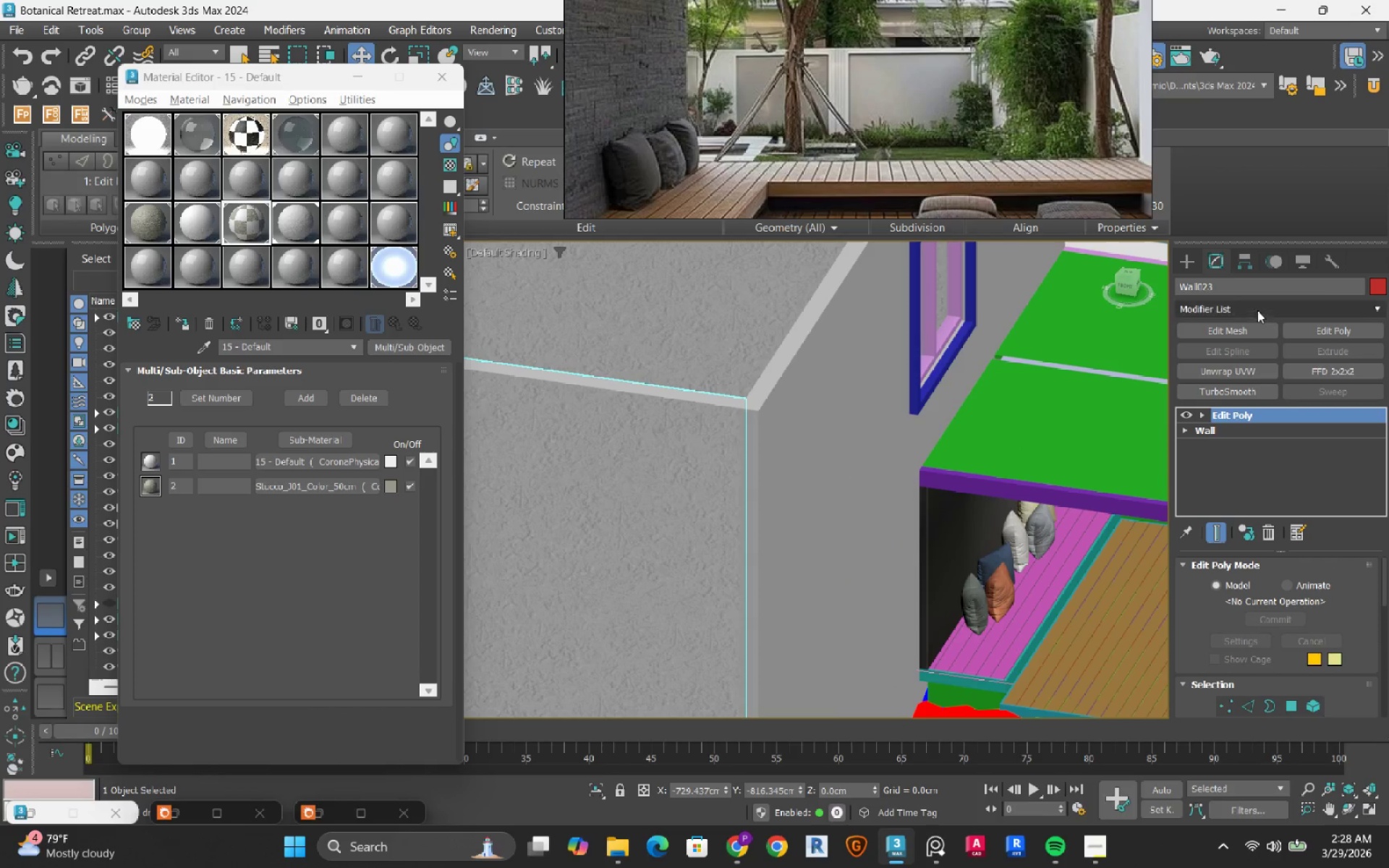 
left_click([1257, 310])
 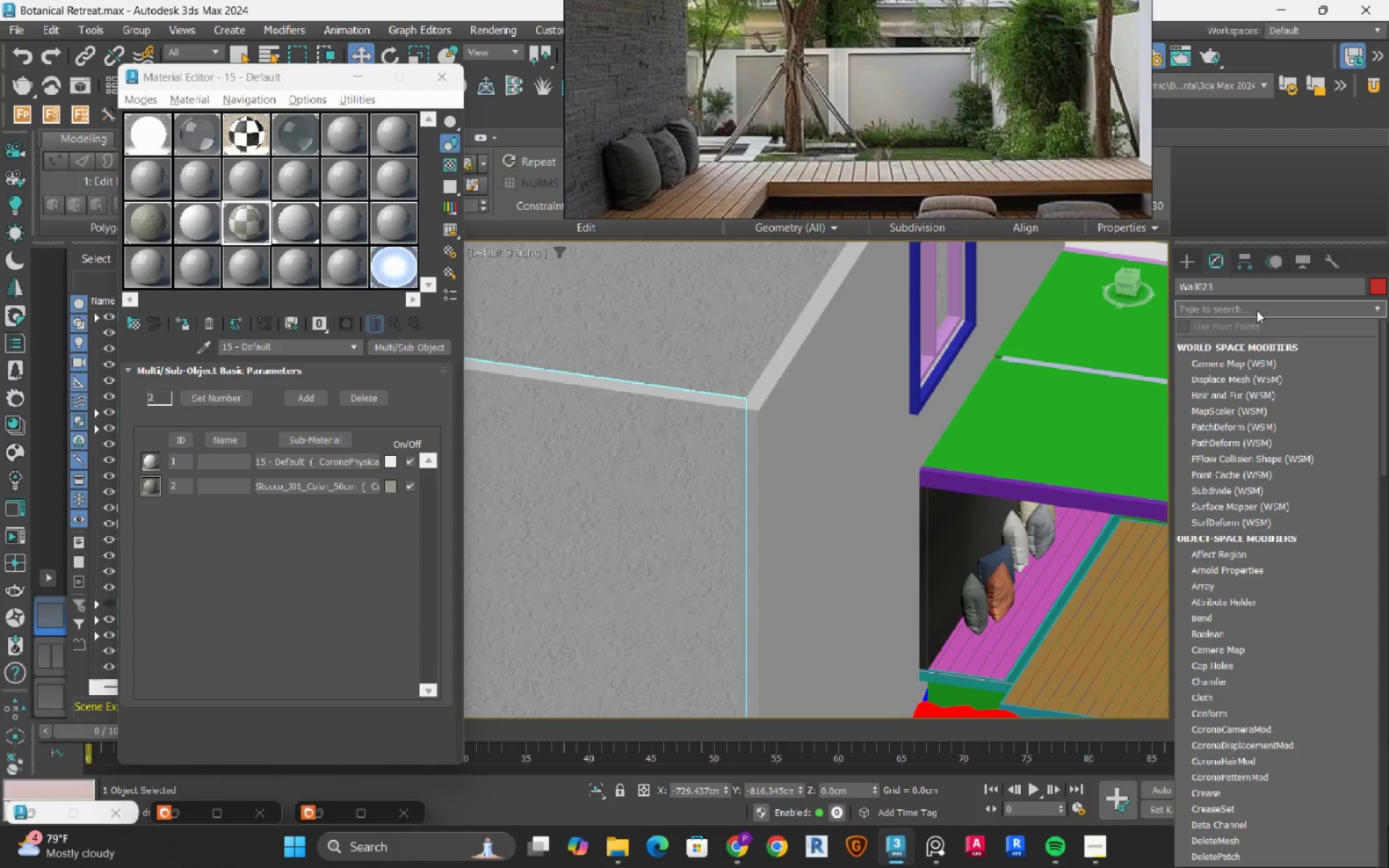 
type(uc)
key(Backspace)
type(v)
 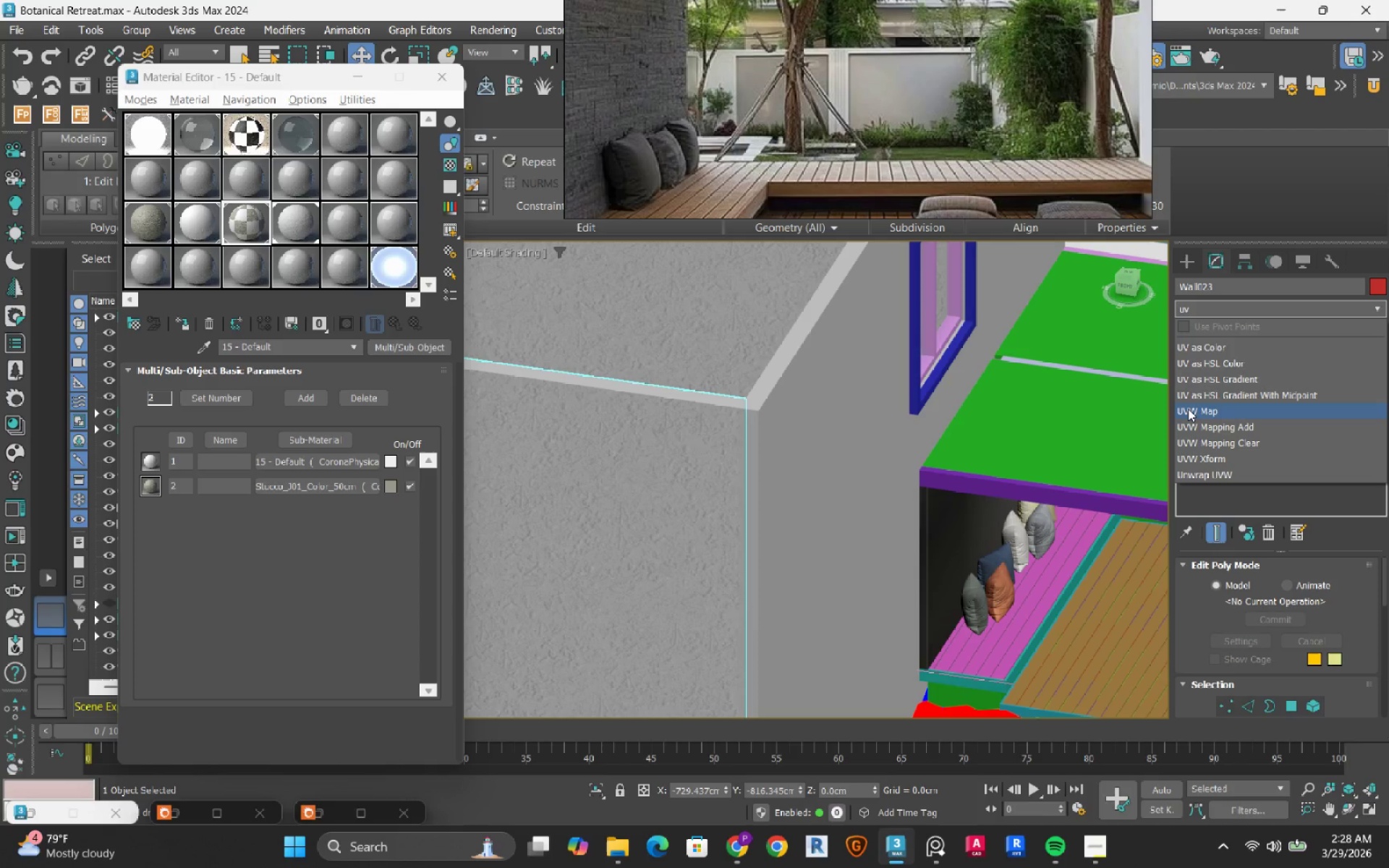 
left_click([1188, 409])
 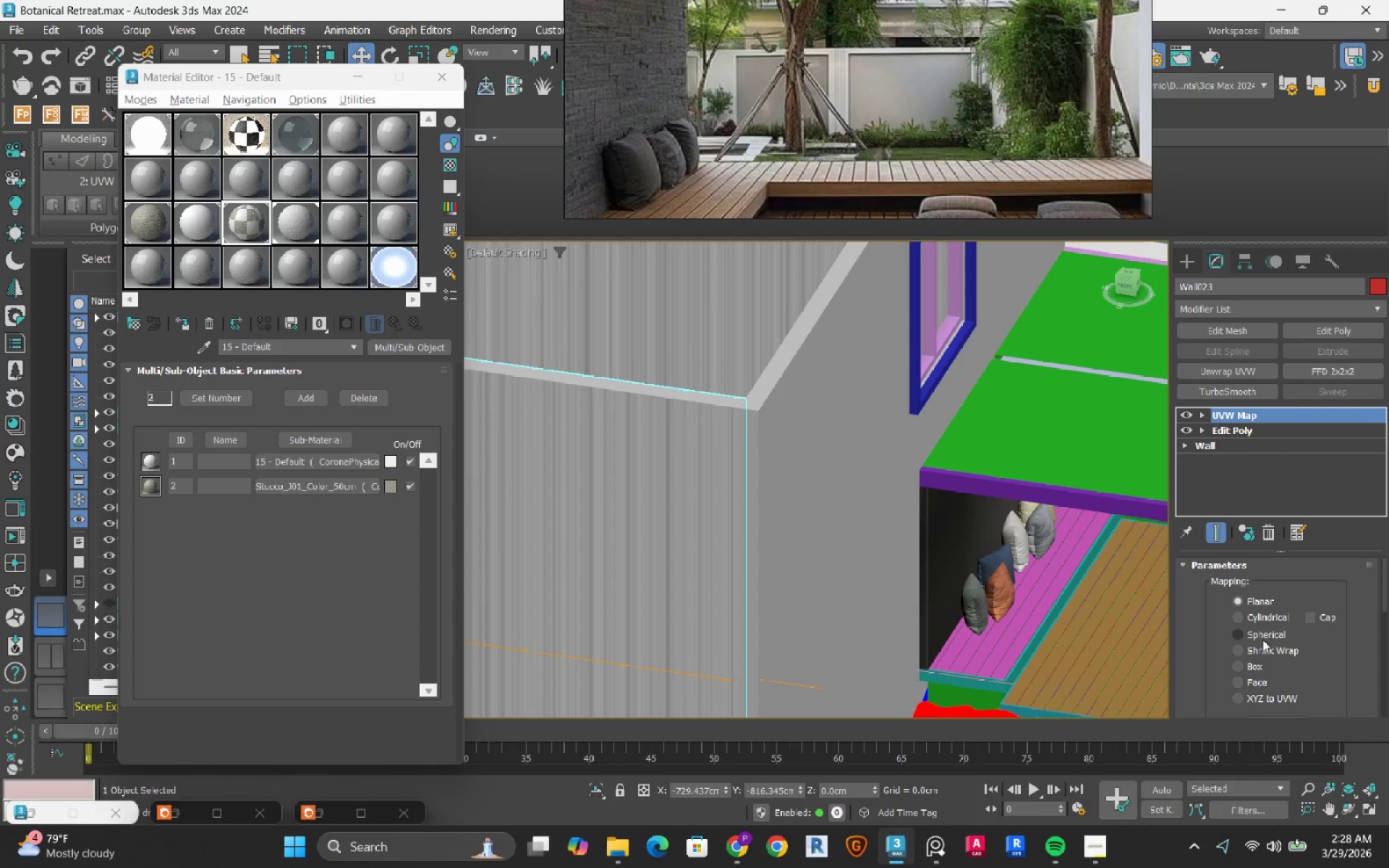 
left_click([1253, 663])
 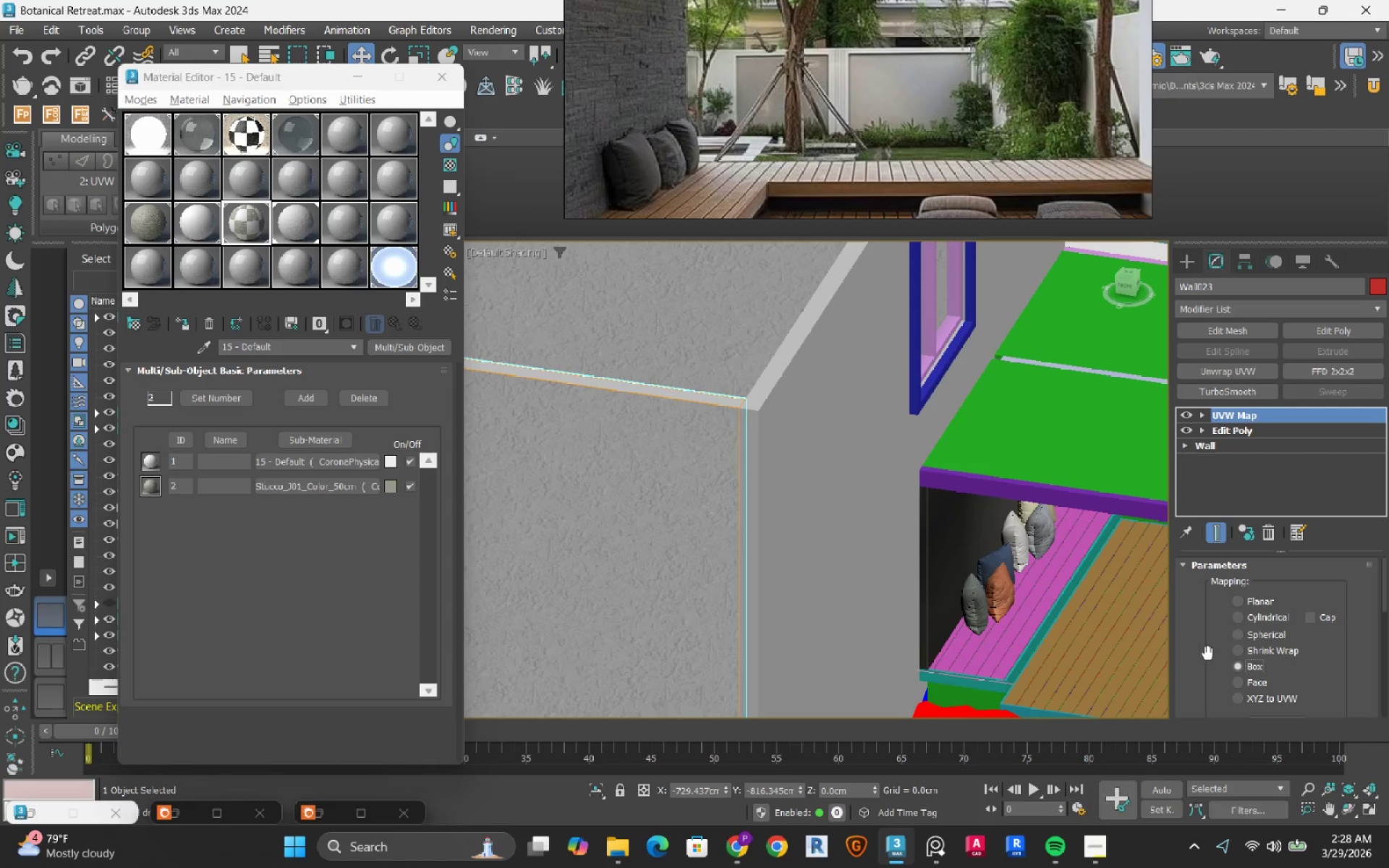 
scroll: coordinate [811, 408], scroll_direction: down, amount: 10.0
 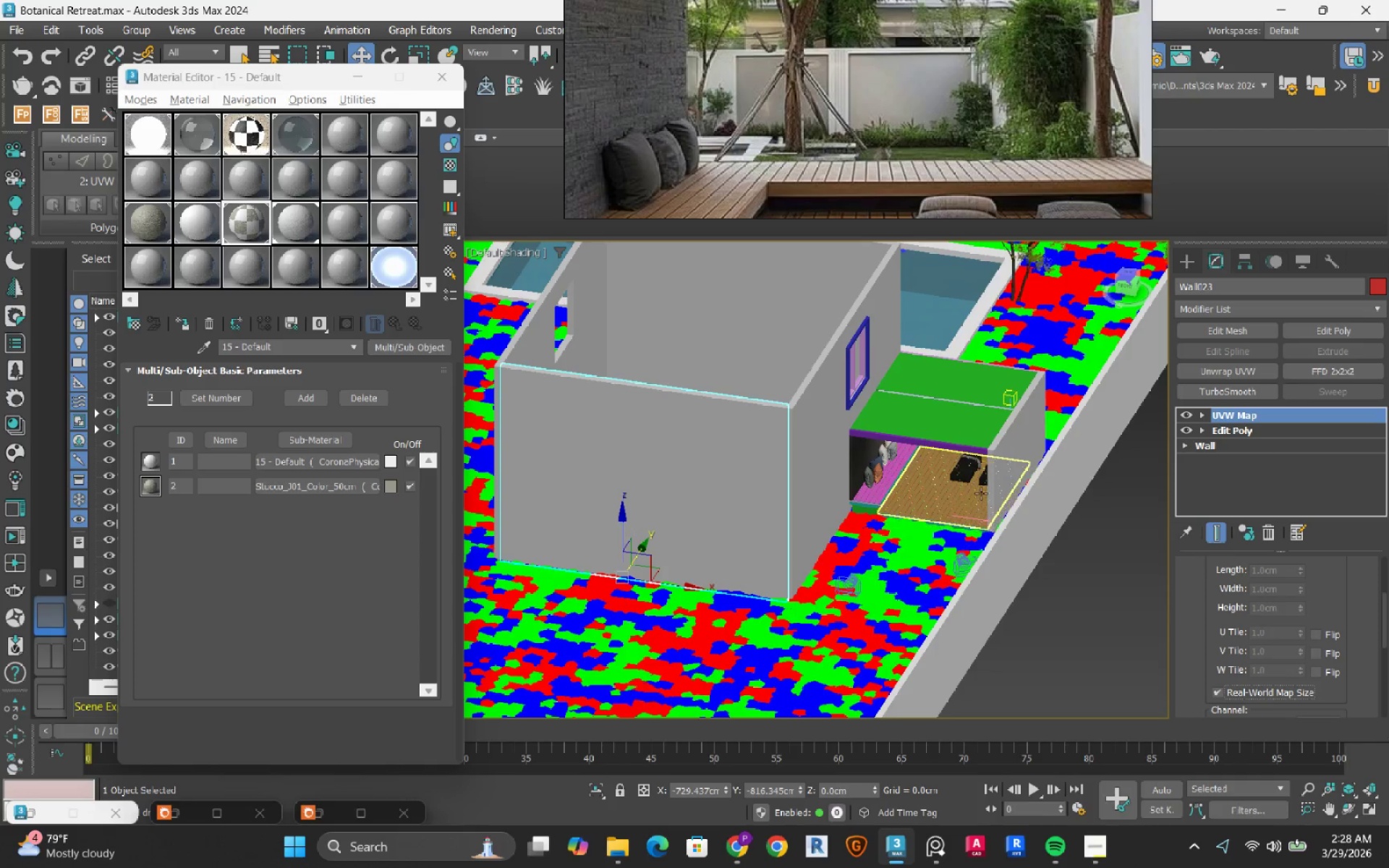 
scroll: coordinate [1032, 422], scroll_direction: up, amount: 6.0
 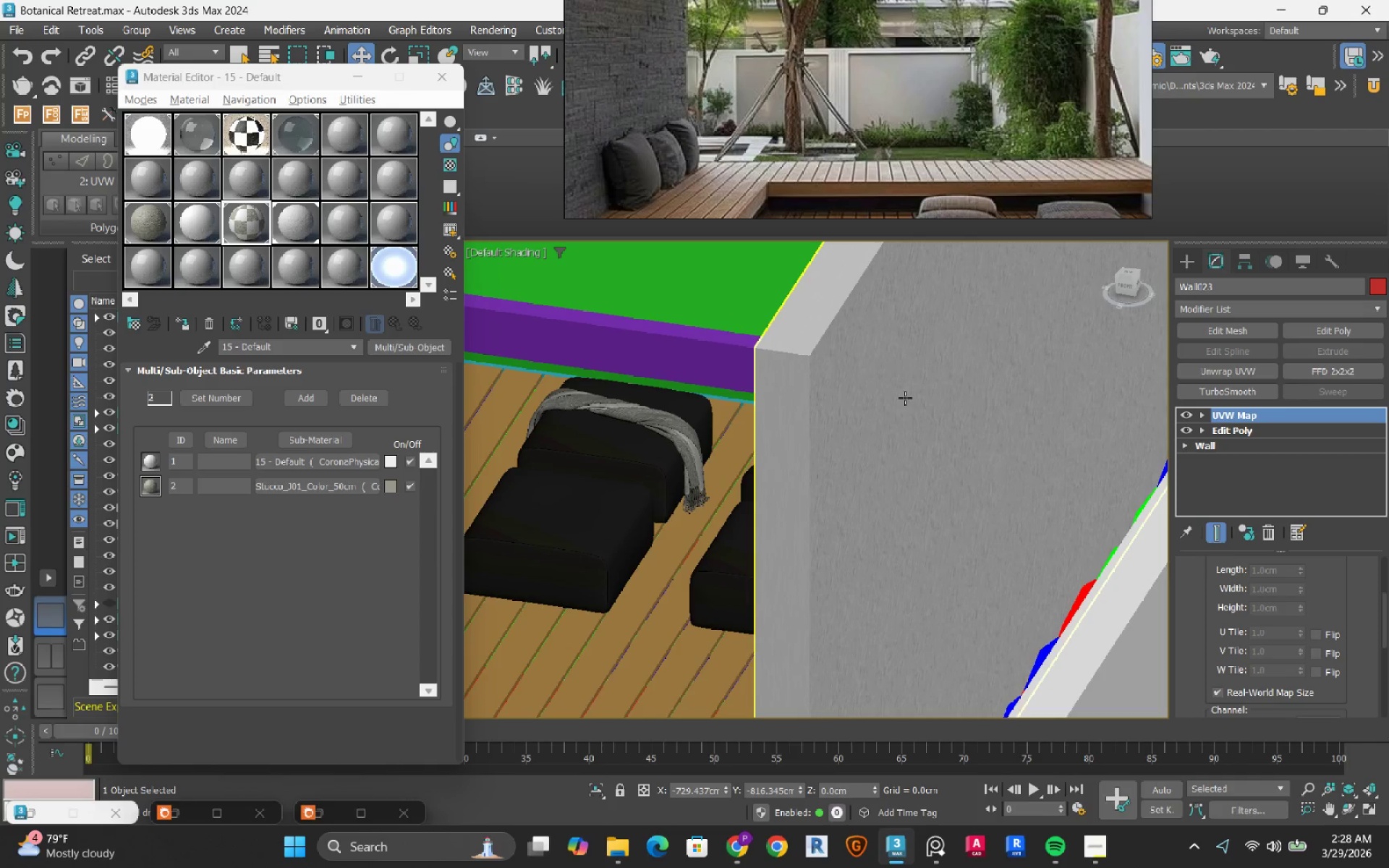 
left_click([905, 396])
 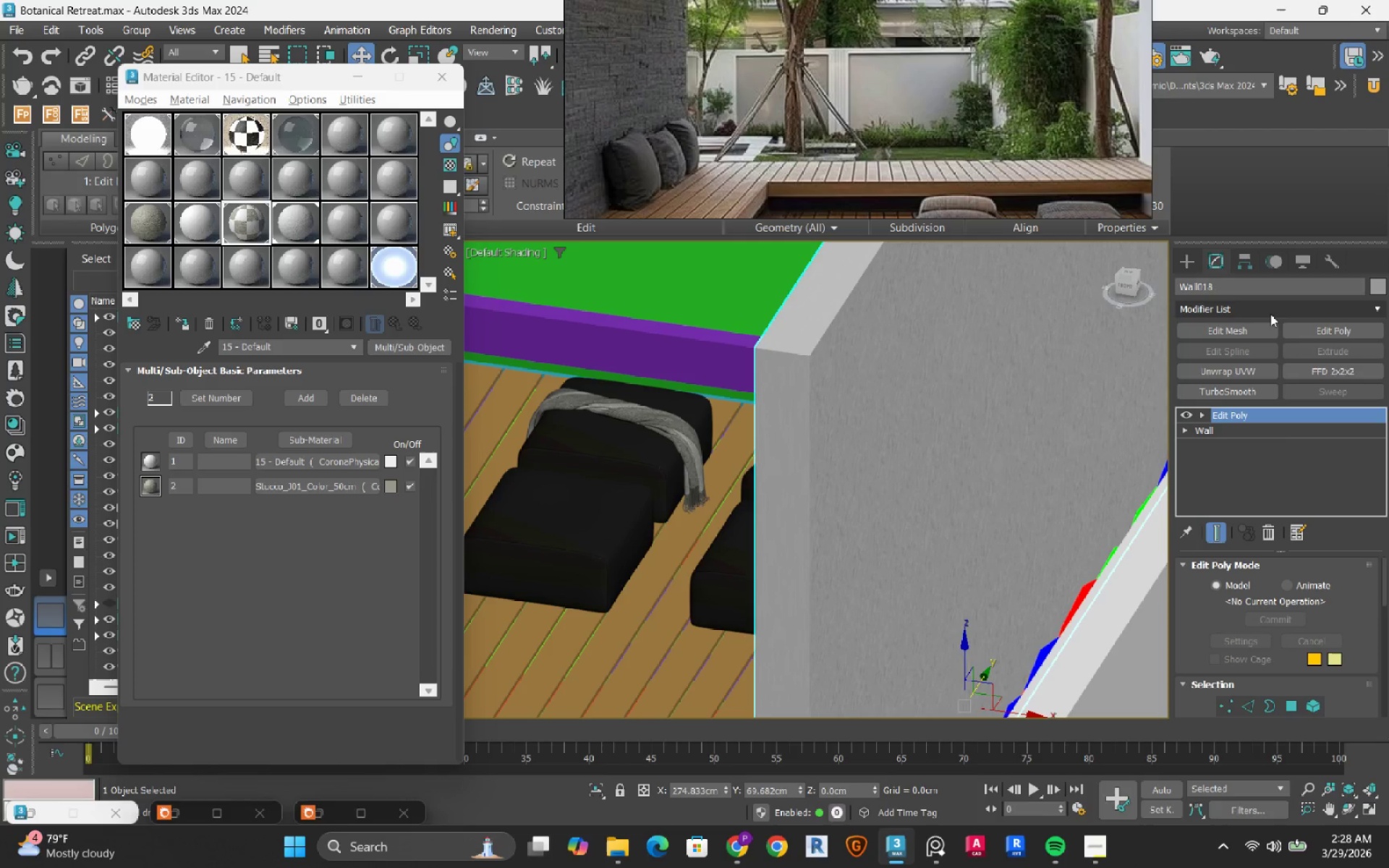 
left_click([1270, 310])
 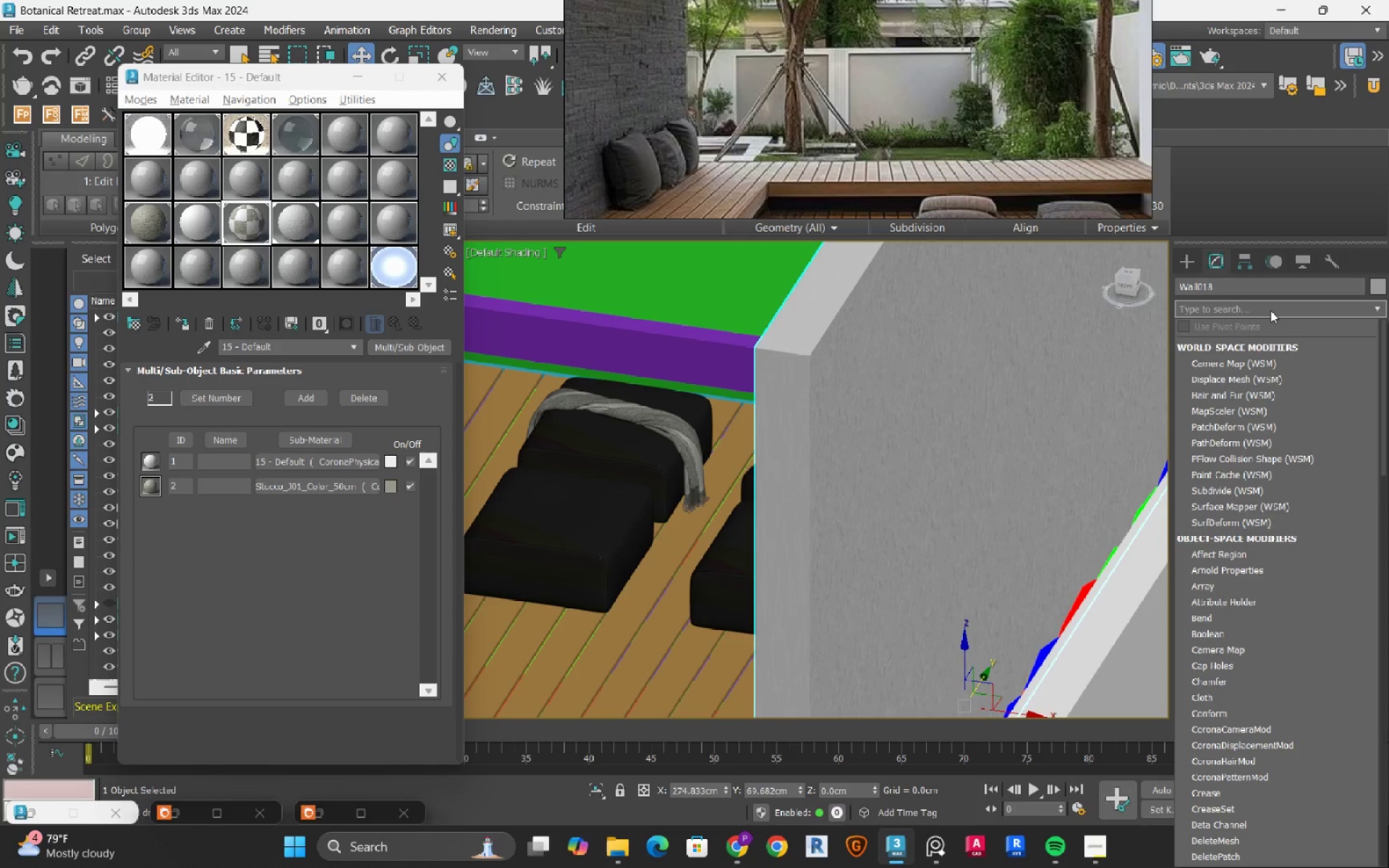 
type(uv)
 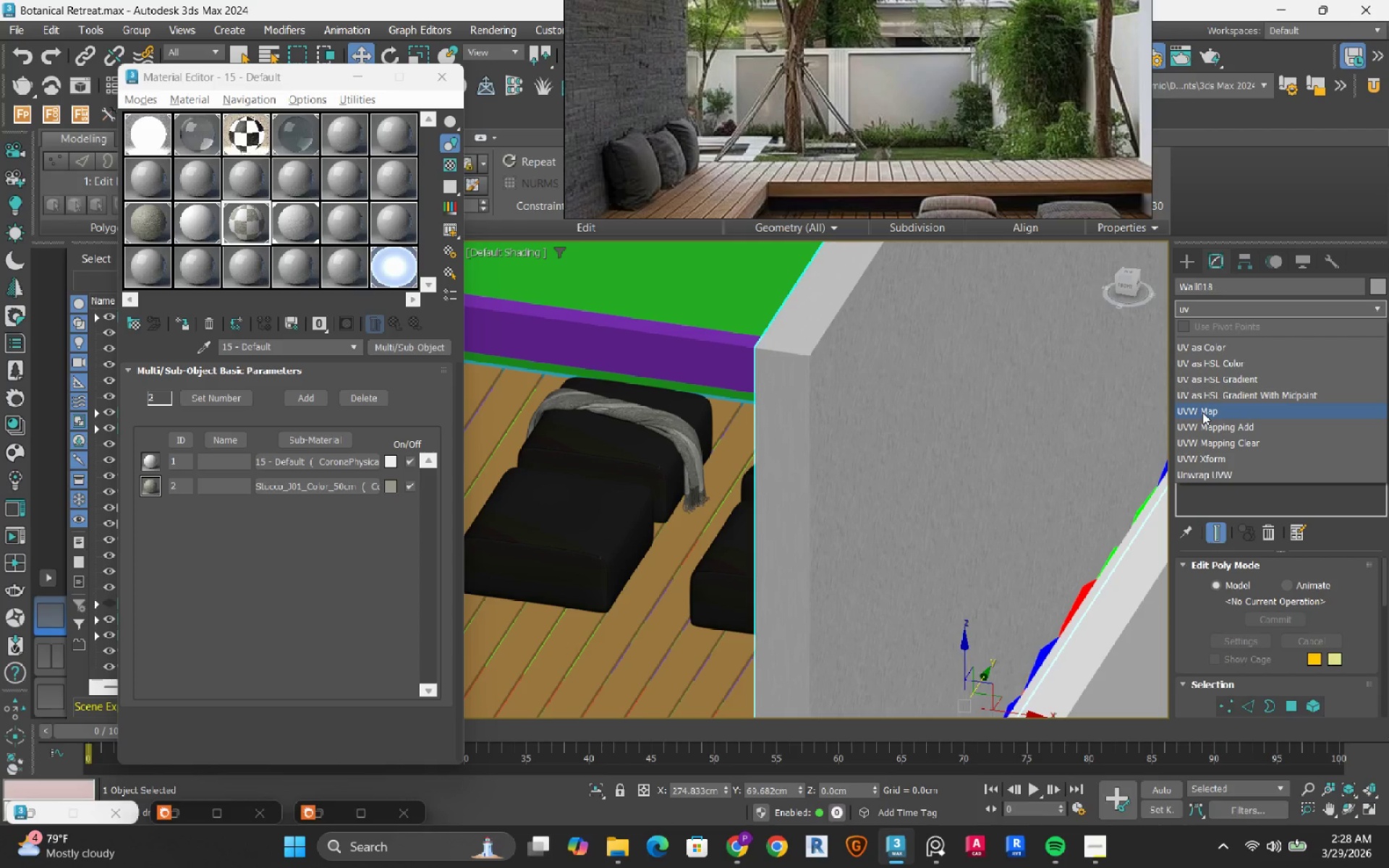 
left_click([1202, 412])
 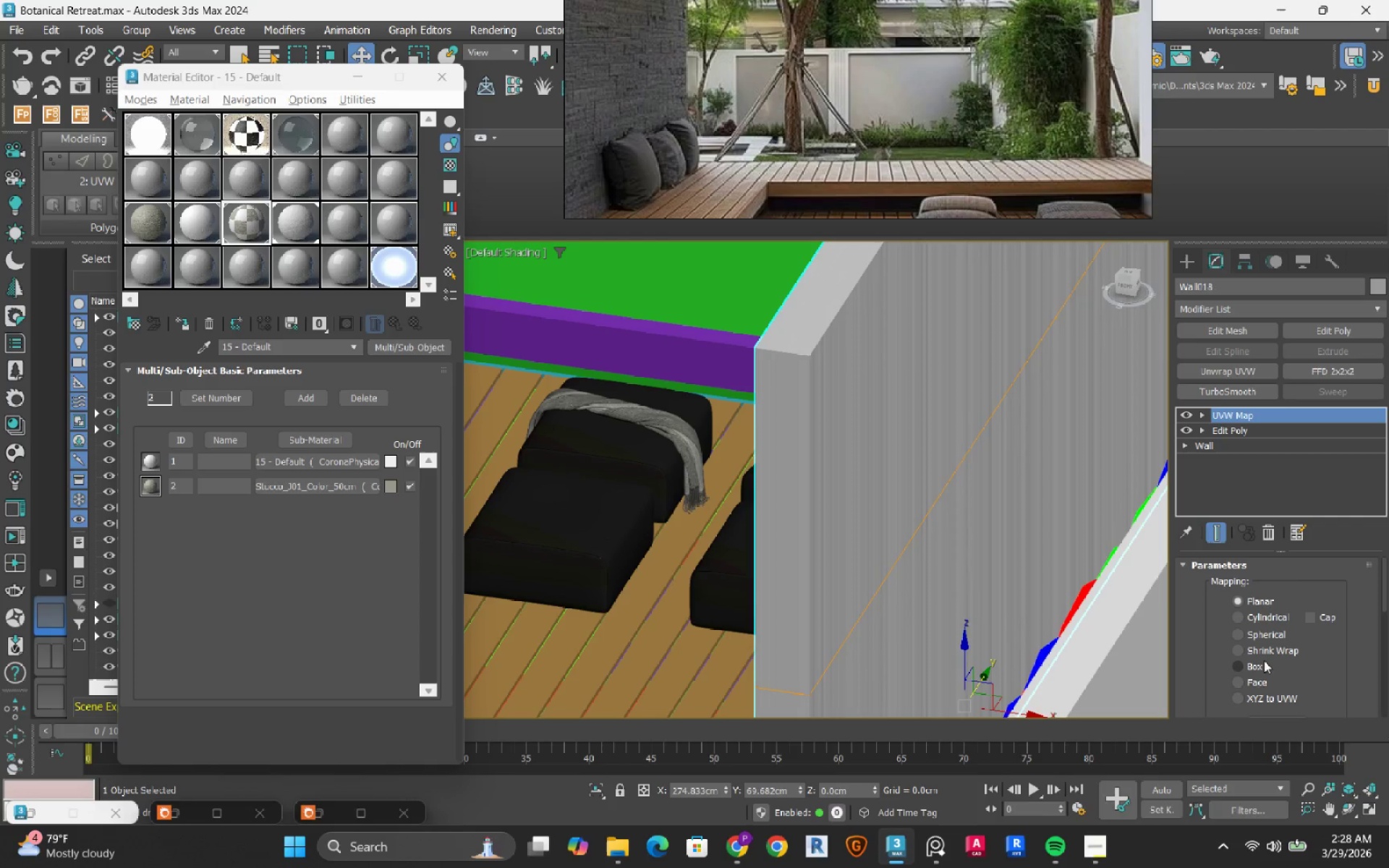 
left_click([1255, 667])
 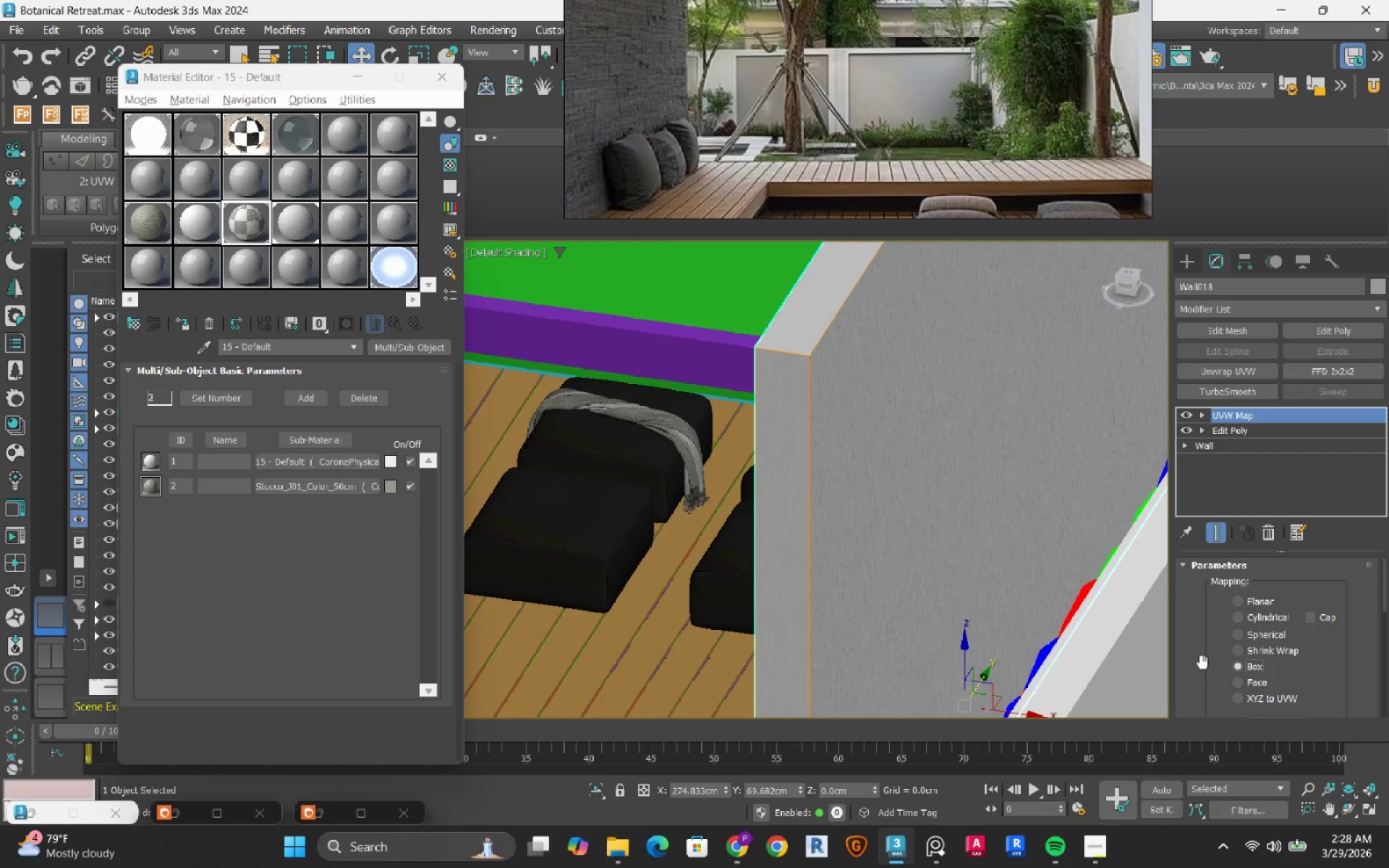 
scroll: coordinate [1194, 656], scroll_direction: down, amount: 6.0
 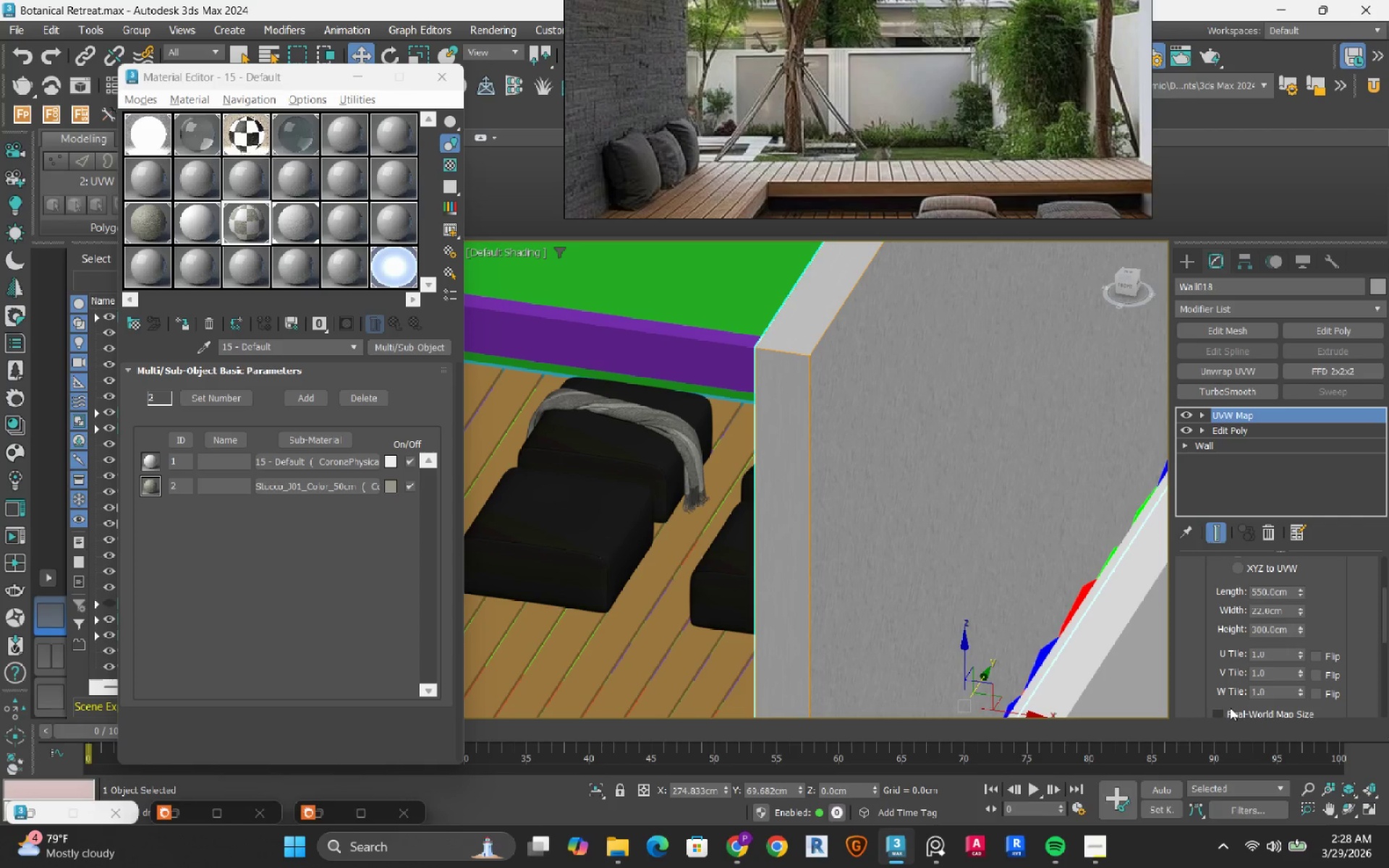 
left_click([1230, 708])
 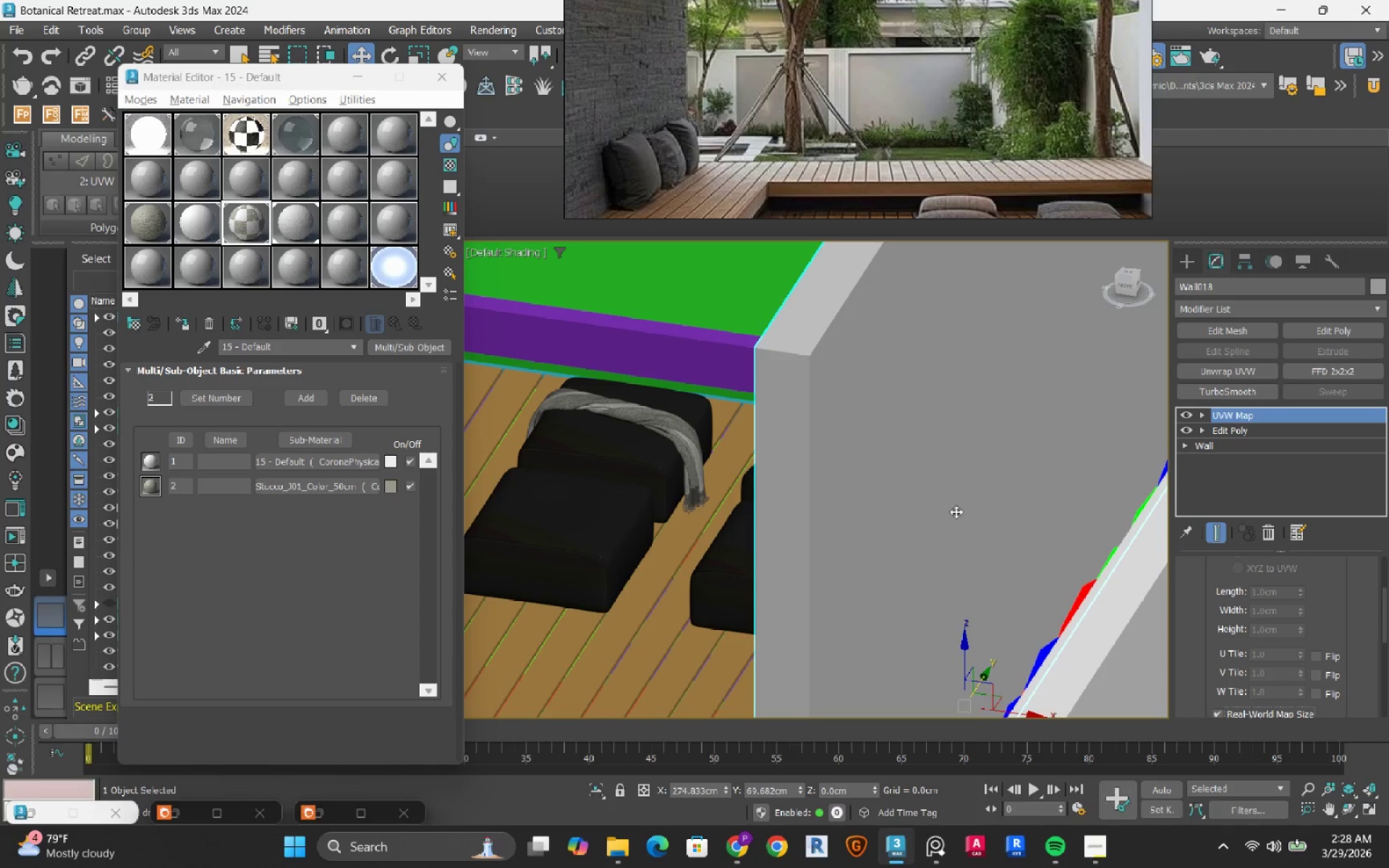 
hold_key(key=AltLeft, duration=1.03)
 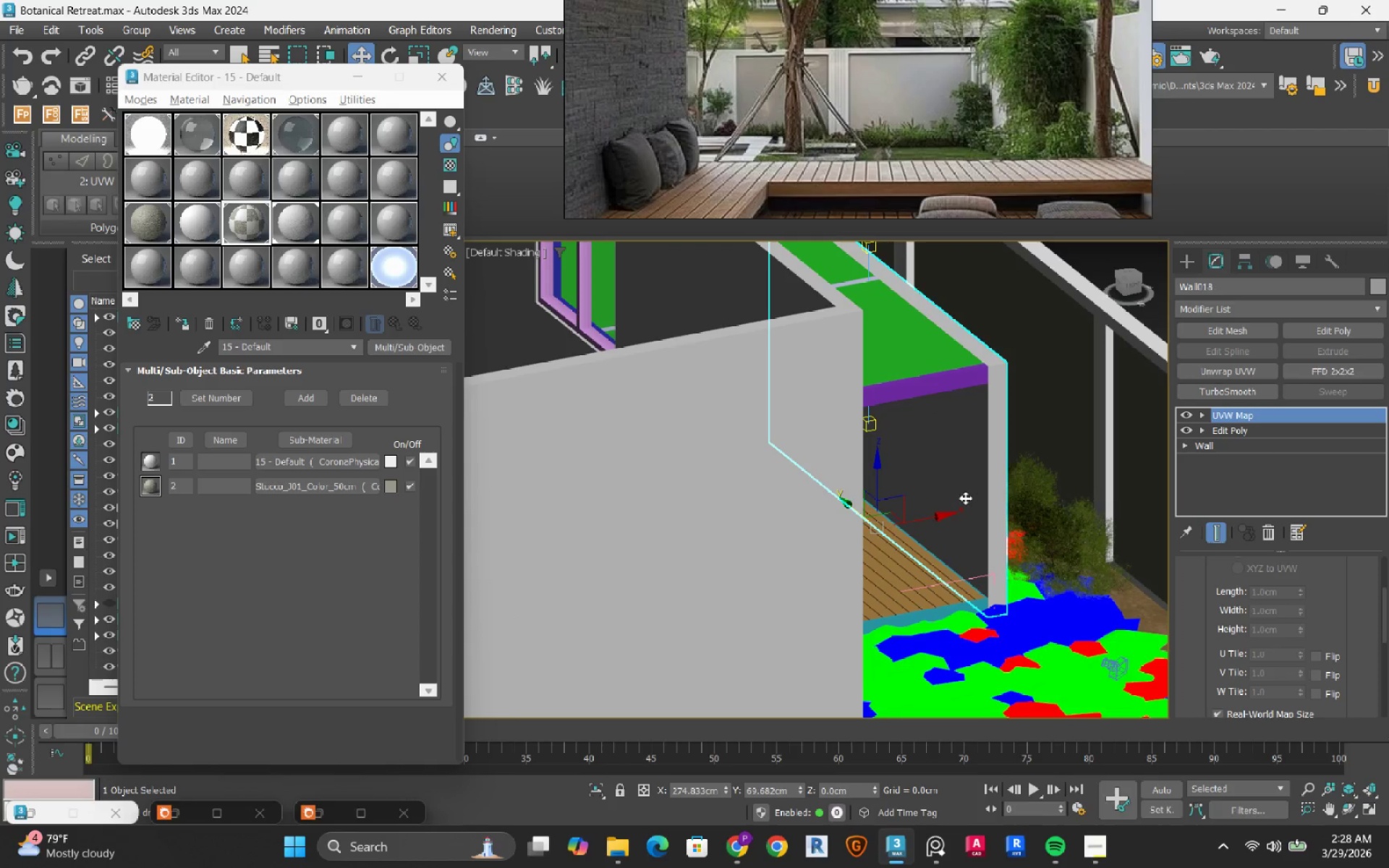 
scroll: coordinate [835, 416], scroll_direction: down, amount: 3.0
 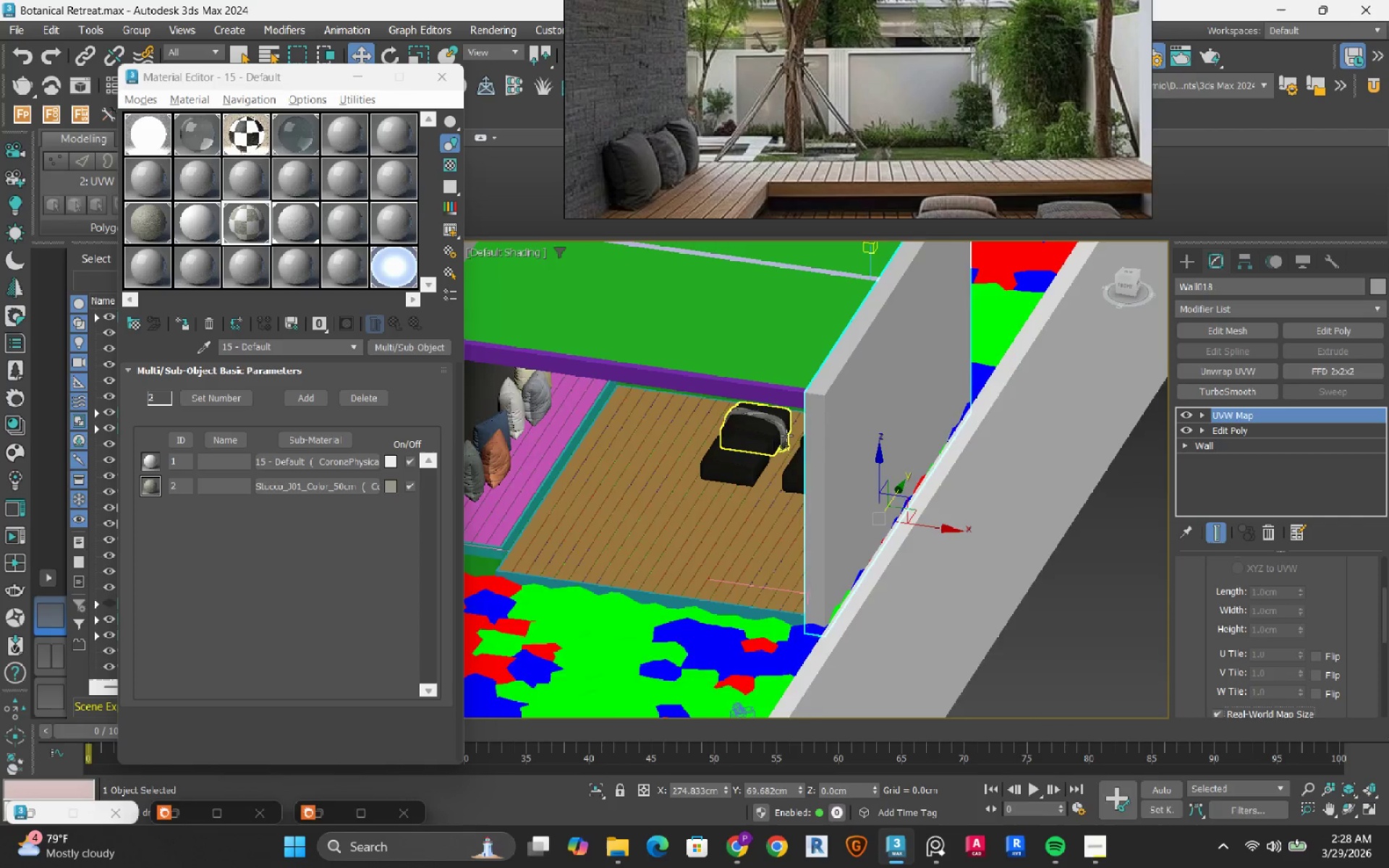 
hold_key(key=AltLeft, duration=0.95)
 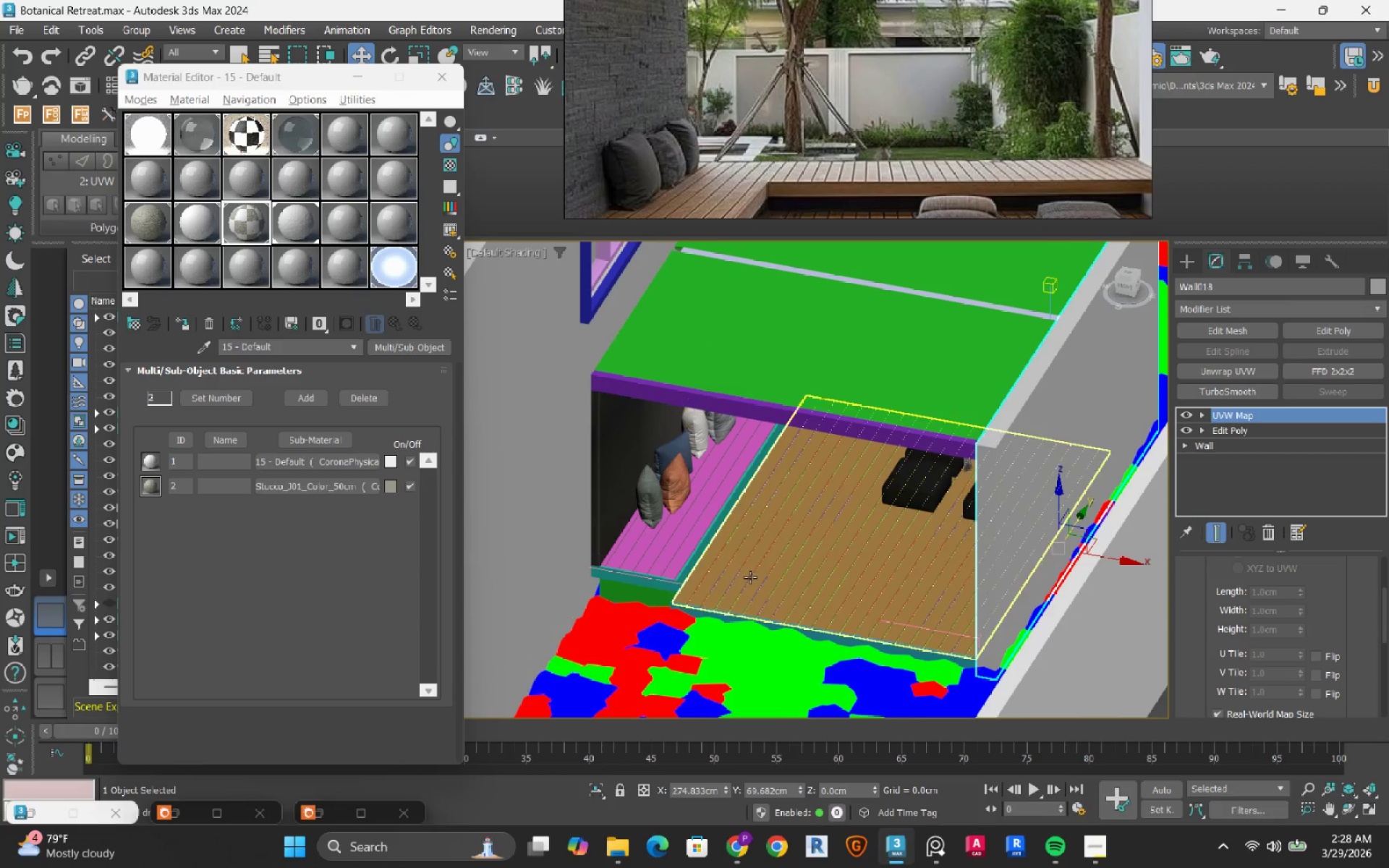 
scroll: coordinate [676, 577], scroll_direction: up, amount: 6.0
 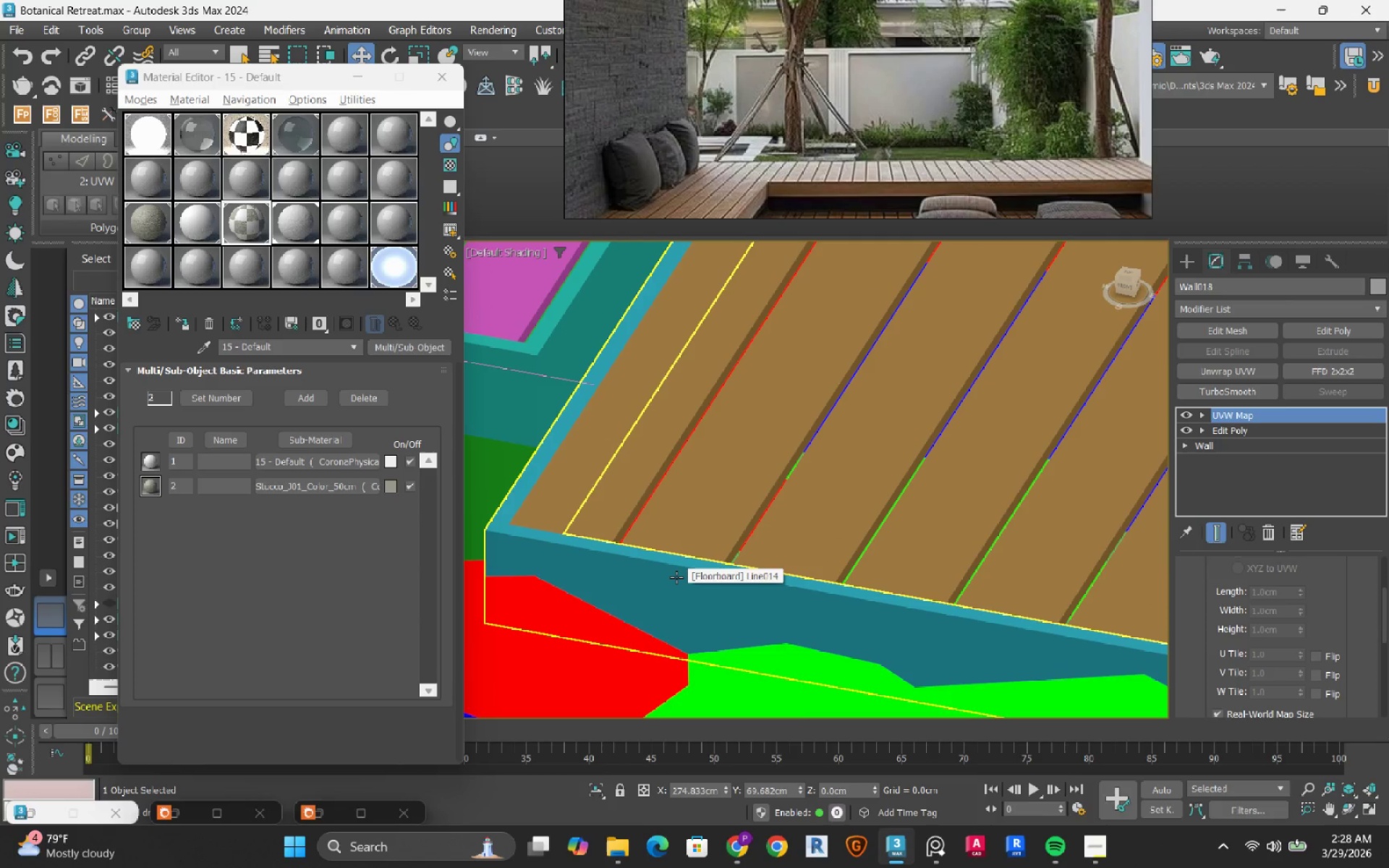 
left_click([676, 577])
 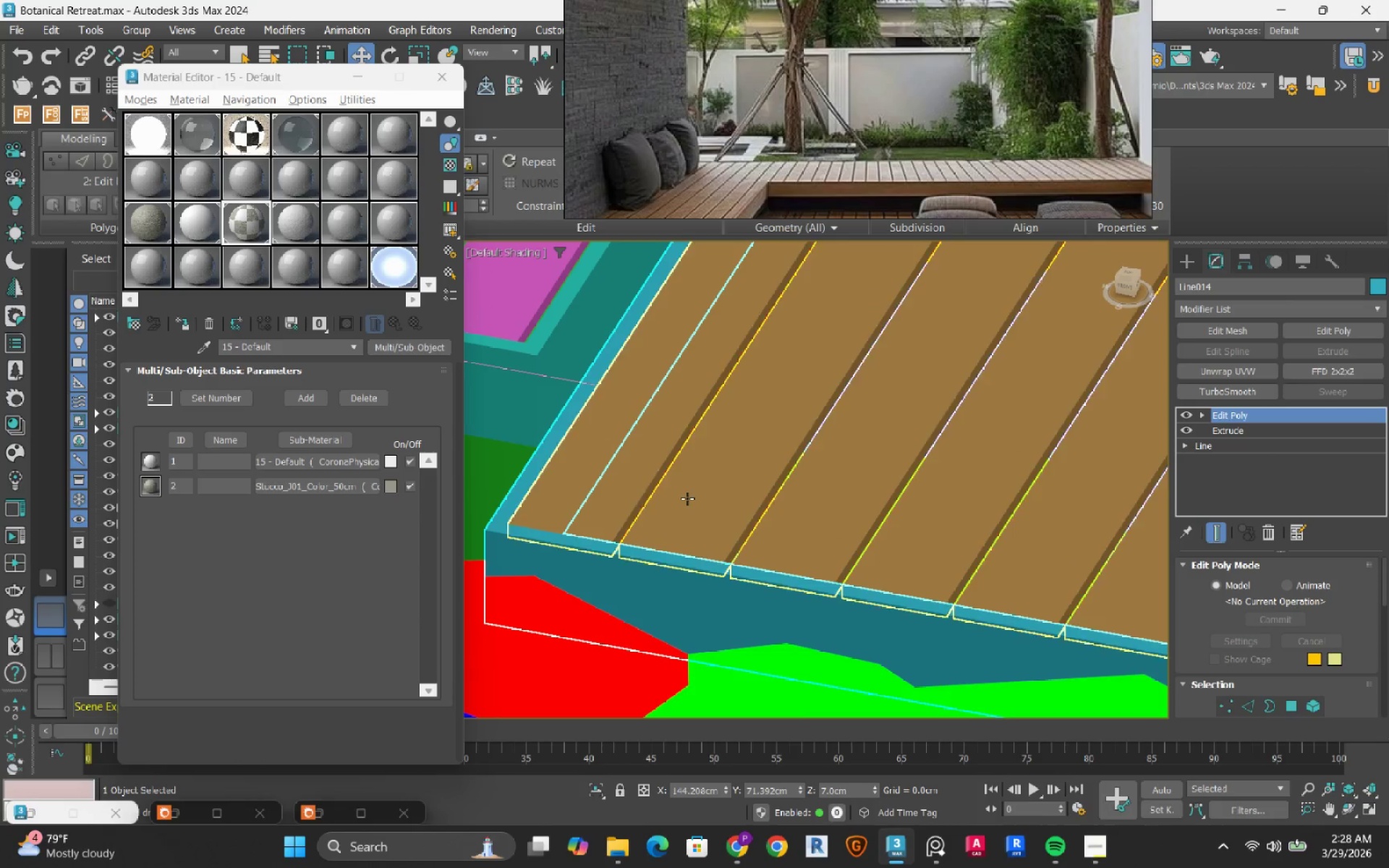 
left_click([694, 494])
 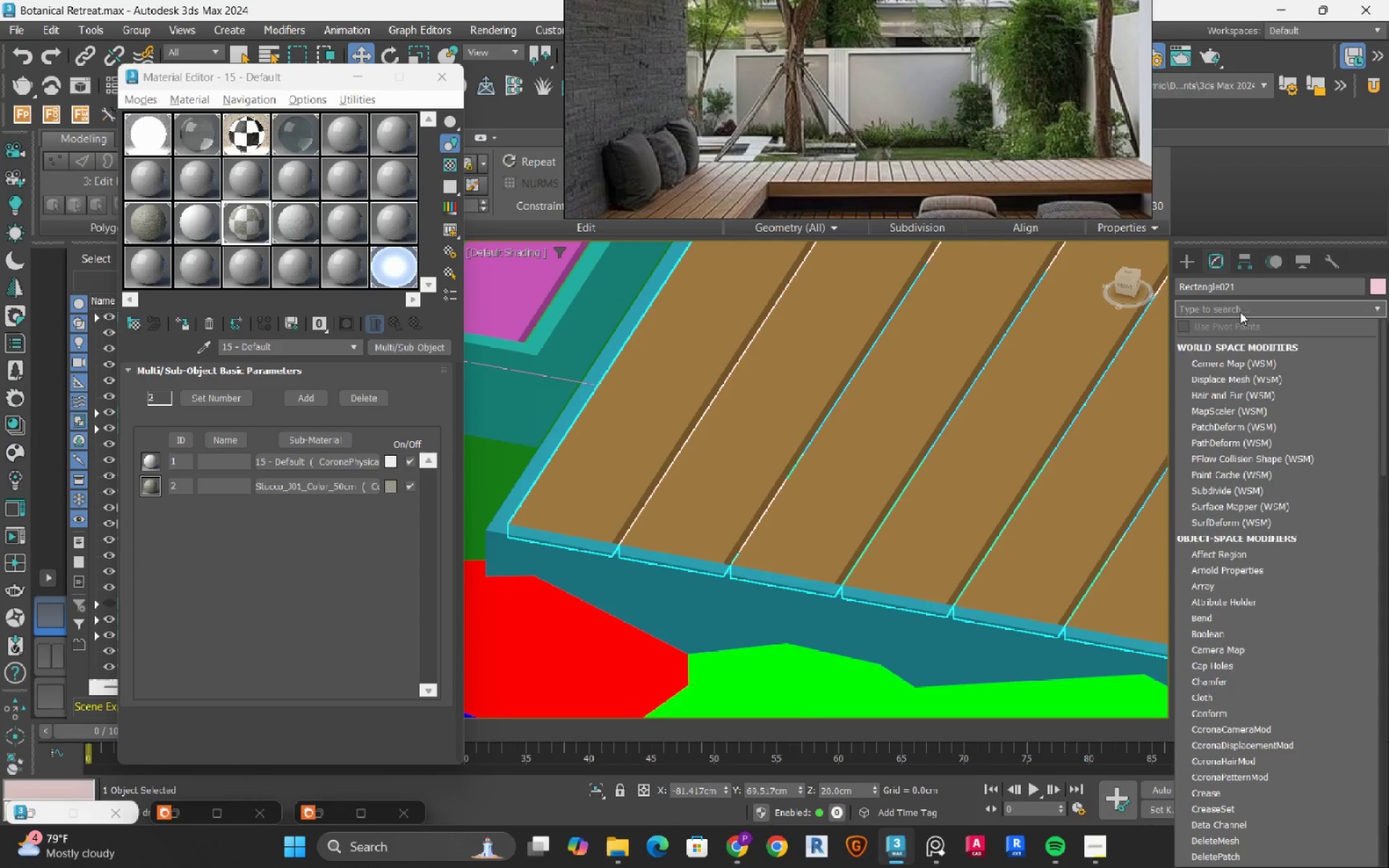 
type(uv)
 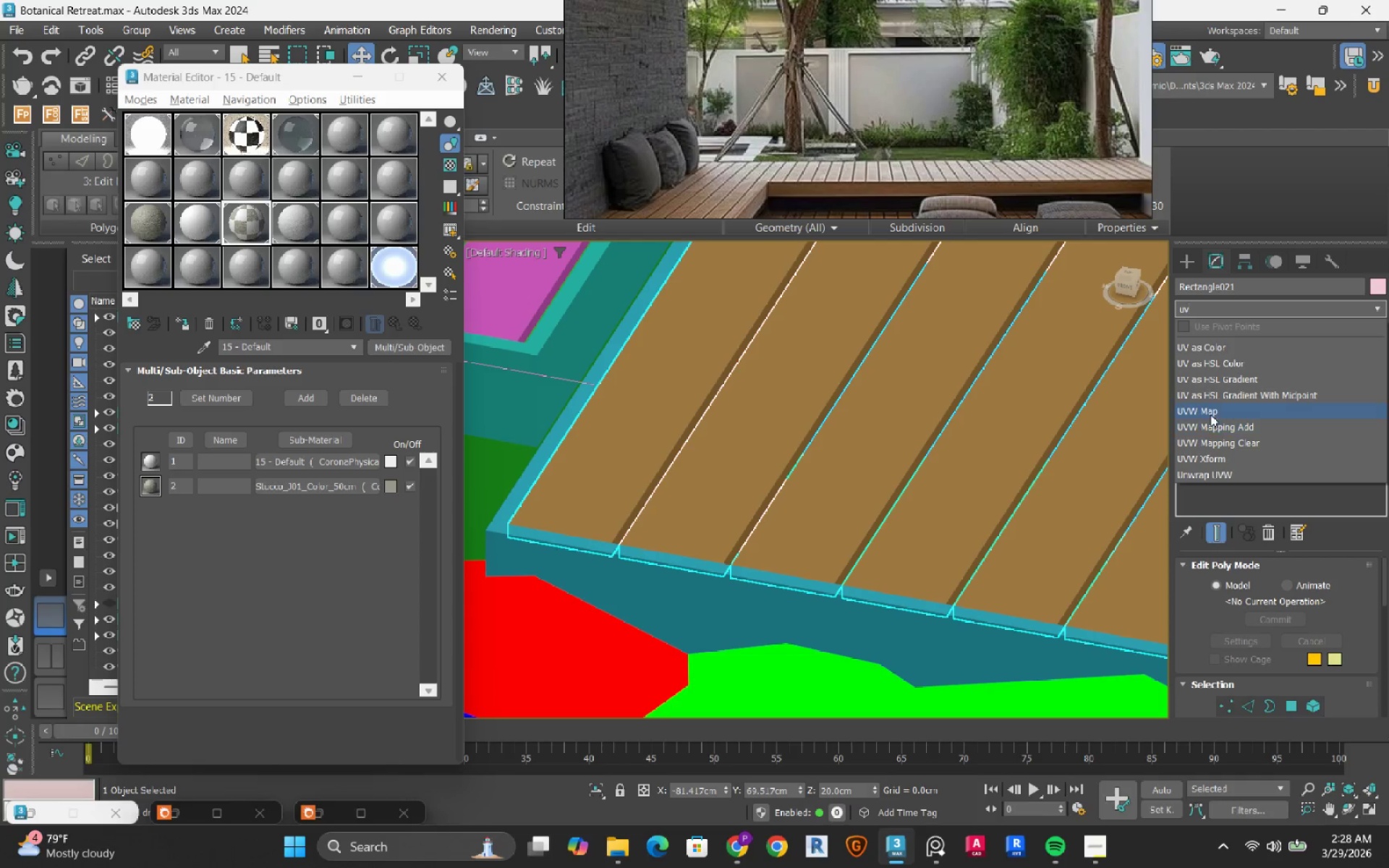 
left_click([1210, 414])
 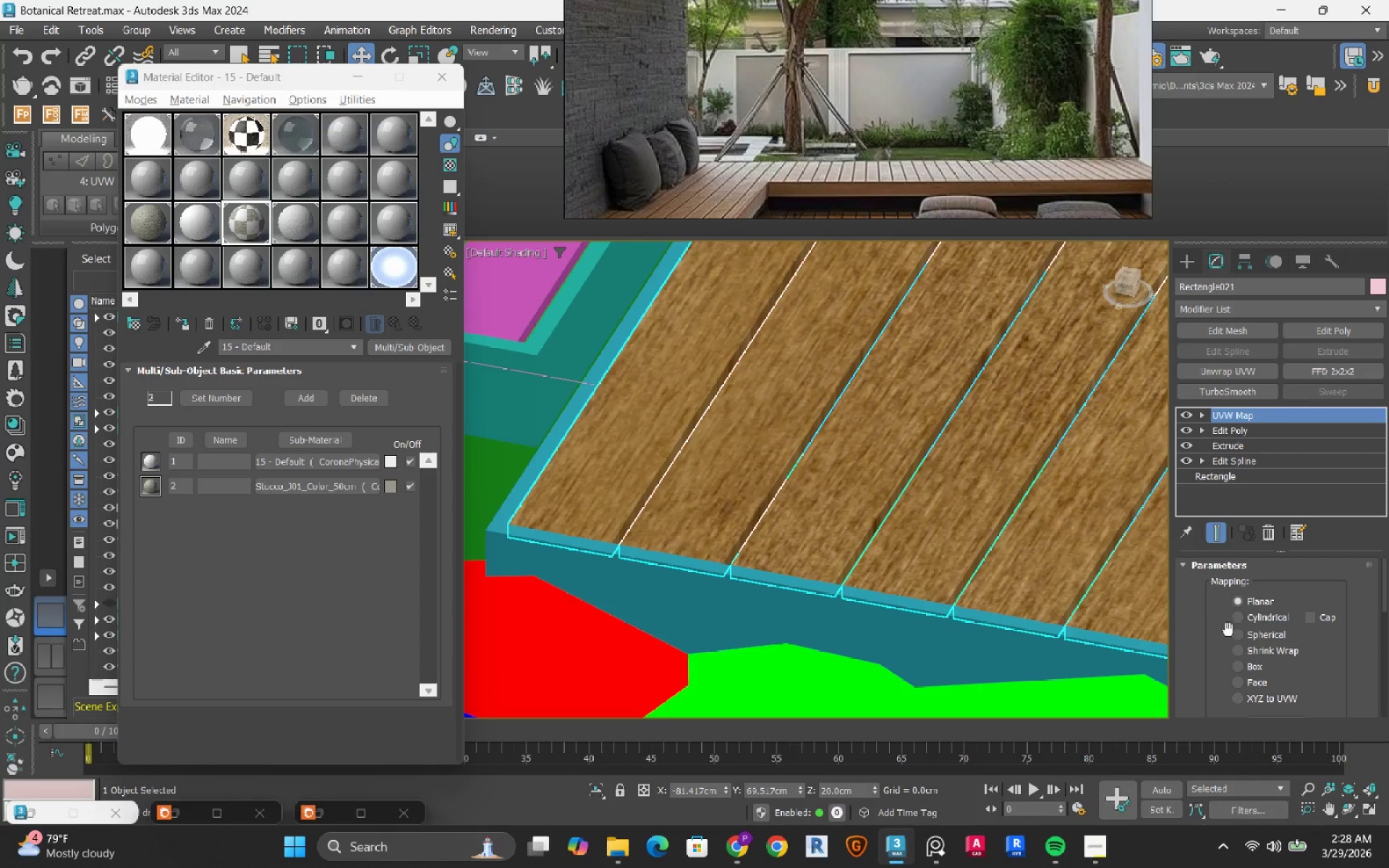 
left_click([1241, 671])
 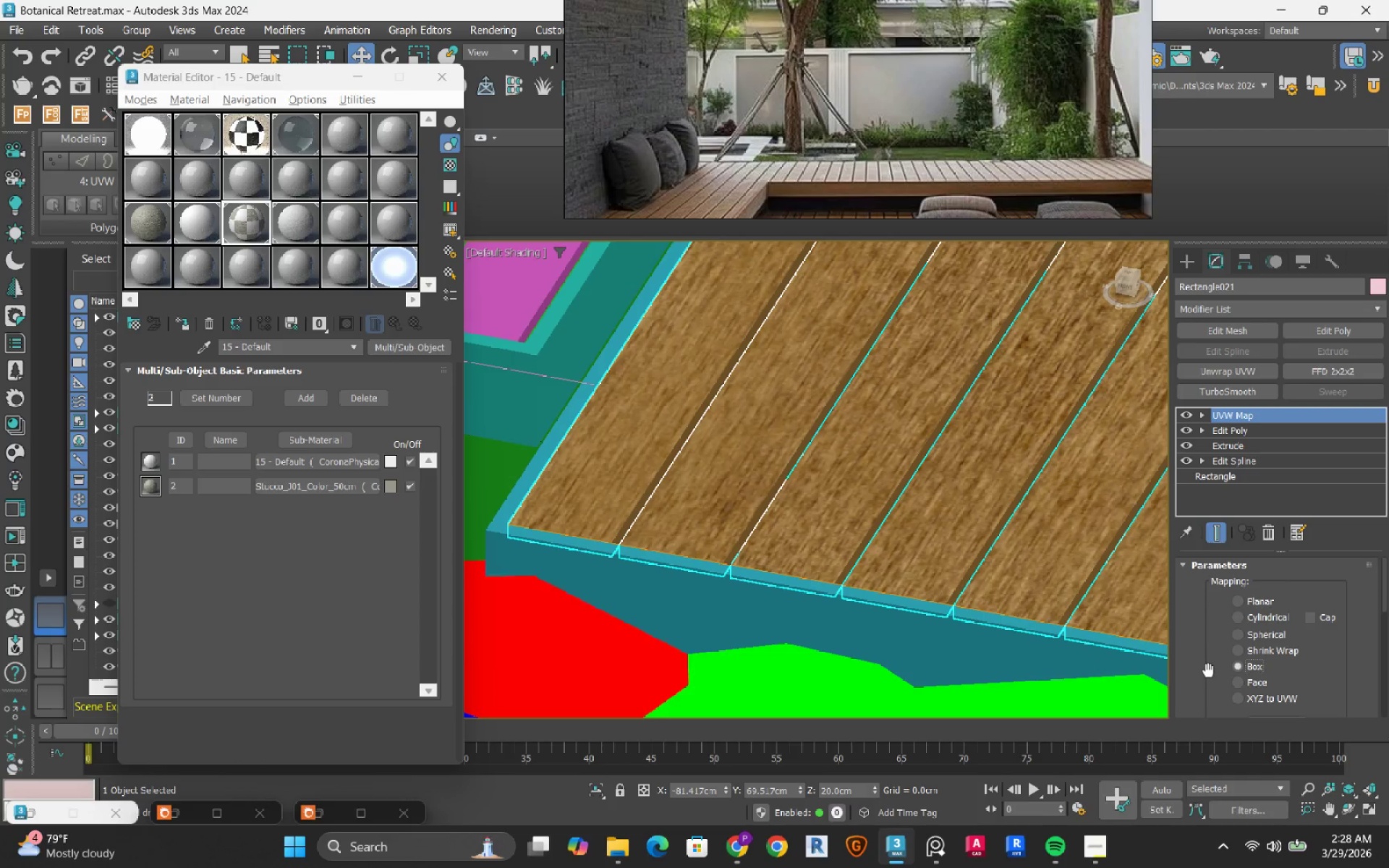 
scroll: coordinate [1207, 671], scroll_direction: down, amount: 9.0
 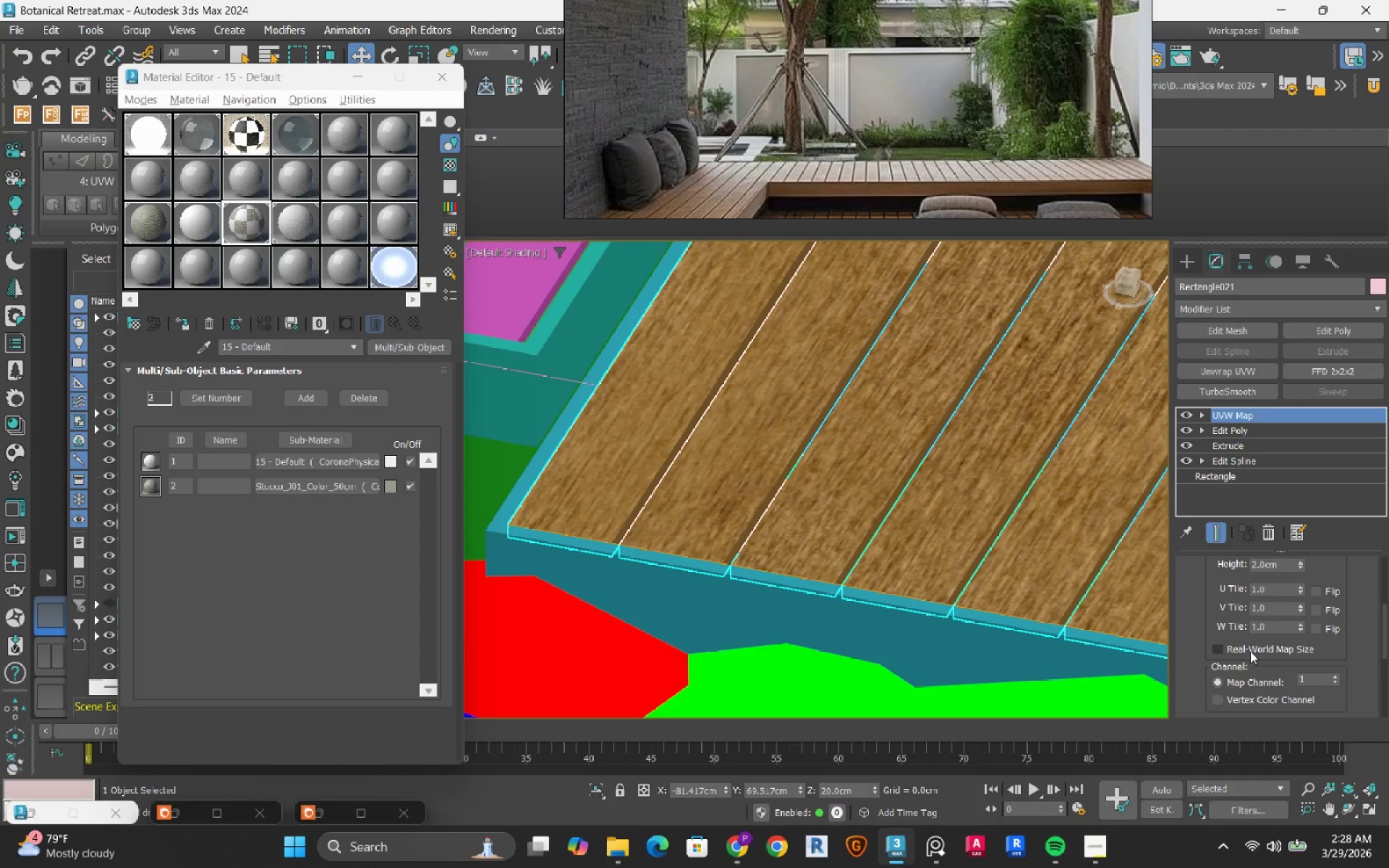 
left_click([1250, 651])
 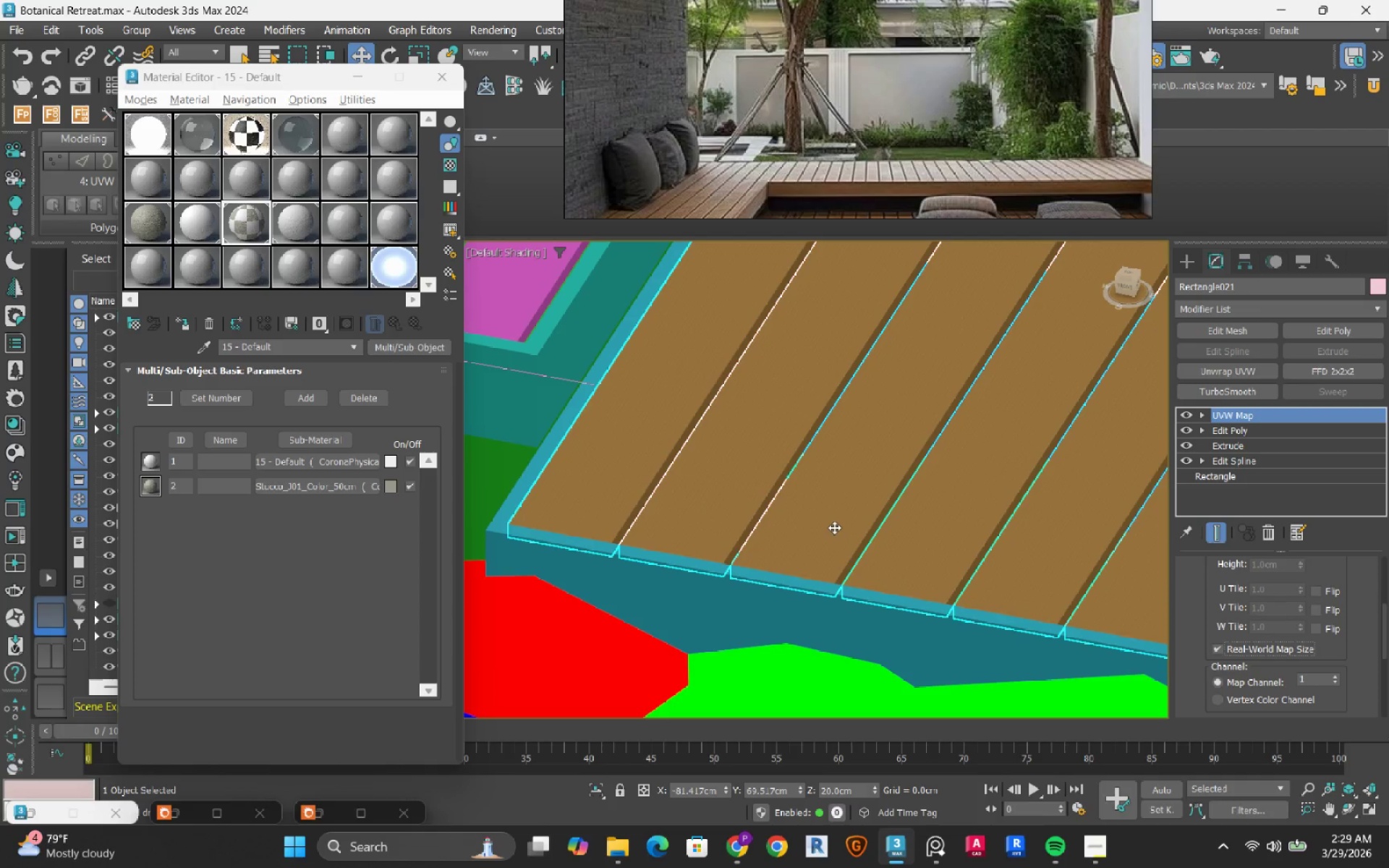 
scroll: coordinate [795, 561], scroll_direction: down, amount: 2.0
 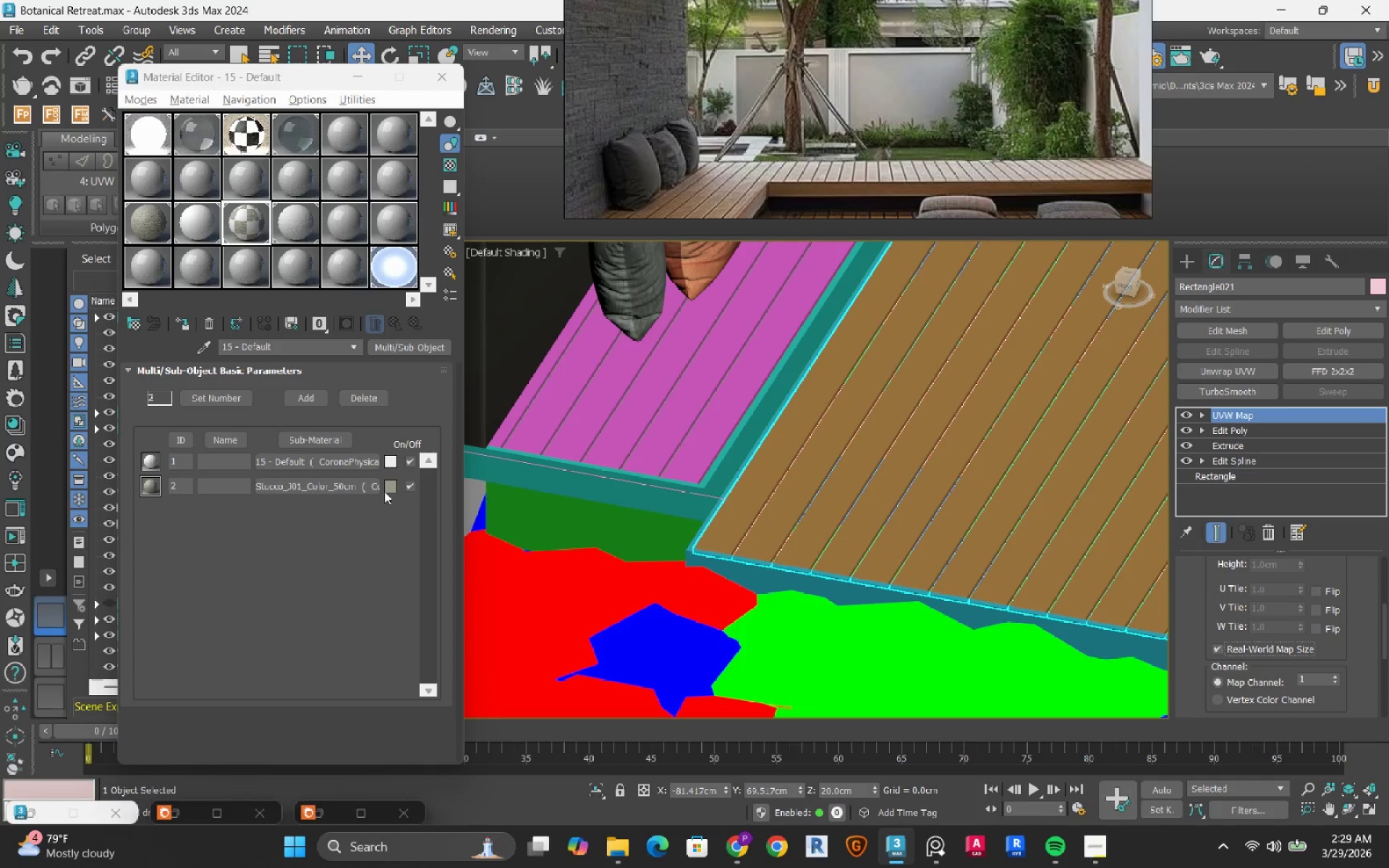 
left_click([137, 101])
 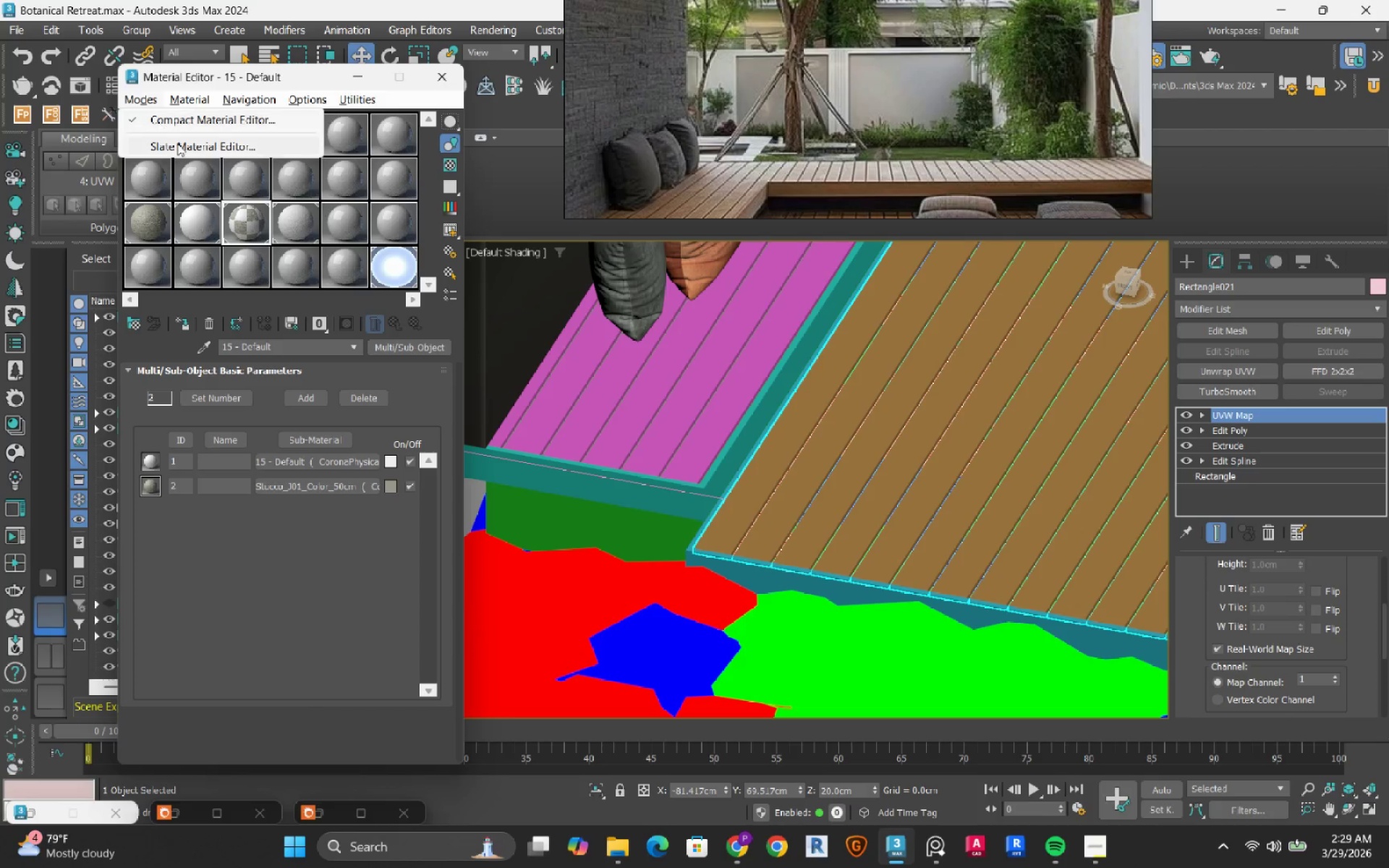 
left_click([178, 144])
 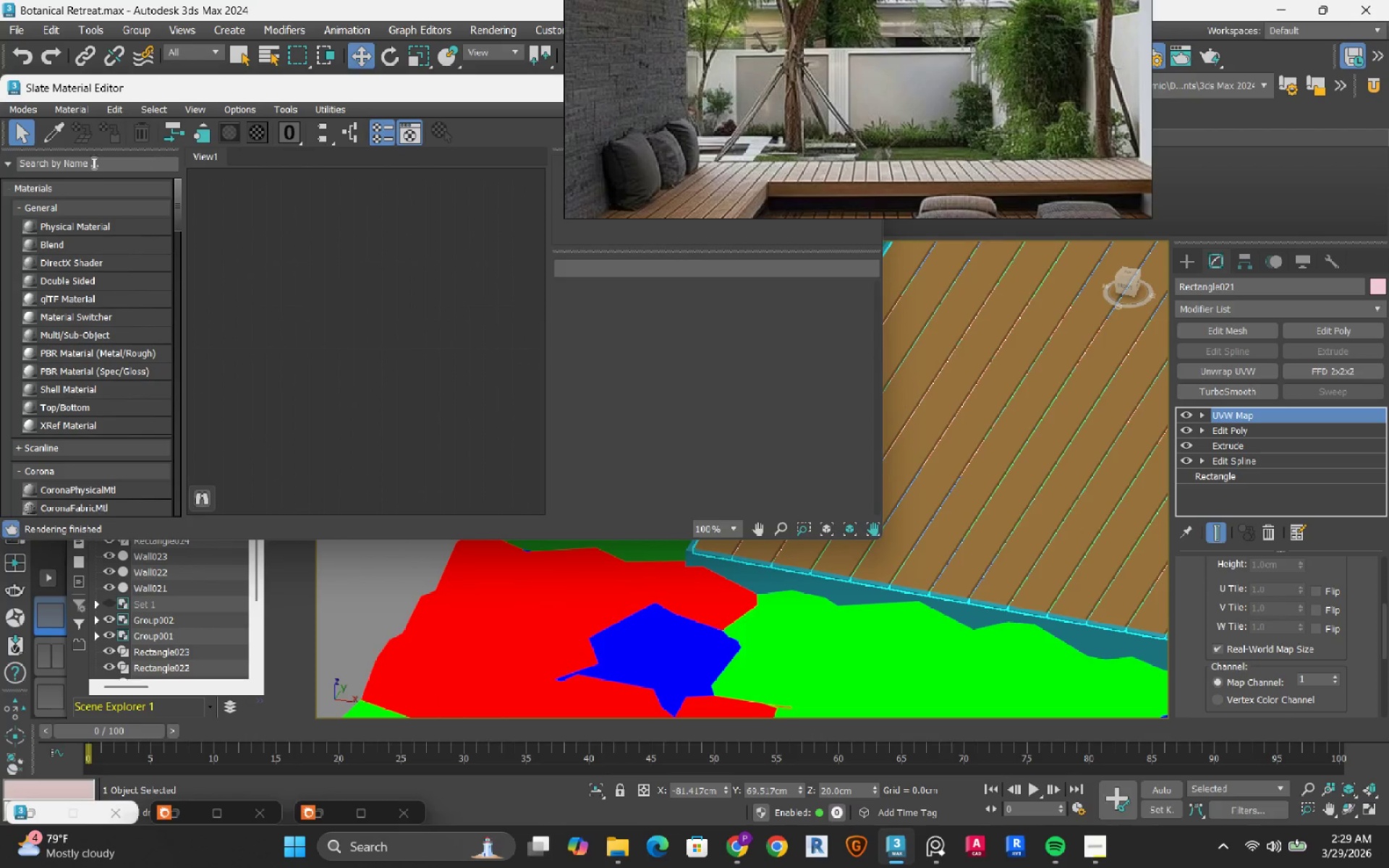 
left_click([56, 140])
 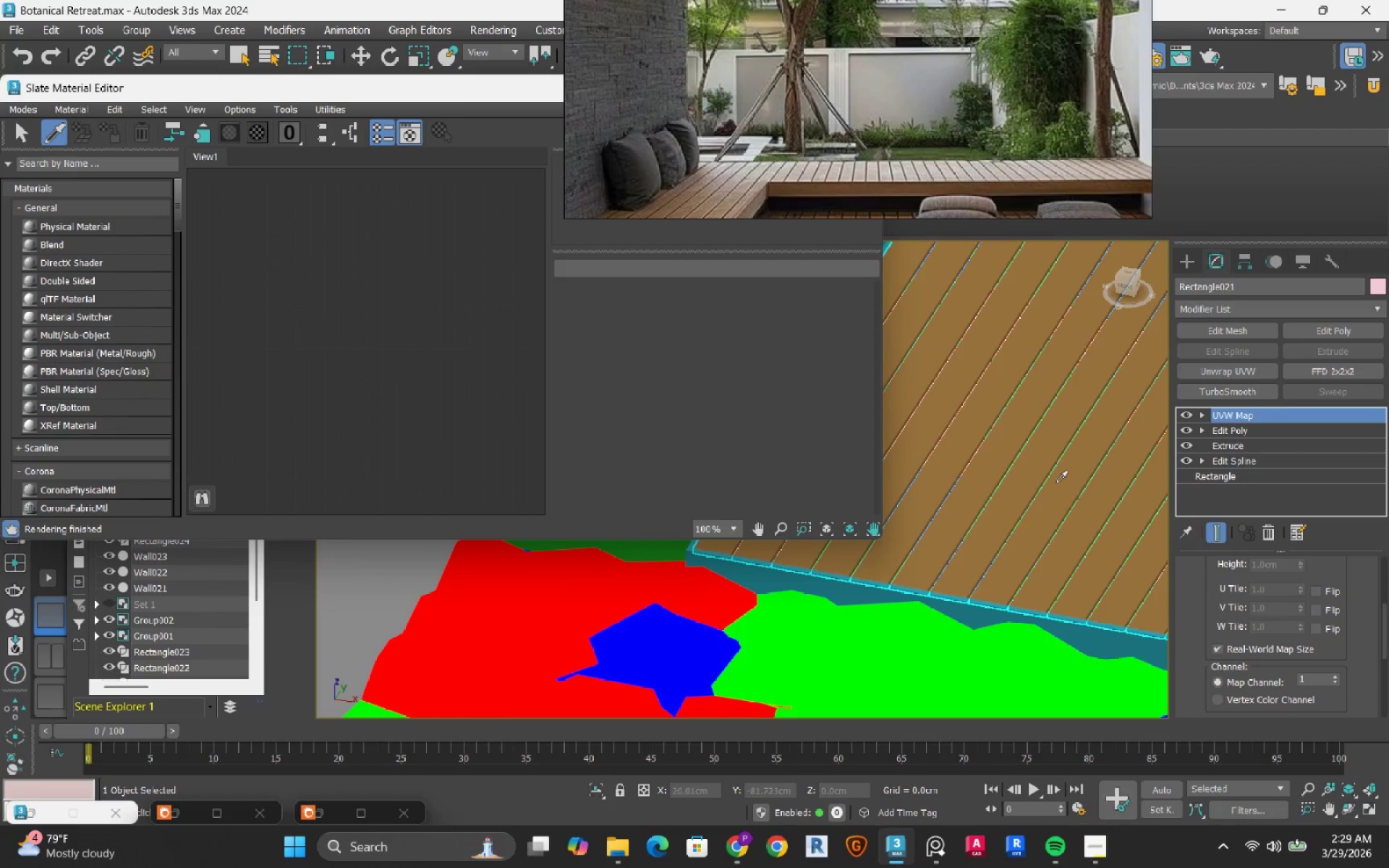 
left_click([1065, 484])
 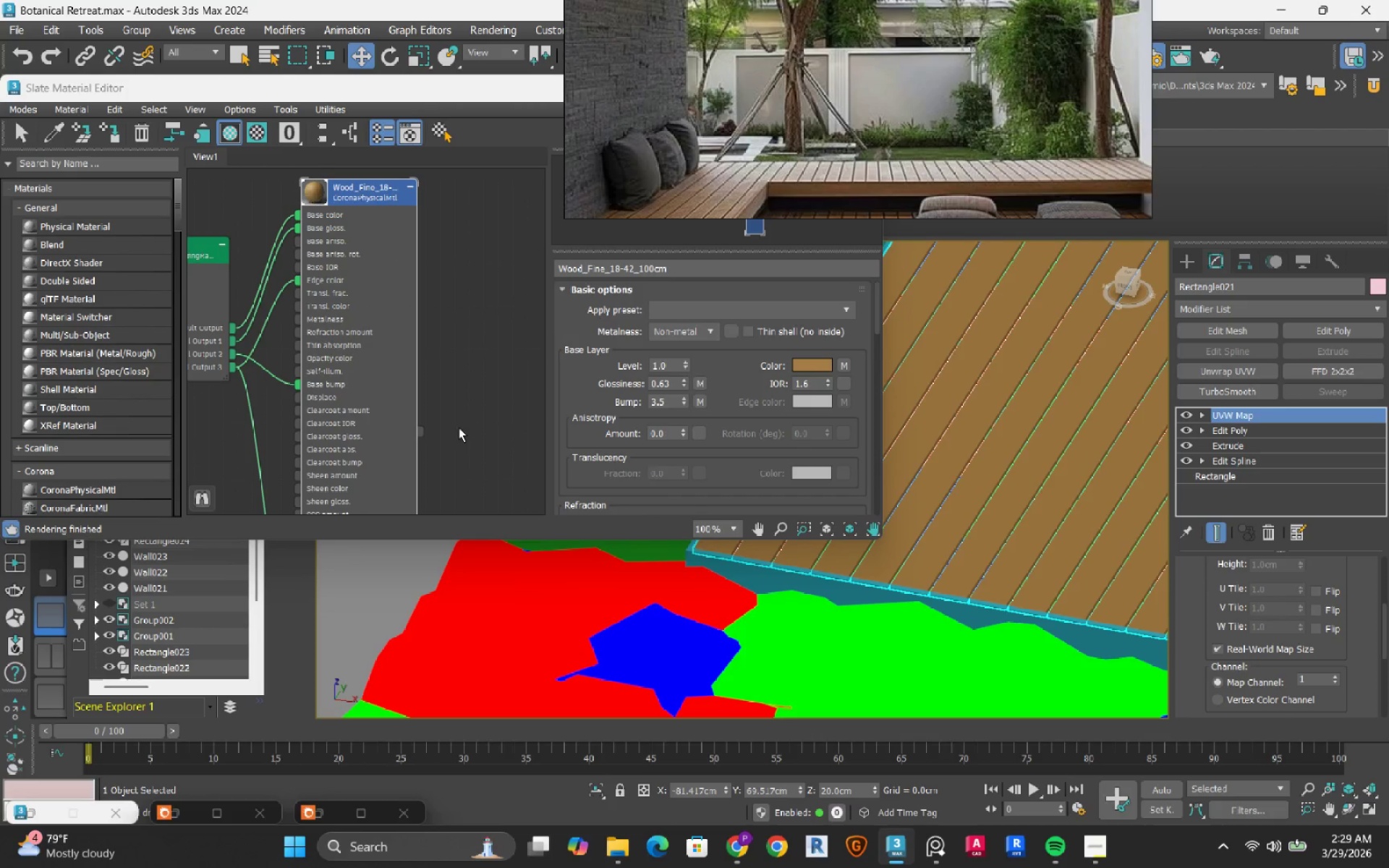 
scroll: coordinate [411, 339], scroll_direction: down, amount: 4.0
 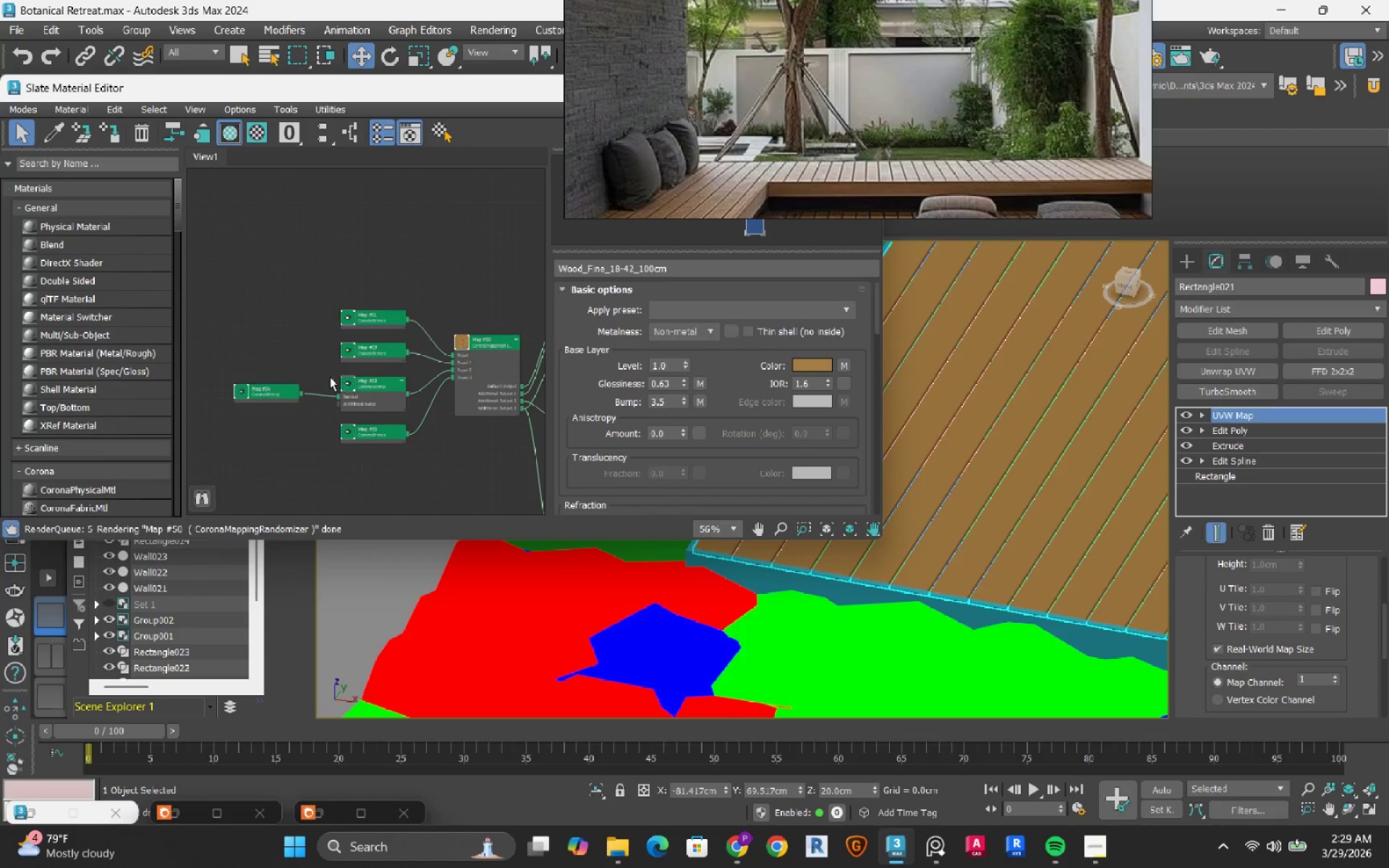 
scroll: coordinate [300, 392], scroll_direction: up, amount: 3.0
 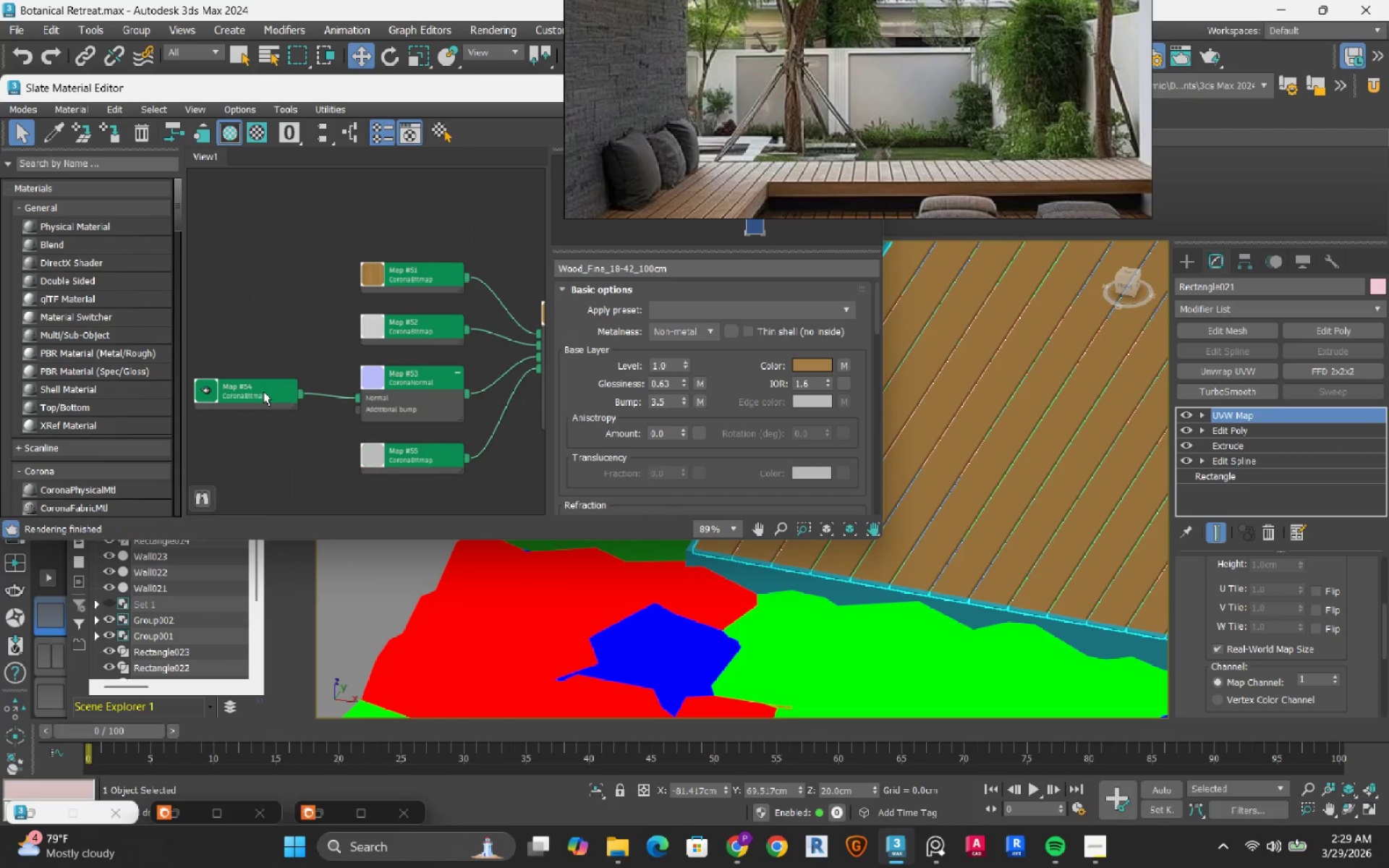 
left_click([263, 391])
 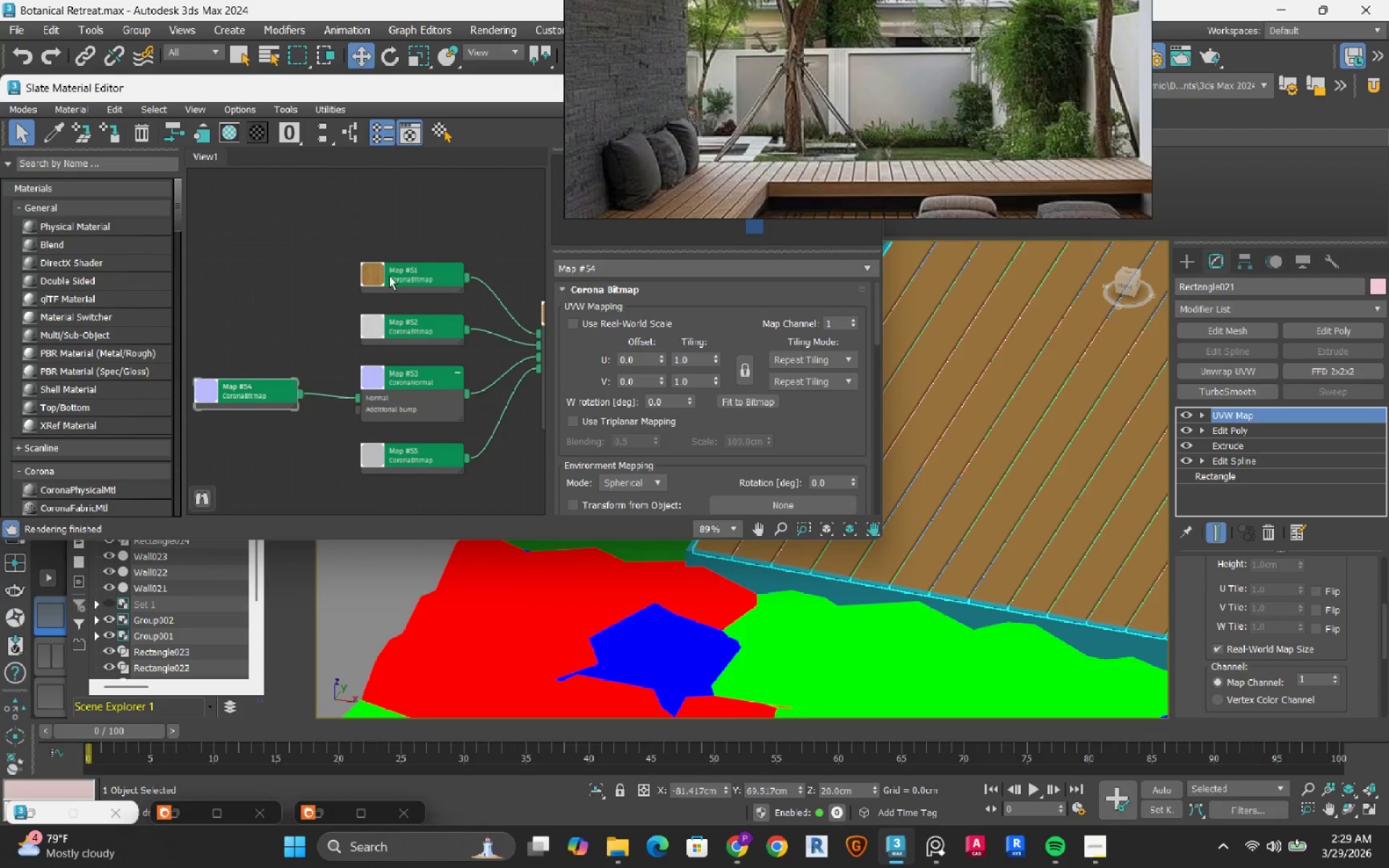 
left_click([389, 275])
 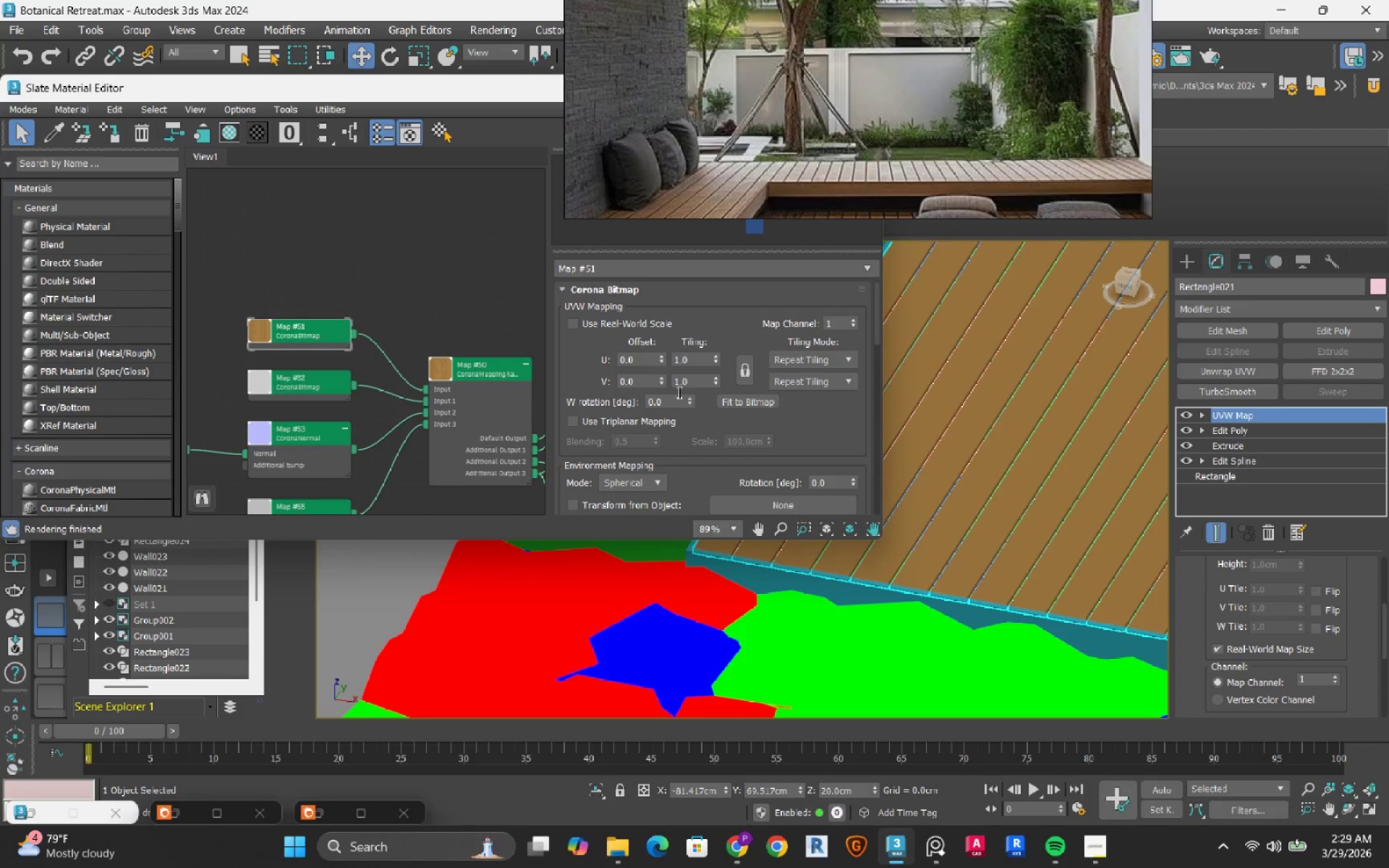 
left_click([642, 323])
 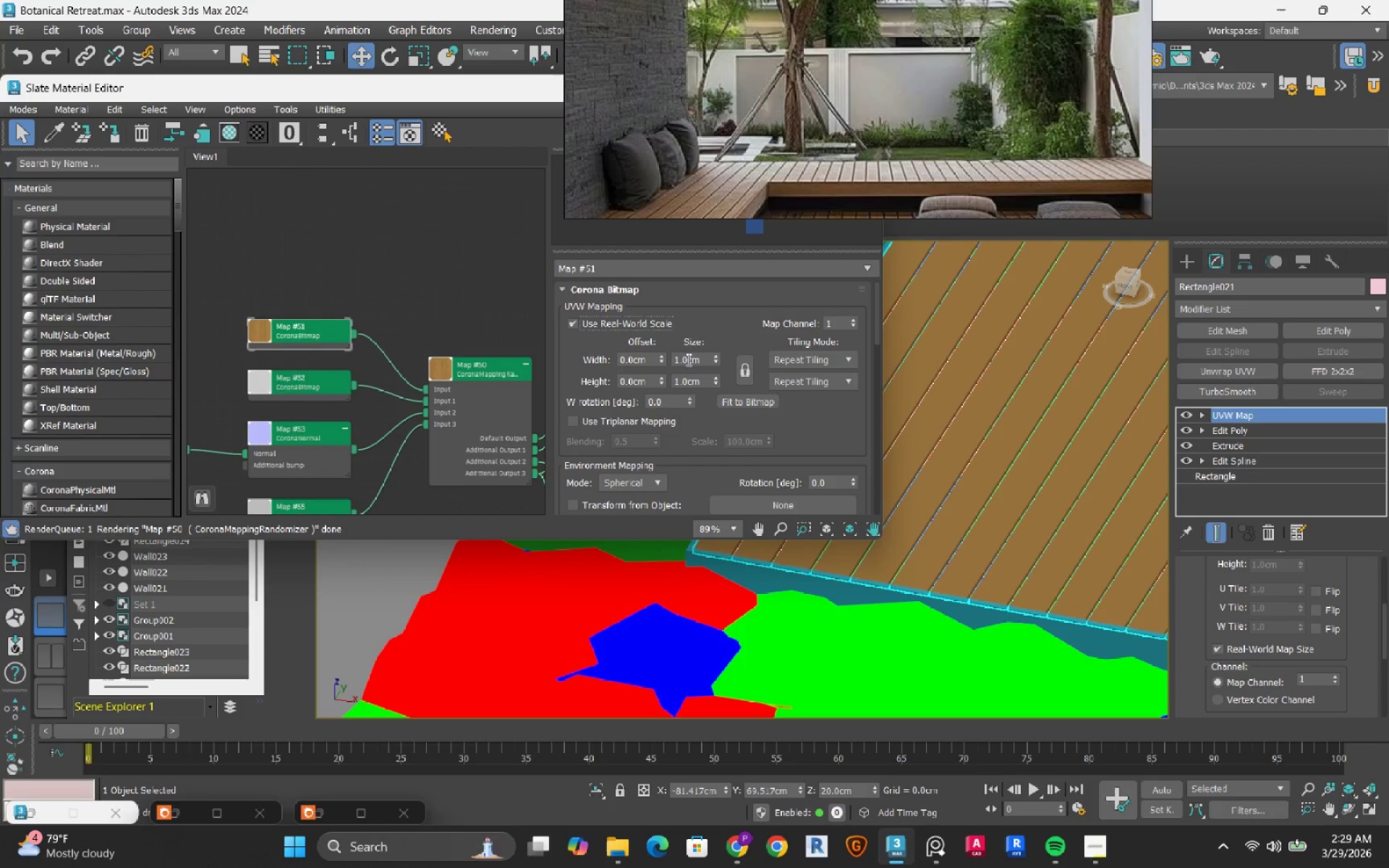 
double_click([687, 359])
 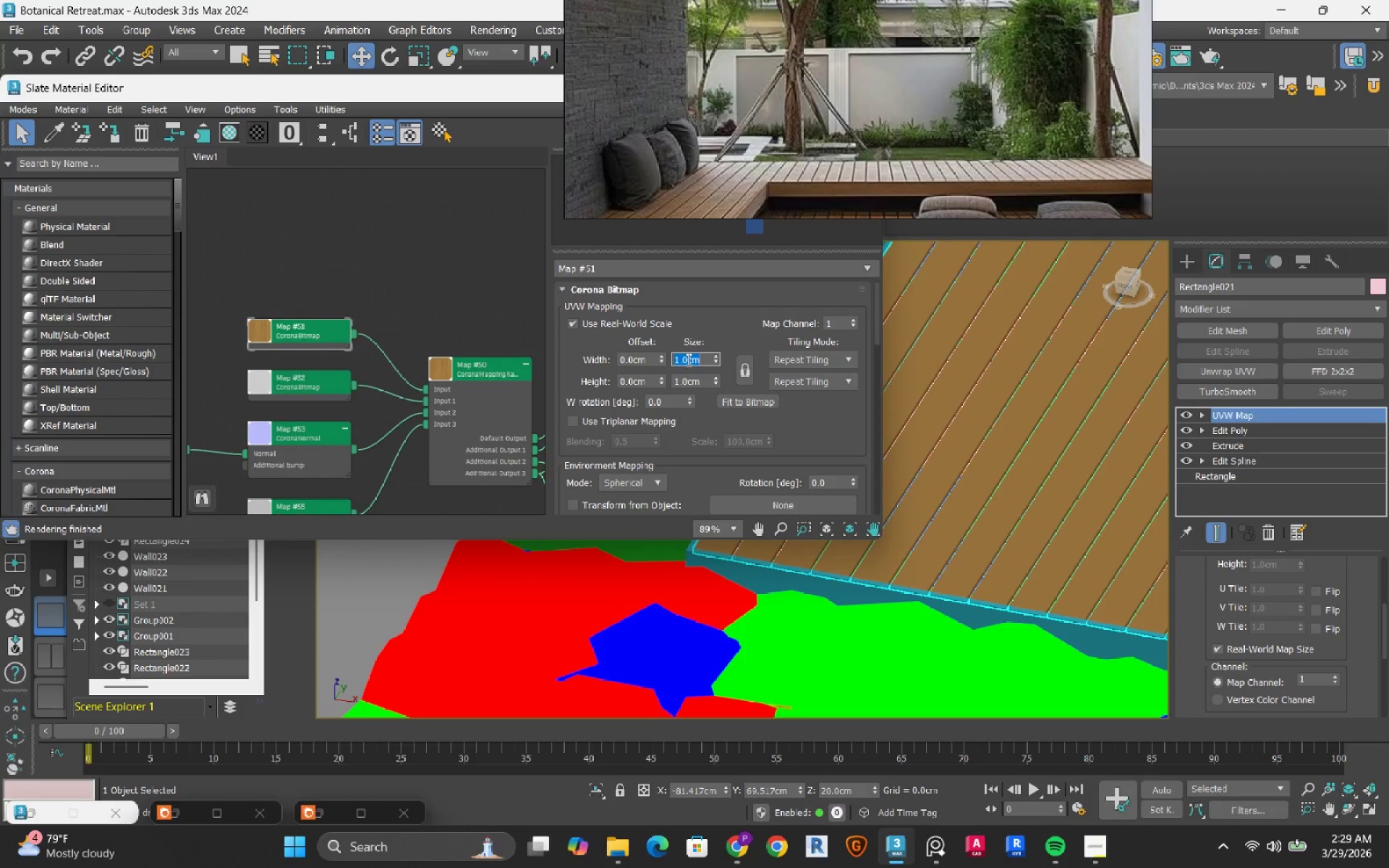 
key(Numpad1)
 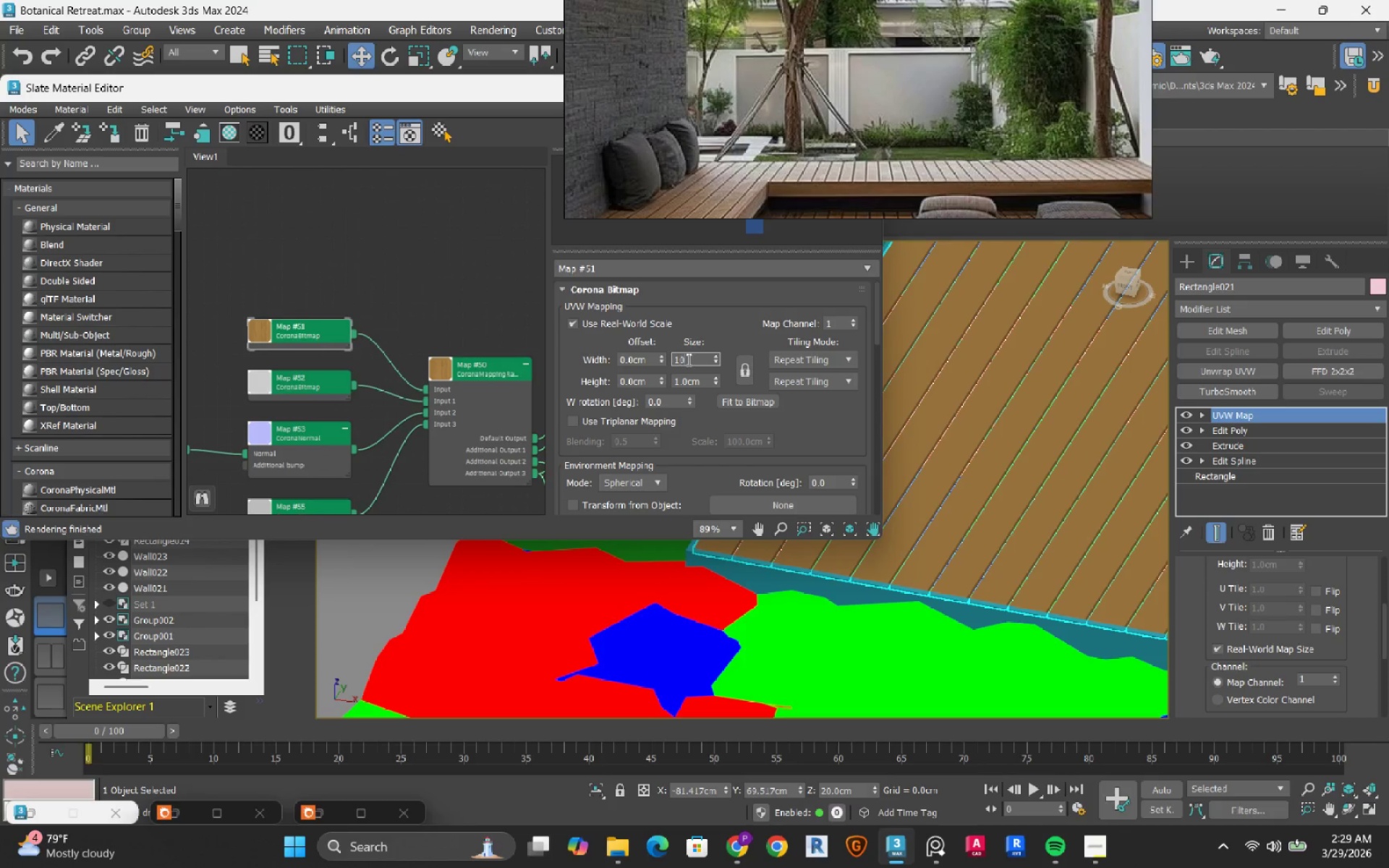 
key(Numpad0)
 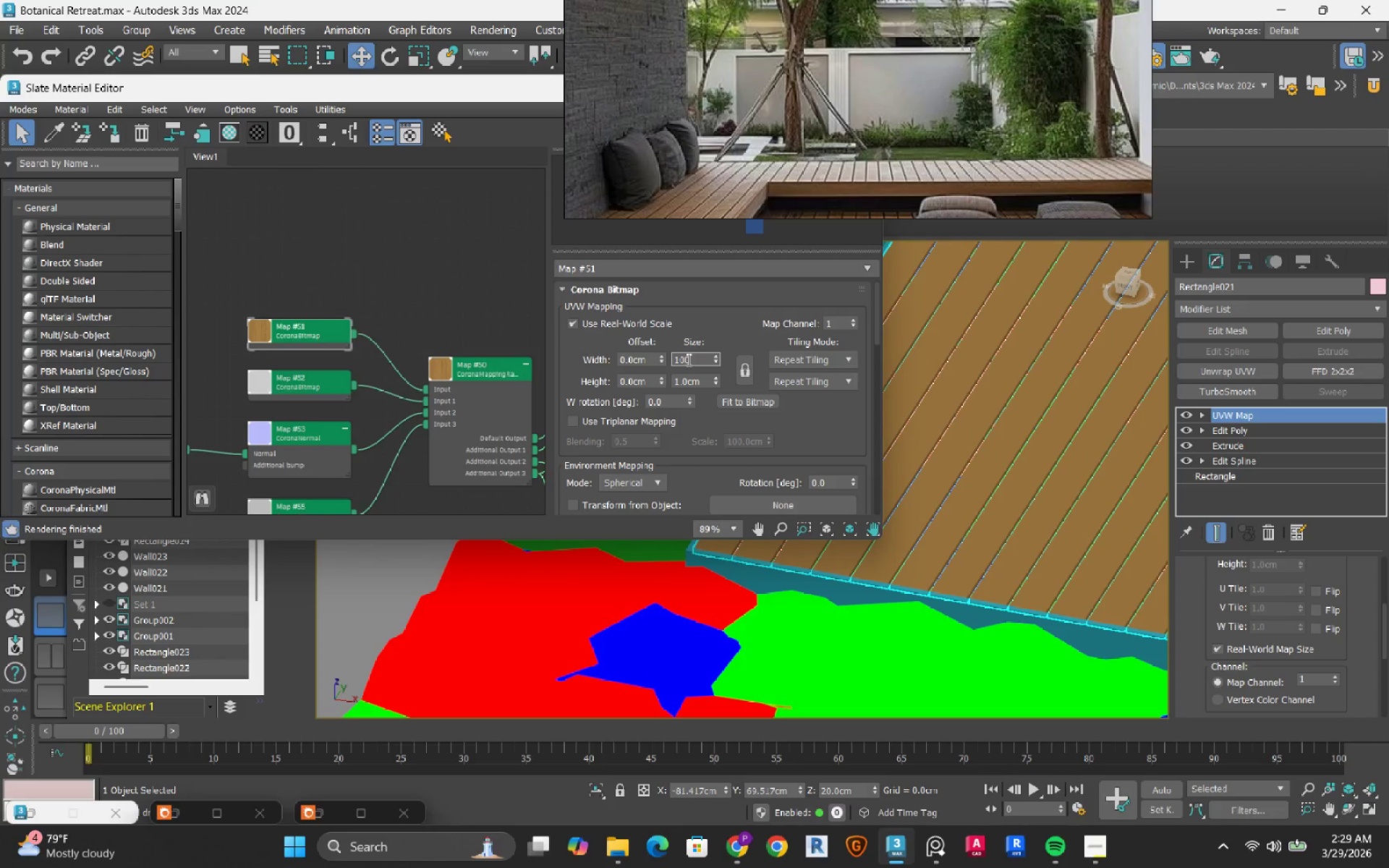 
key(Numpad0)
 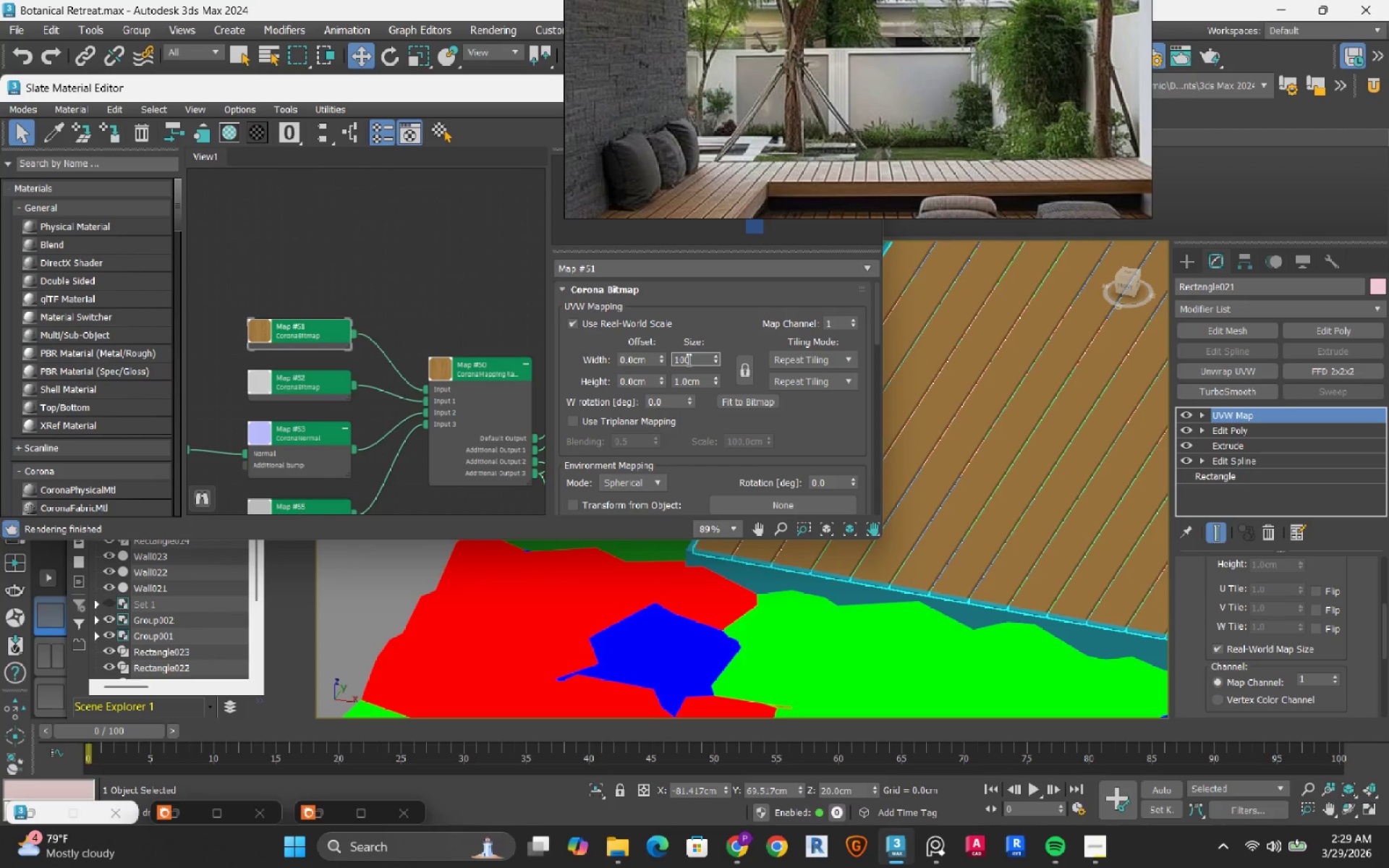 
key(NumpadEnter)
 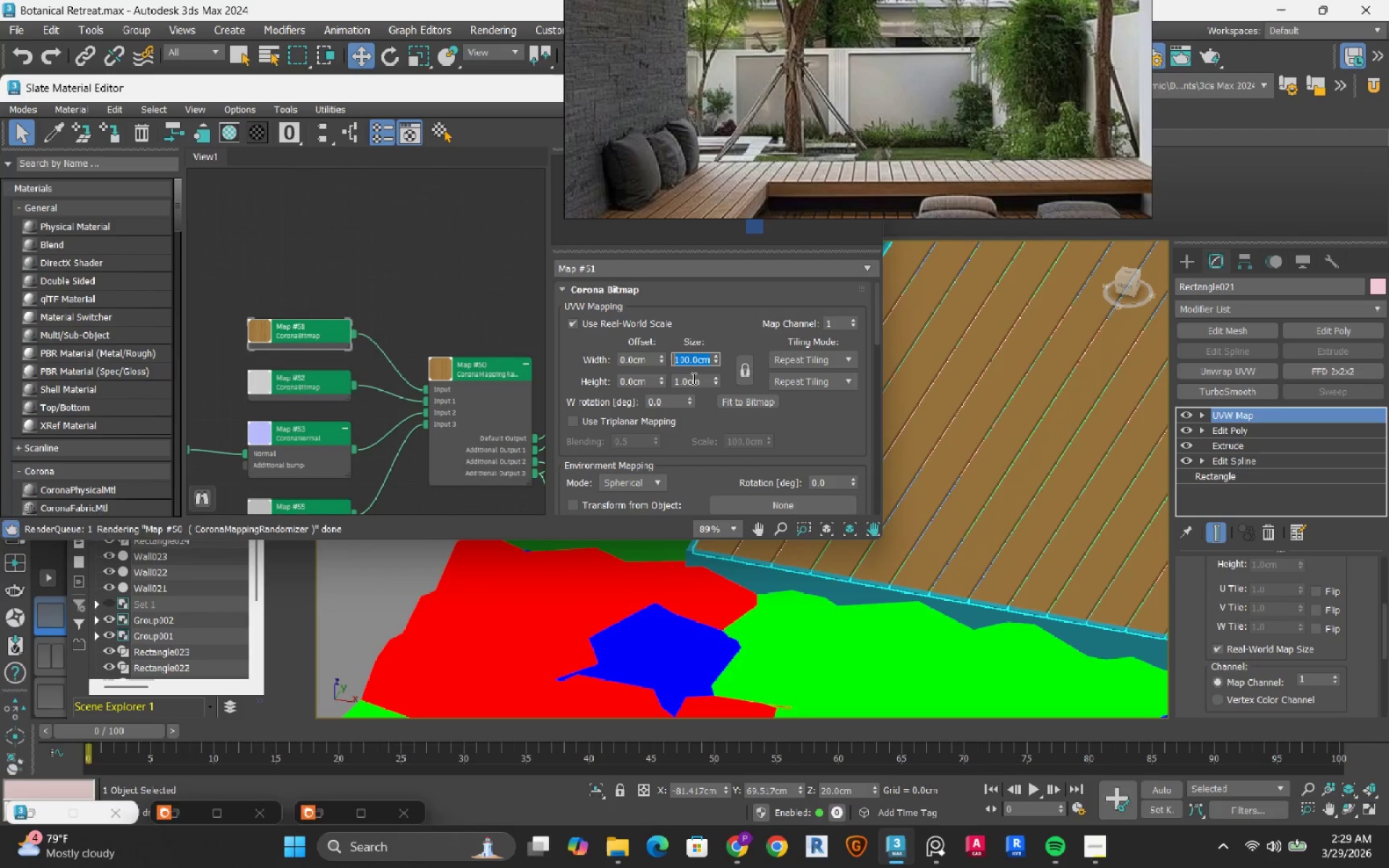 
double_click([692, 378])
 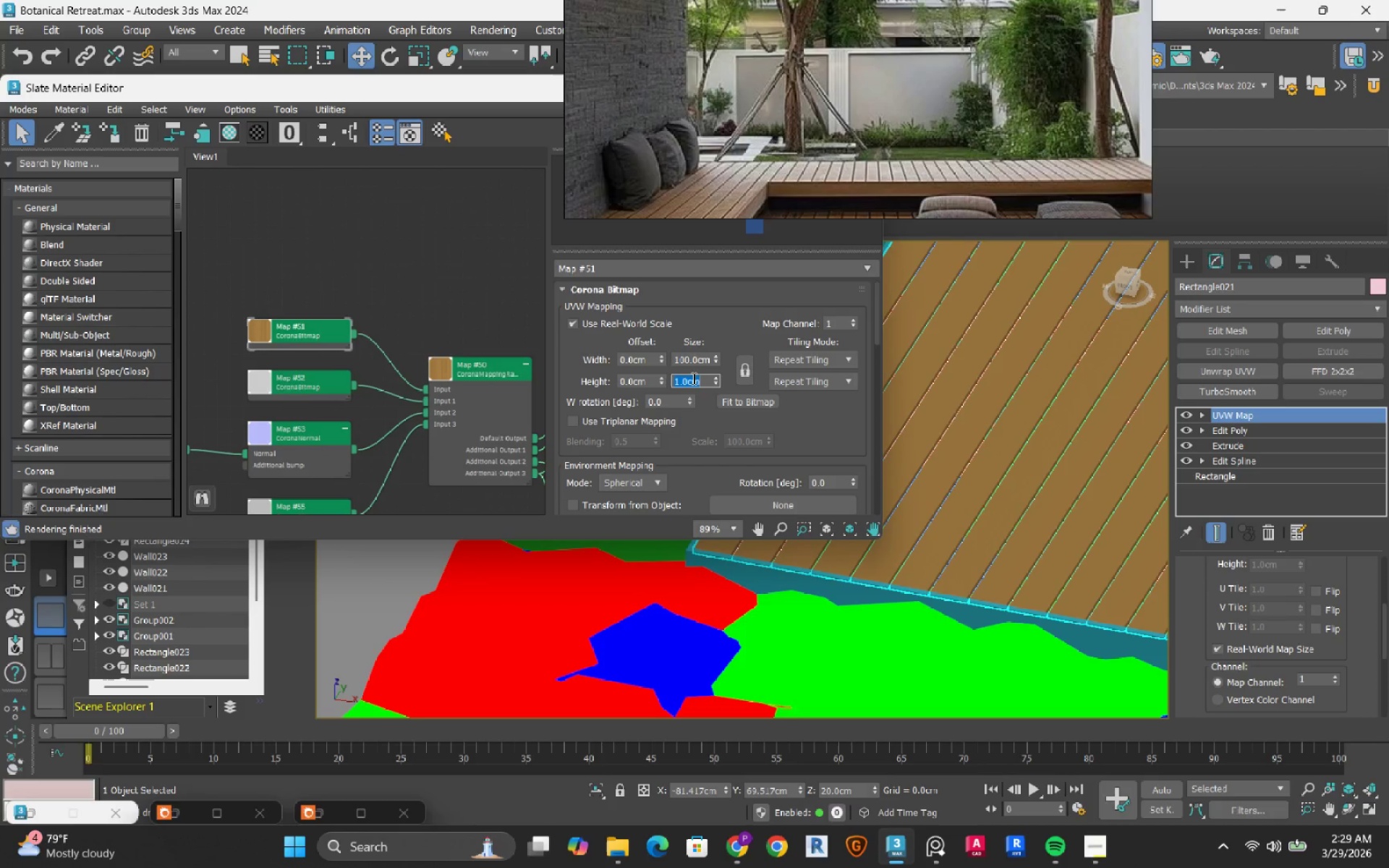 
key(Numpad1)
 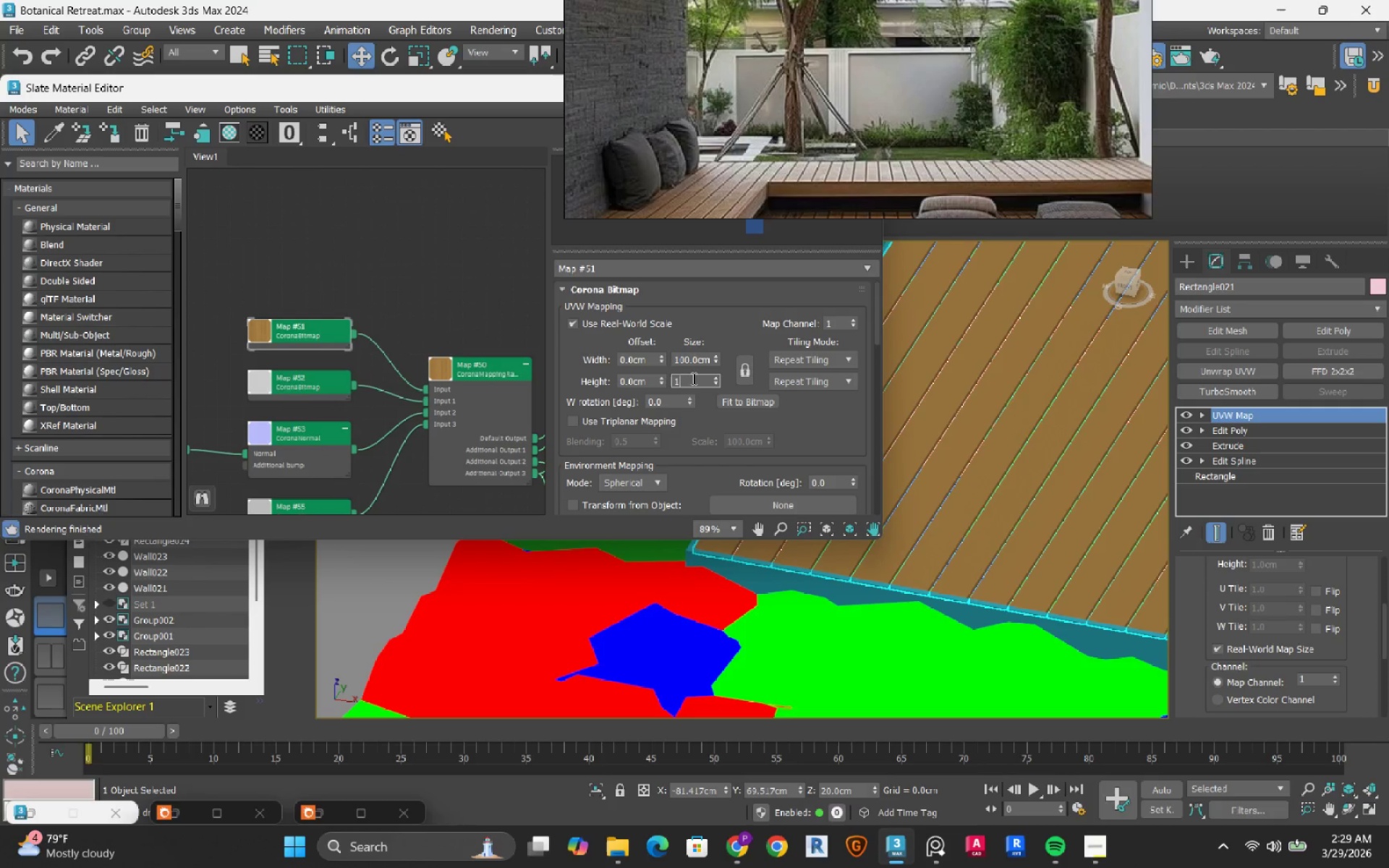 
key(Numpad0)
 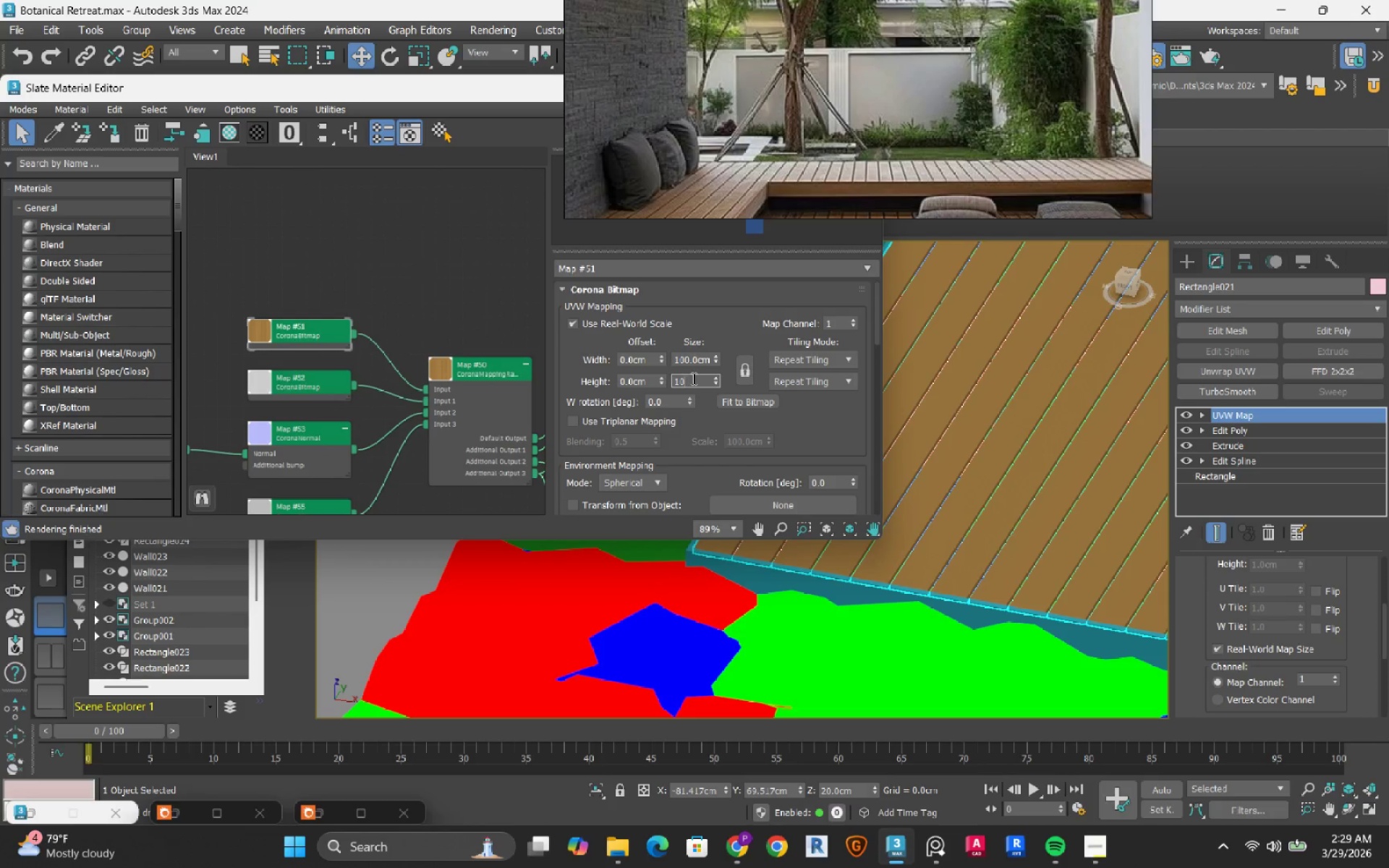 
key(Numpad0)
 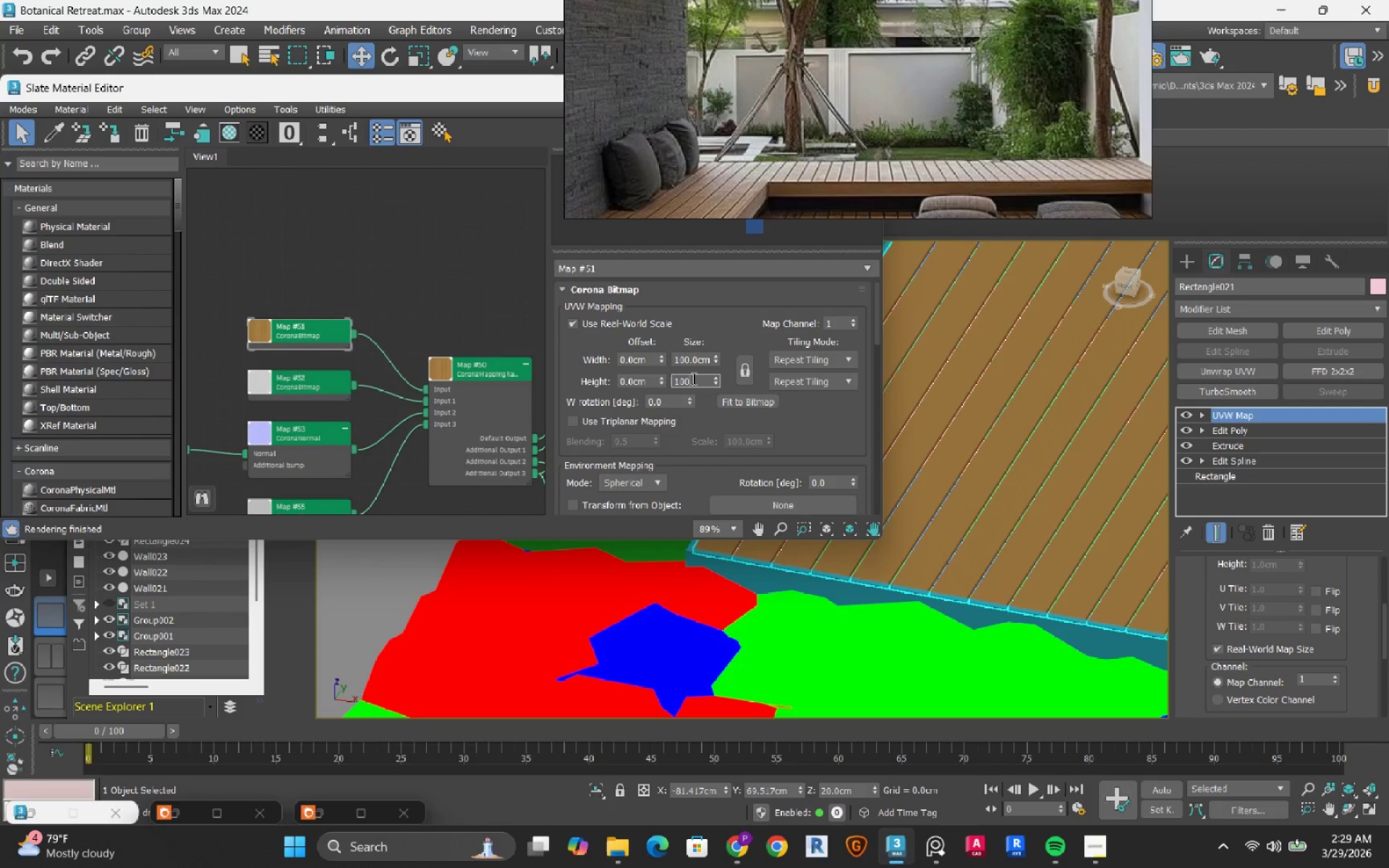 
key(NumpadEnter)
 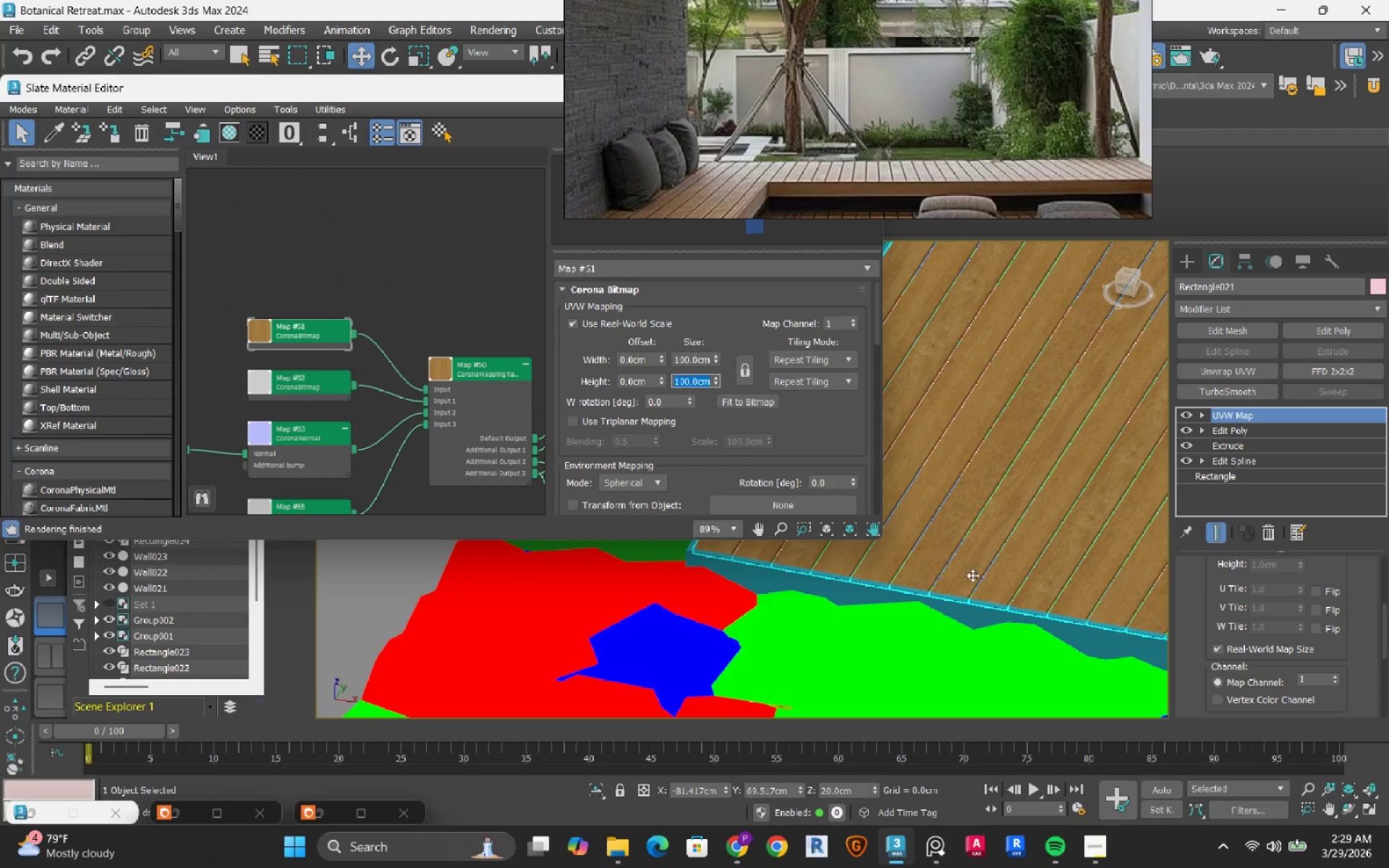 
scroll: coordinate [776, 180], scroll_direction: up, amount: 4.0
 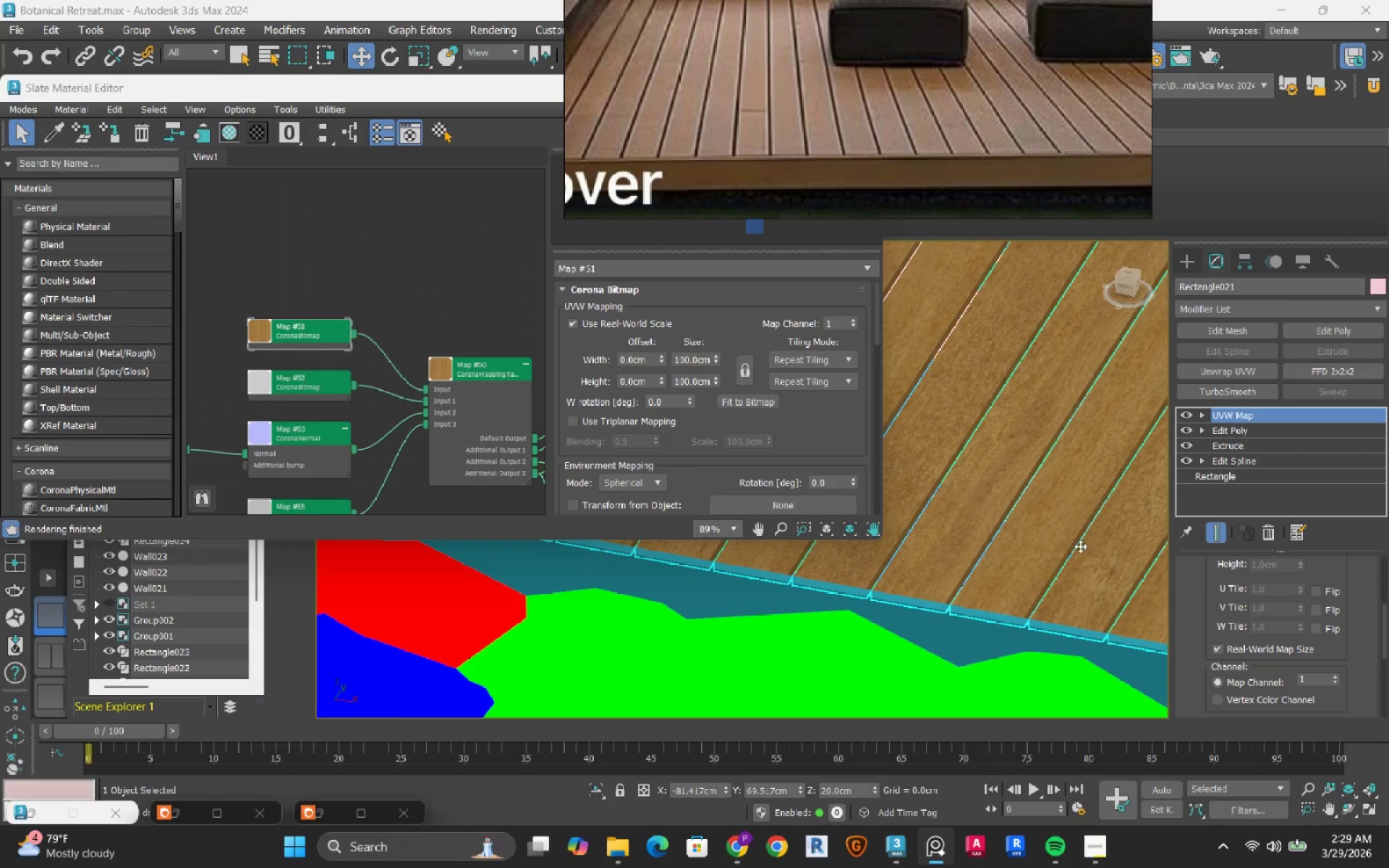 
scroll: coordinate [1029, 493], scroll_direction: down, amount: 4.0
 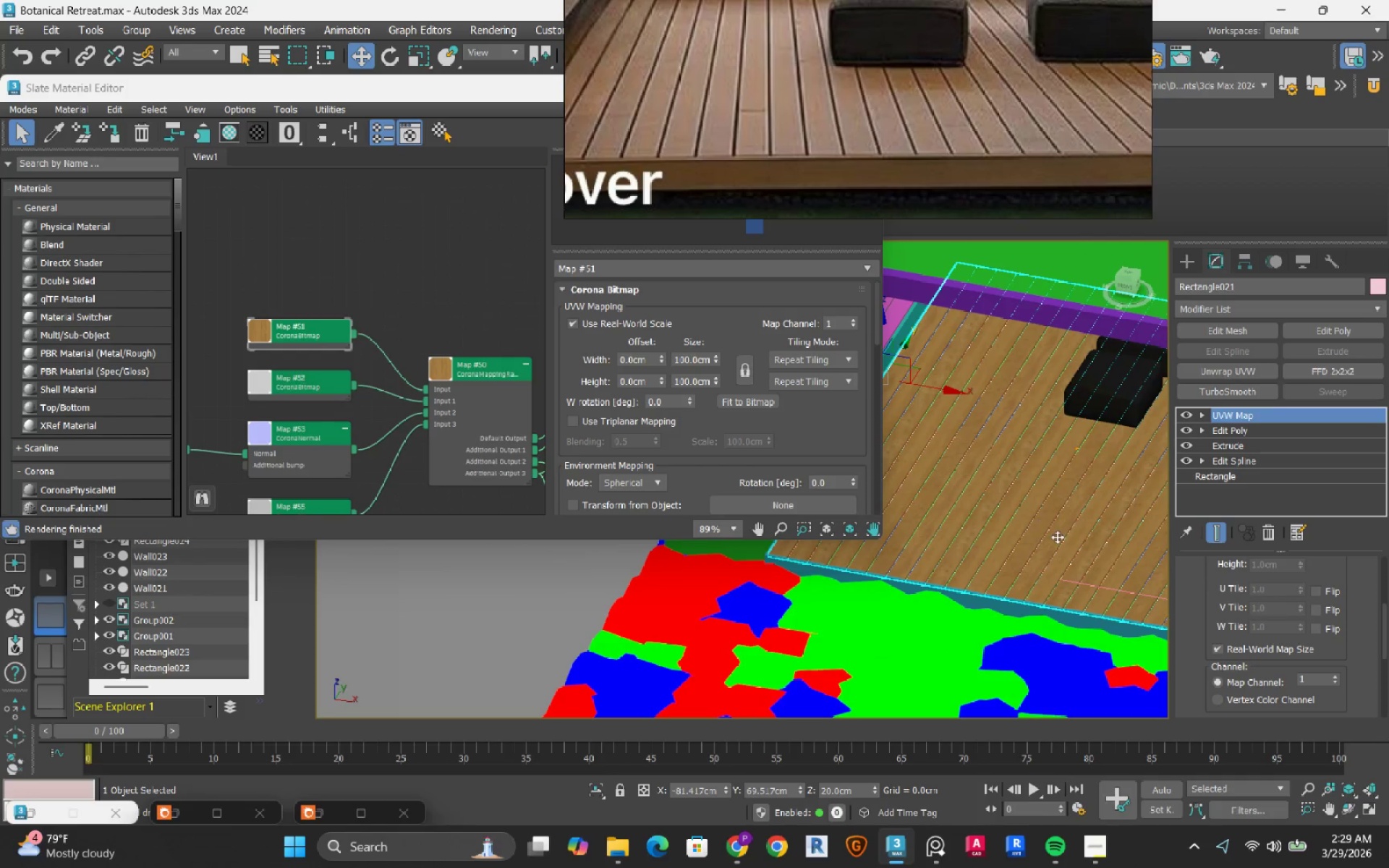 
scroll: coordinate [1060, 538], scroll_direction: up, amount: 4.0
 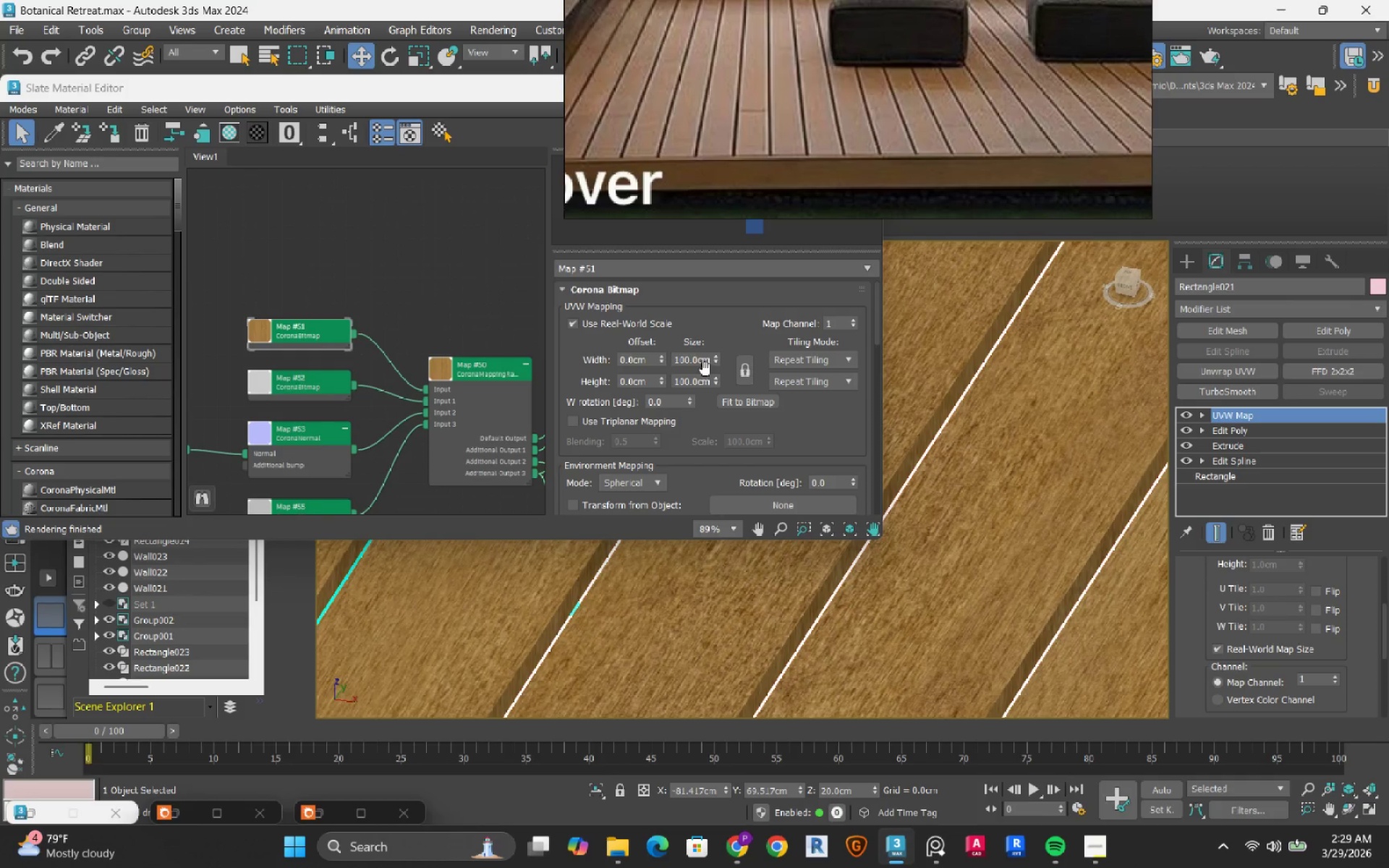 
double_click([697, 363])
 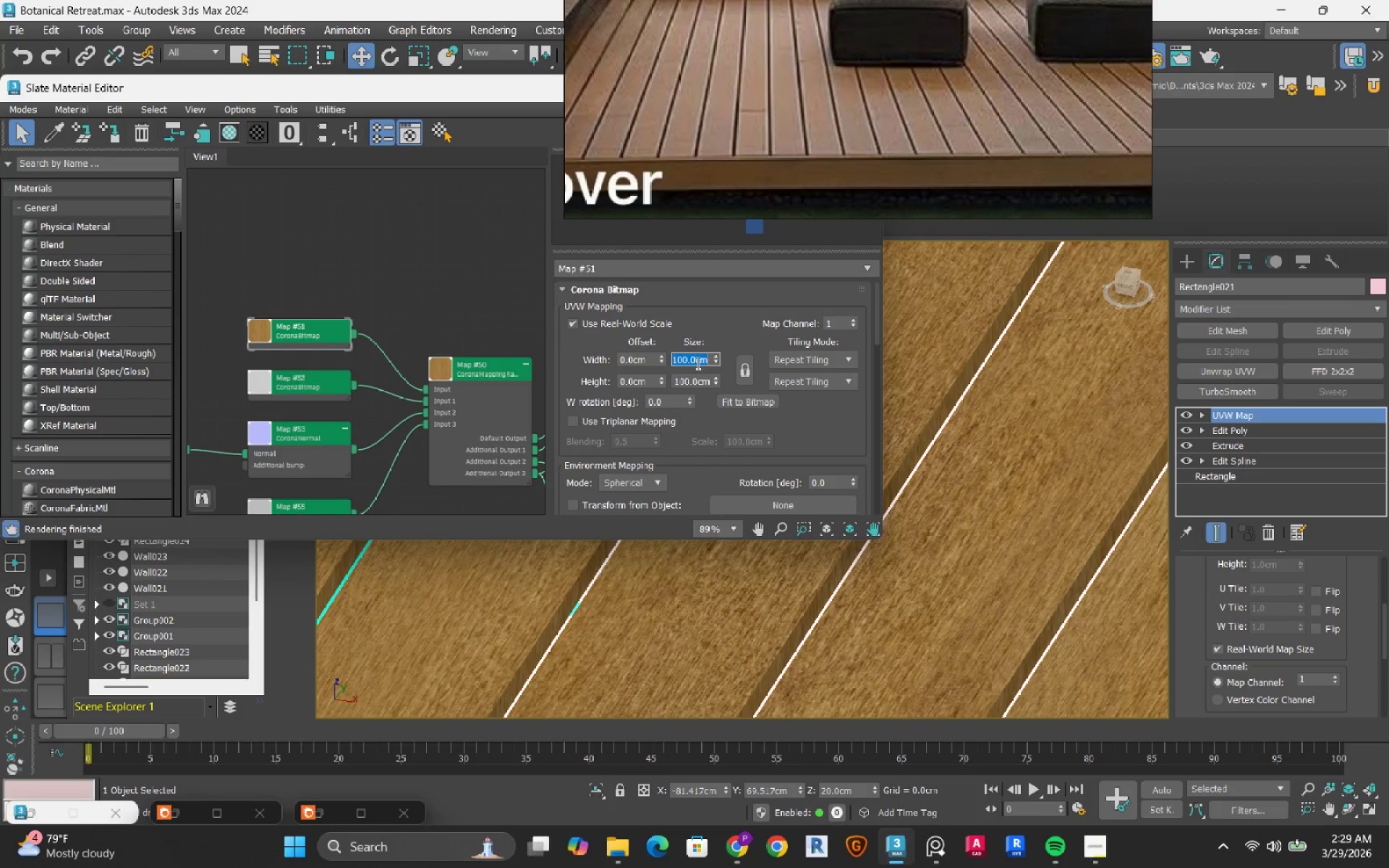 
key(Numpad5)
 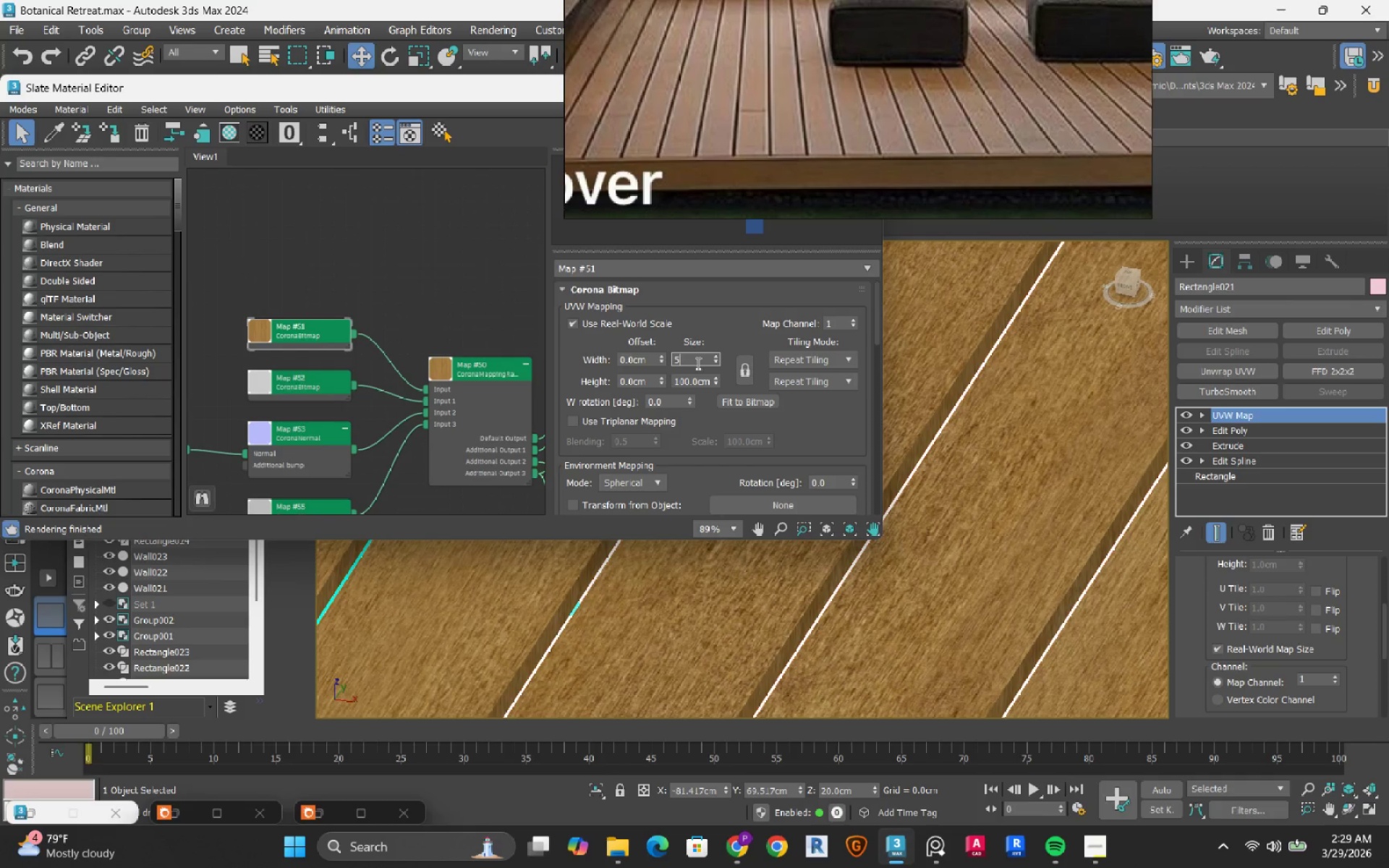 
key(Numpad0)
 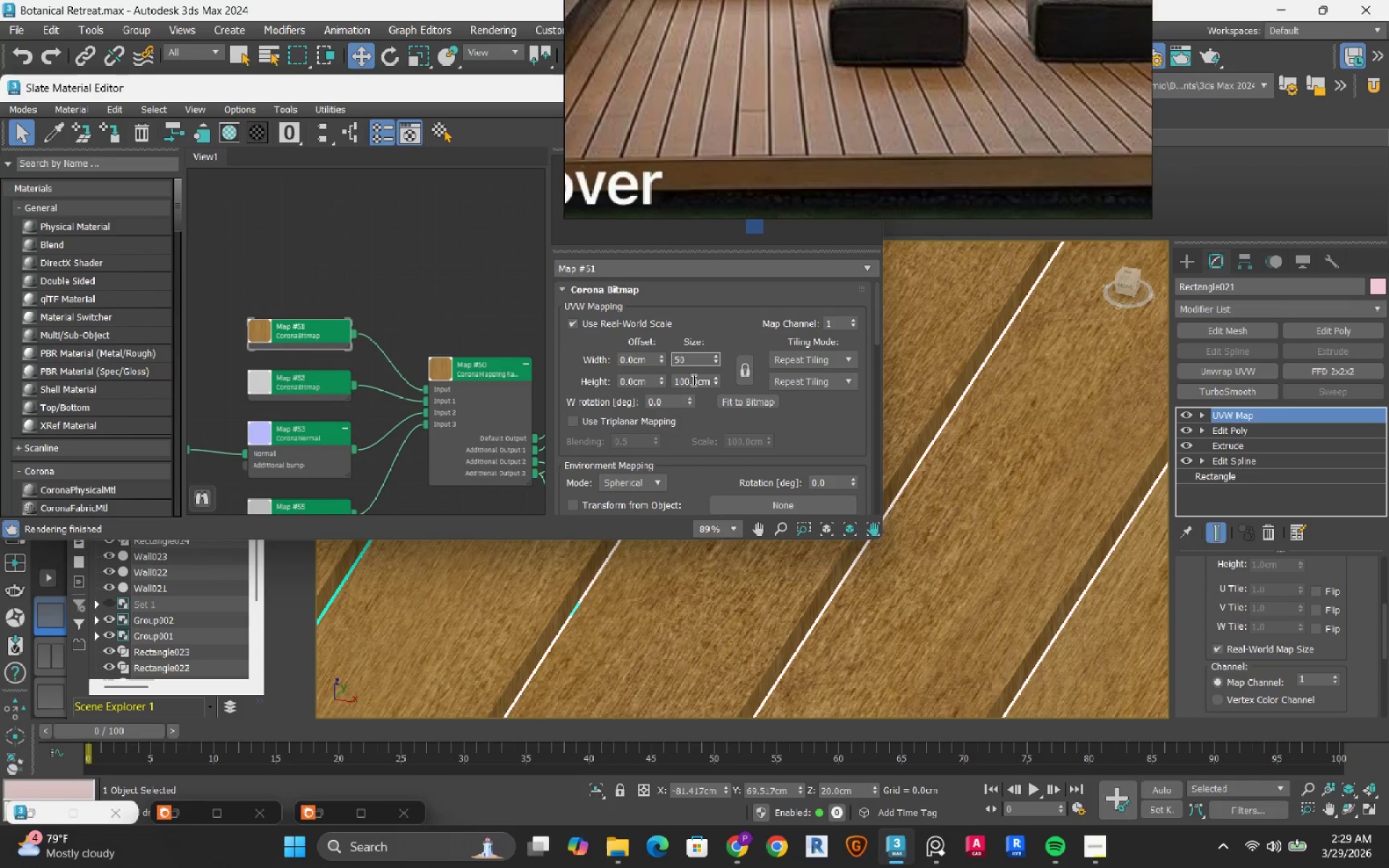 
double_click([692, 380])
 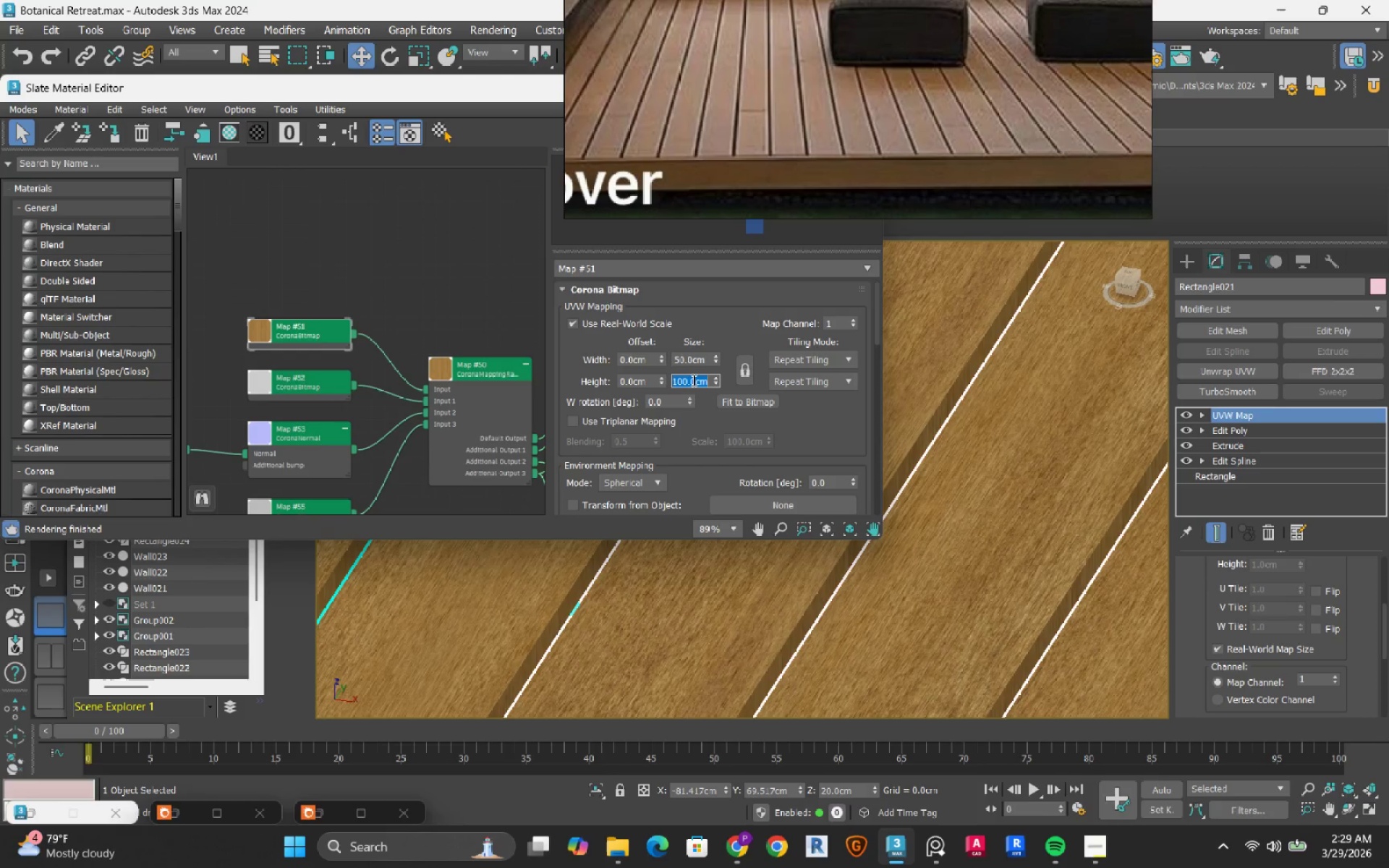 
key(Numpad5)
 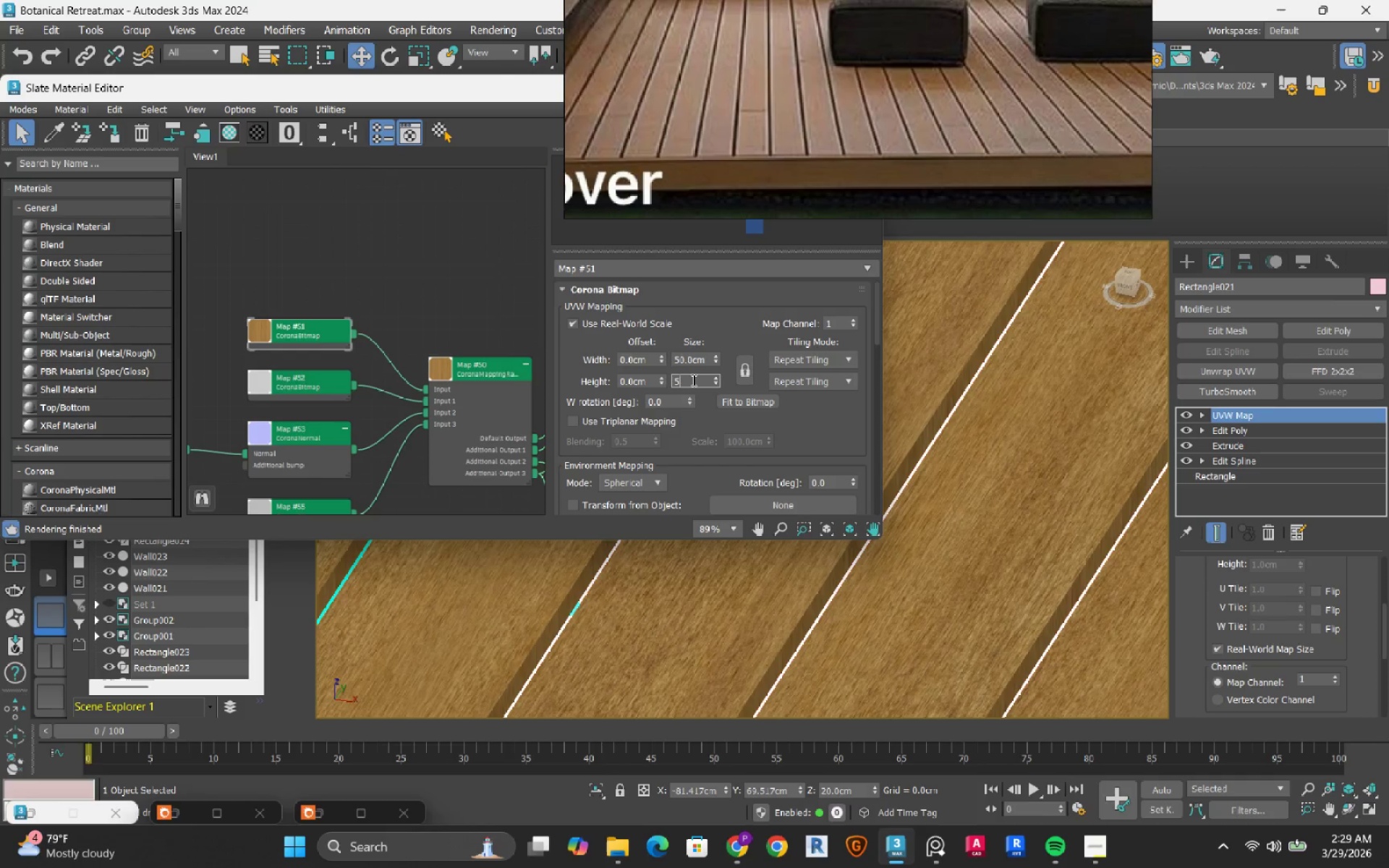 
key(Numpad0)
 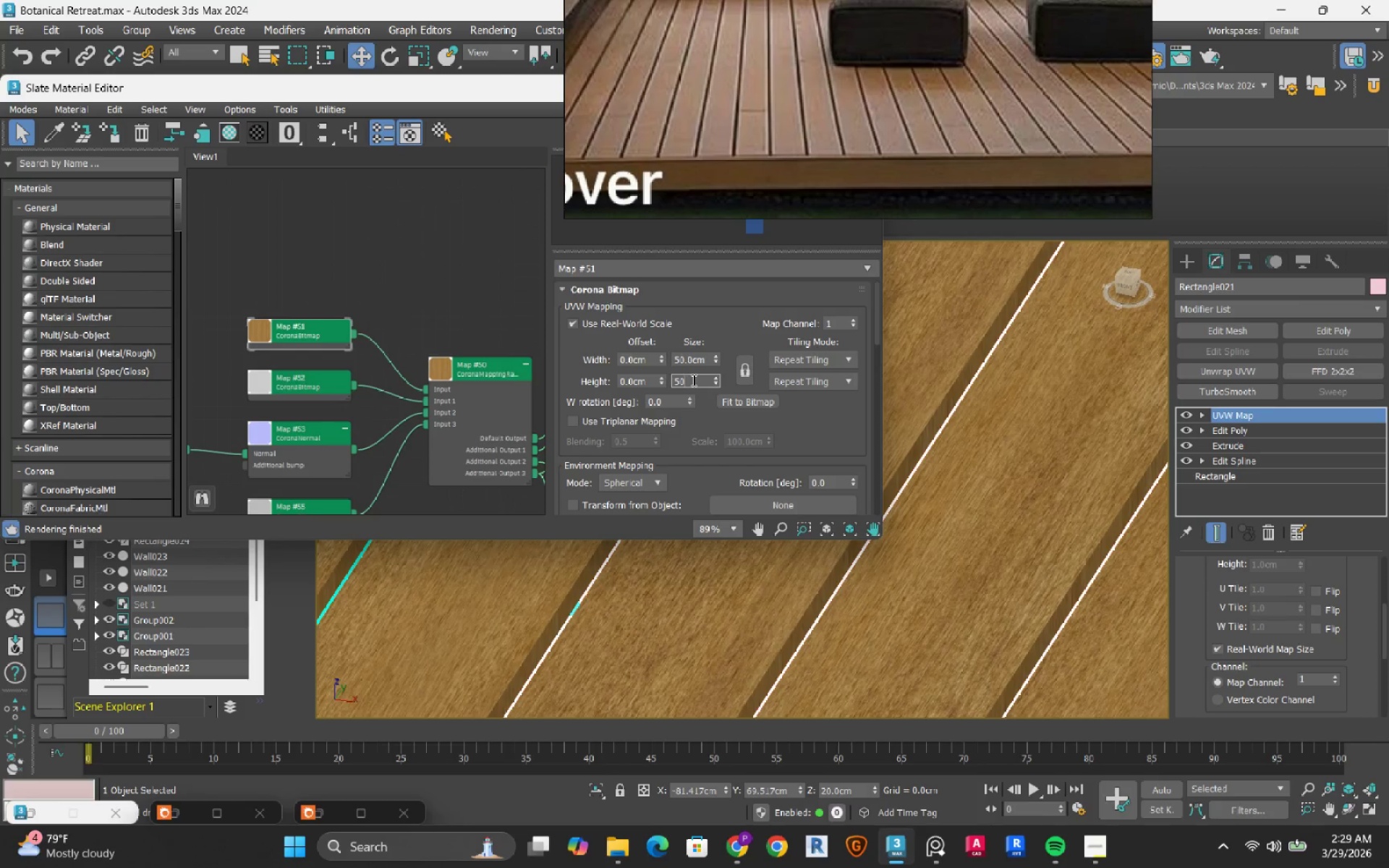 
key(NumpadEnter)
 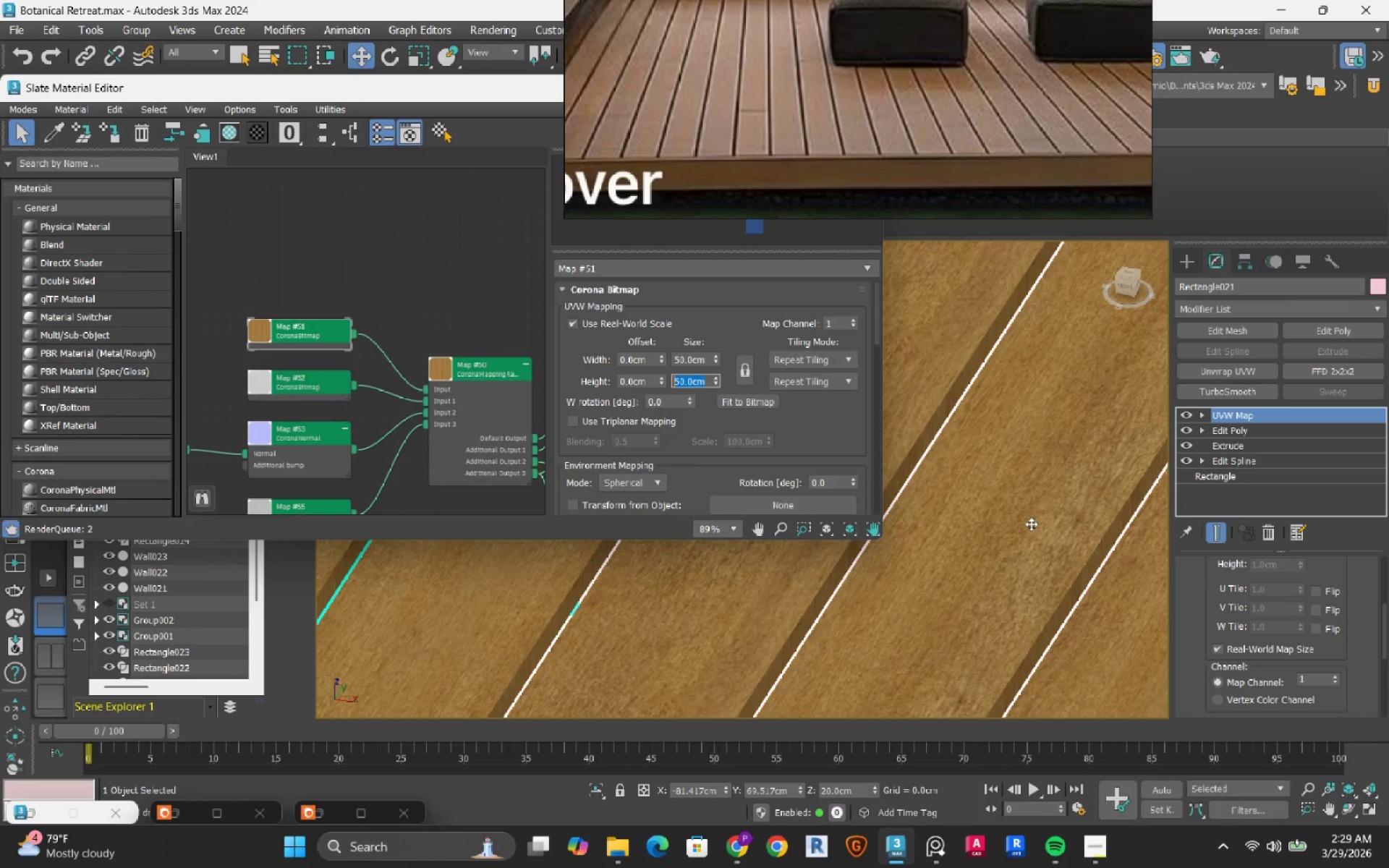 
scroll: coordinate [1062, 535], scroll_direction: down, amount: 7.0
 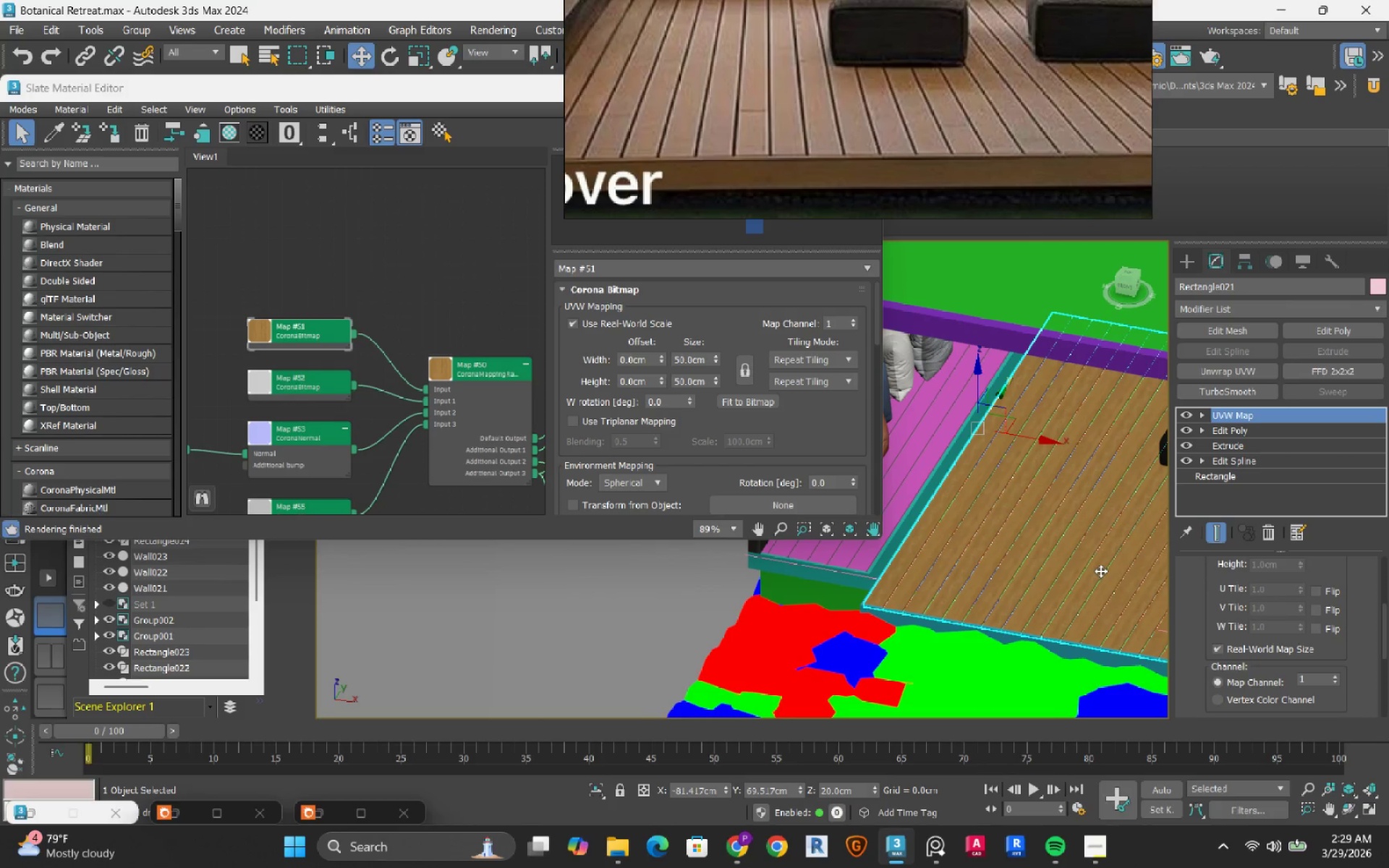 
scroll: coordinate [1020, 553], scroll_direction: up, amount: 4.0
 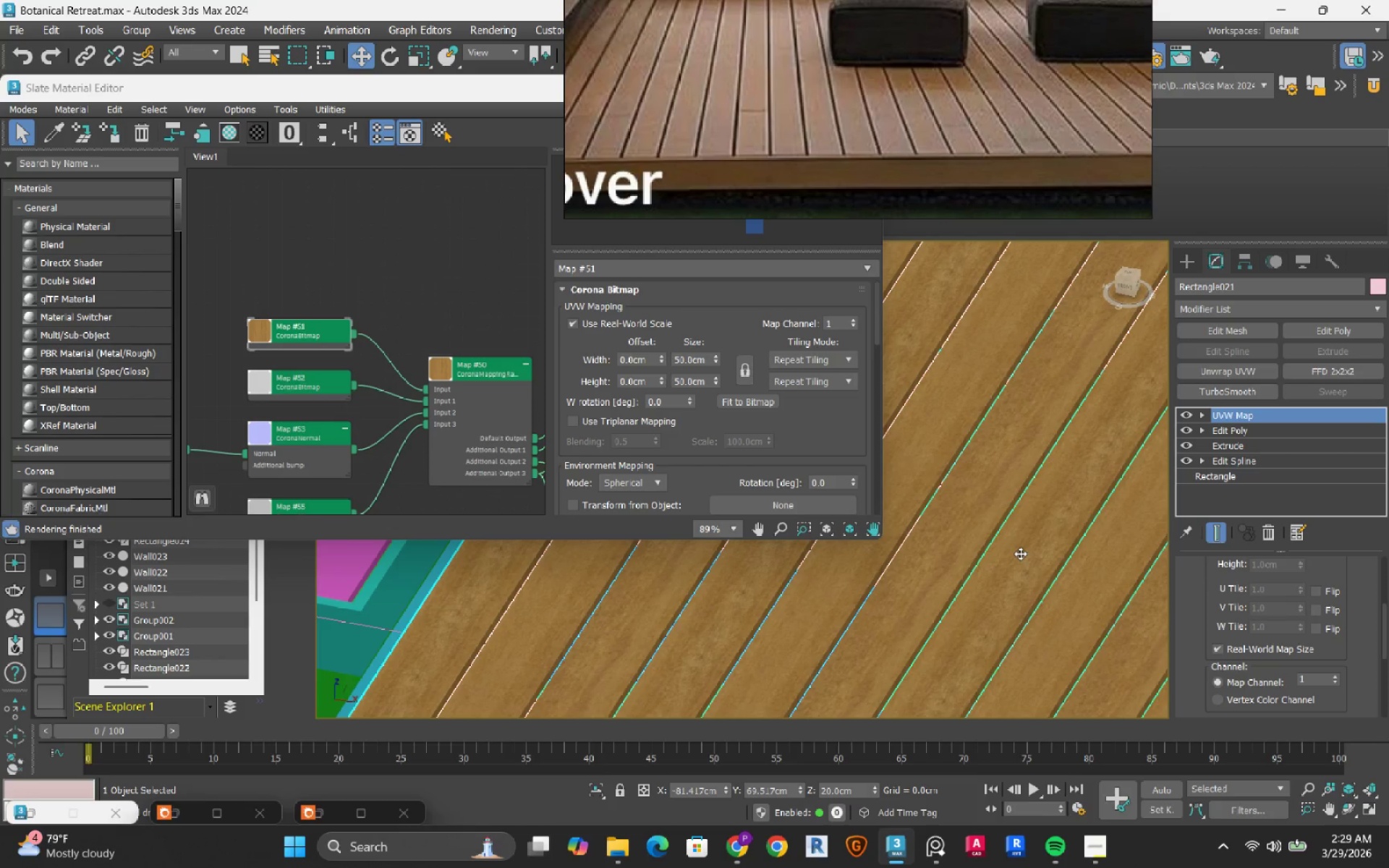 
wait(5.1)
 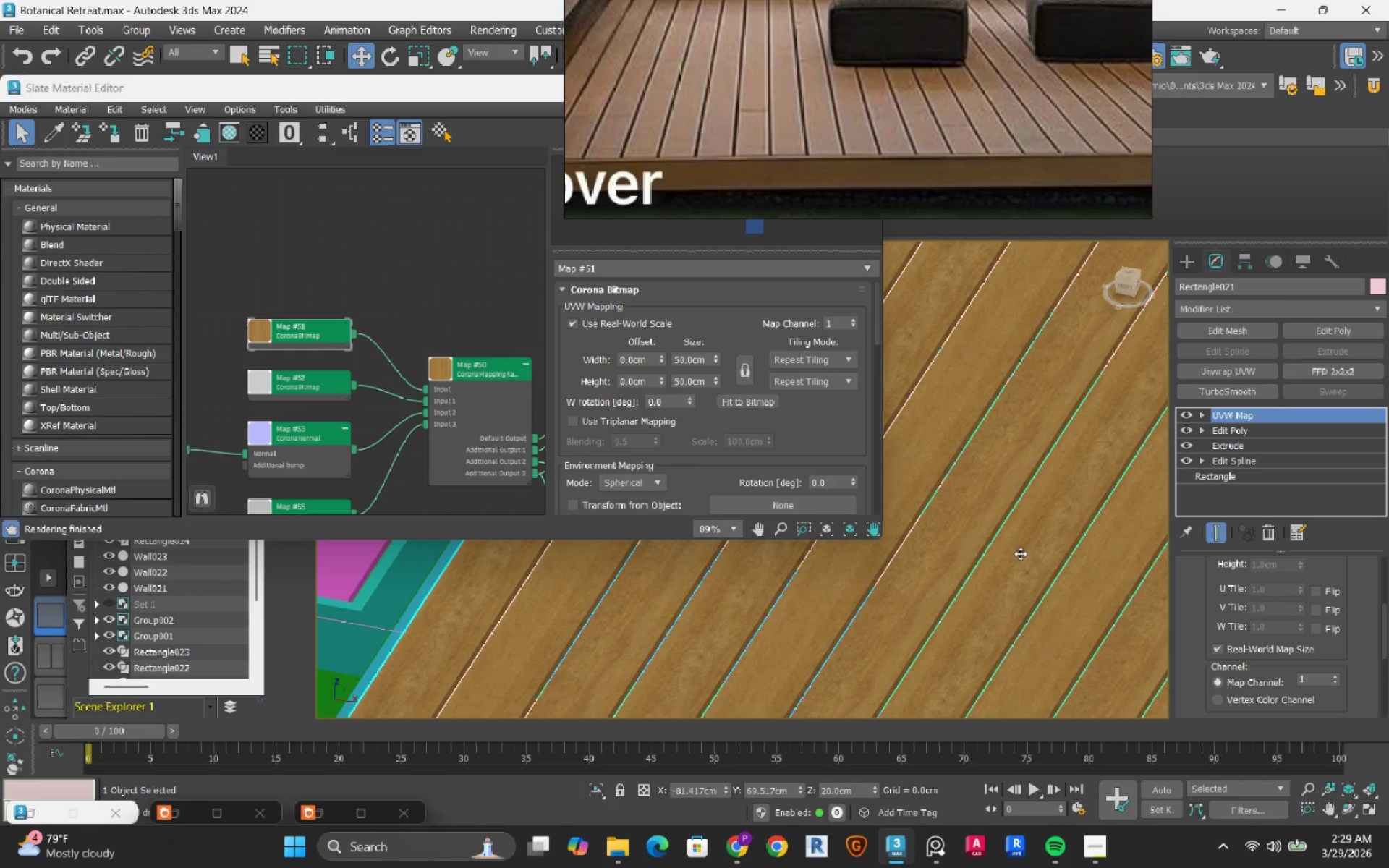 
double_click([692, 357])
 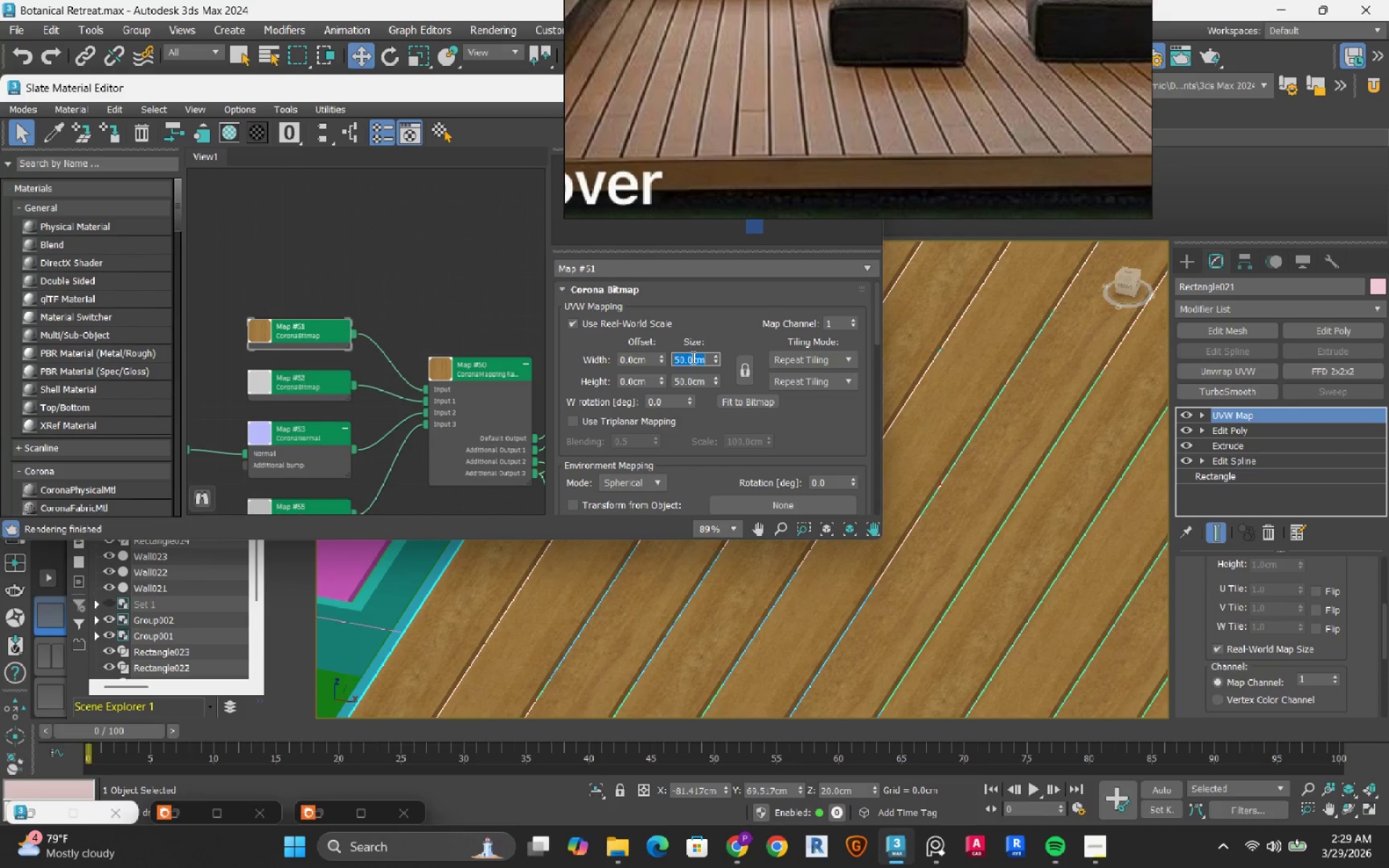 
key(Numpad1)
 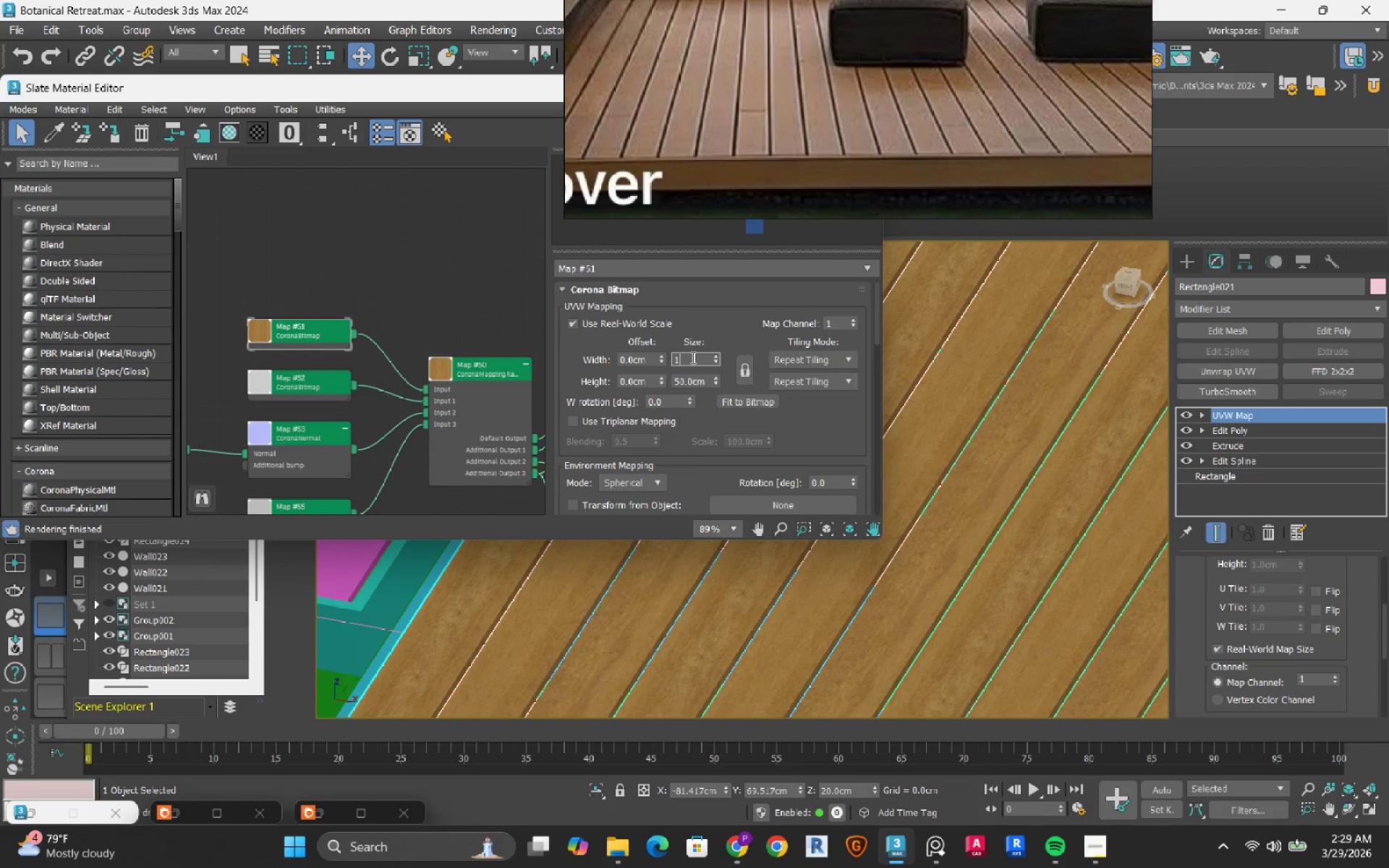 
key(Numpad0)
 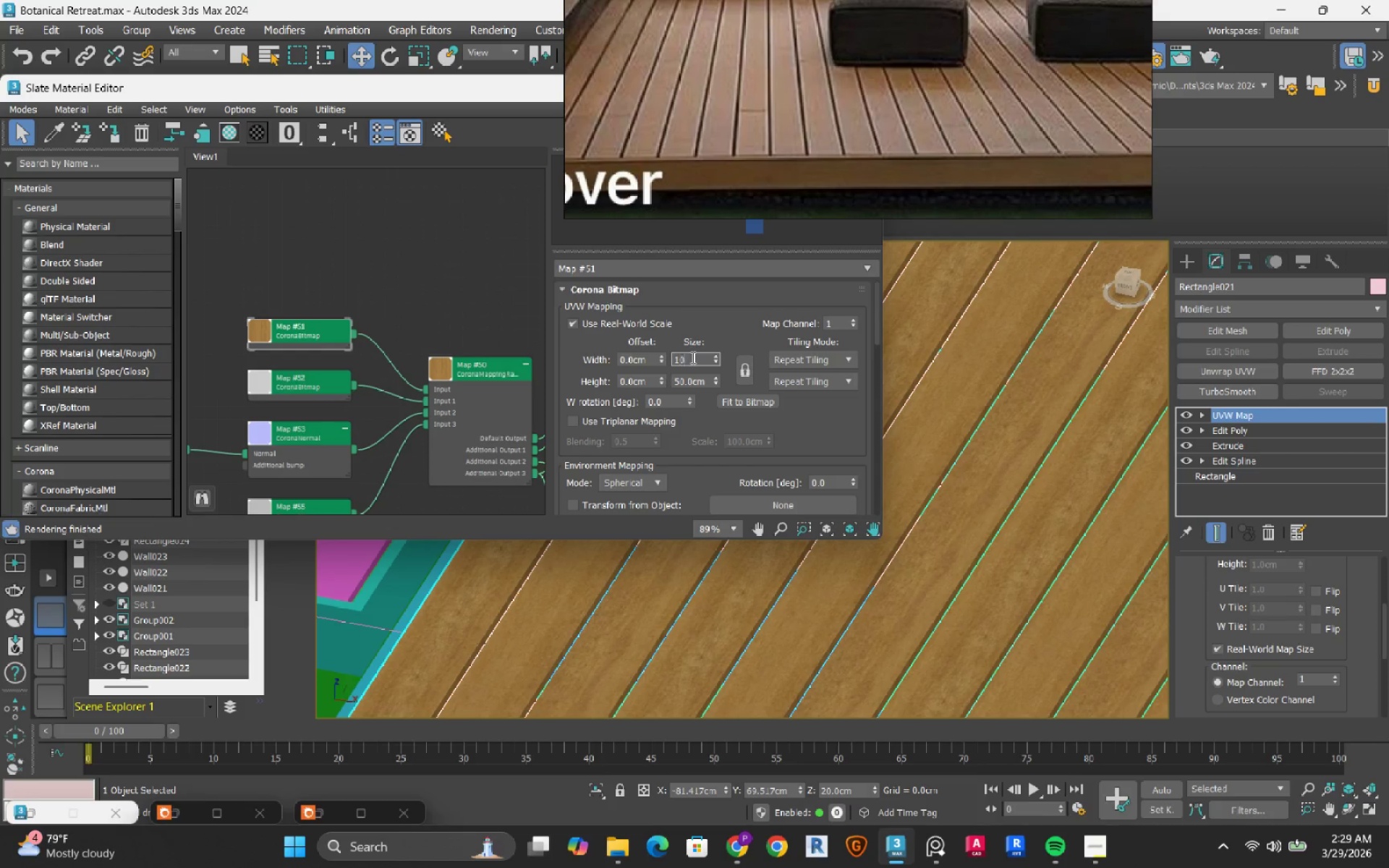 
key(Numpad0)
 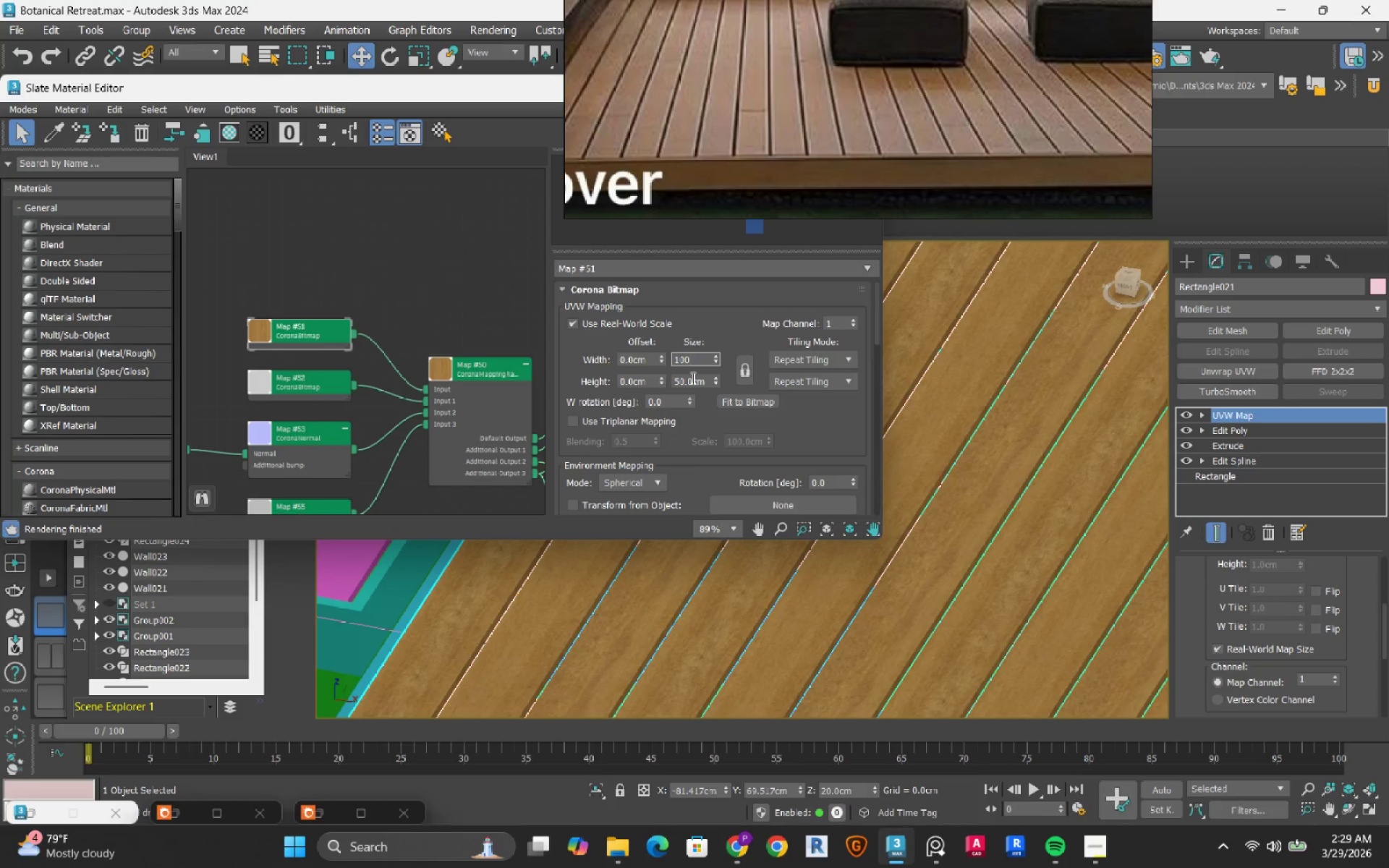 
double_click([692, 378])
 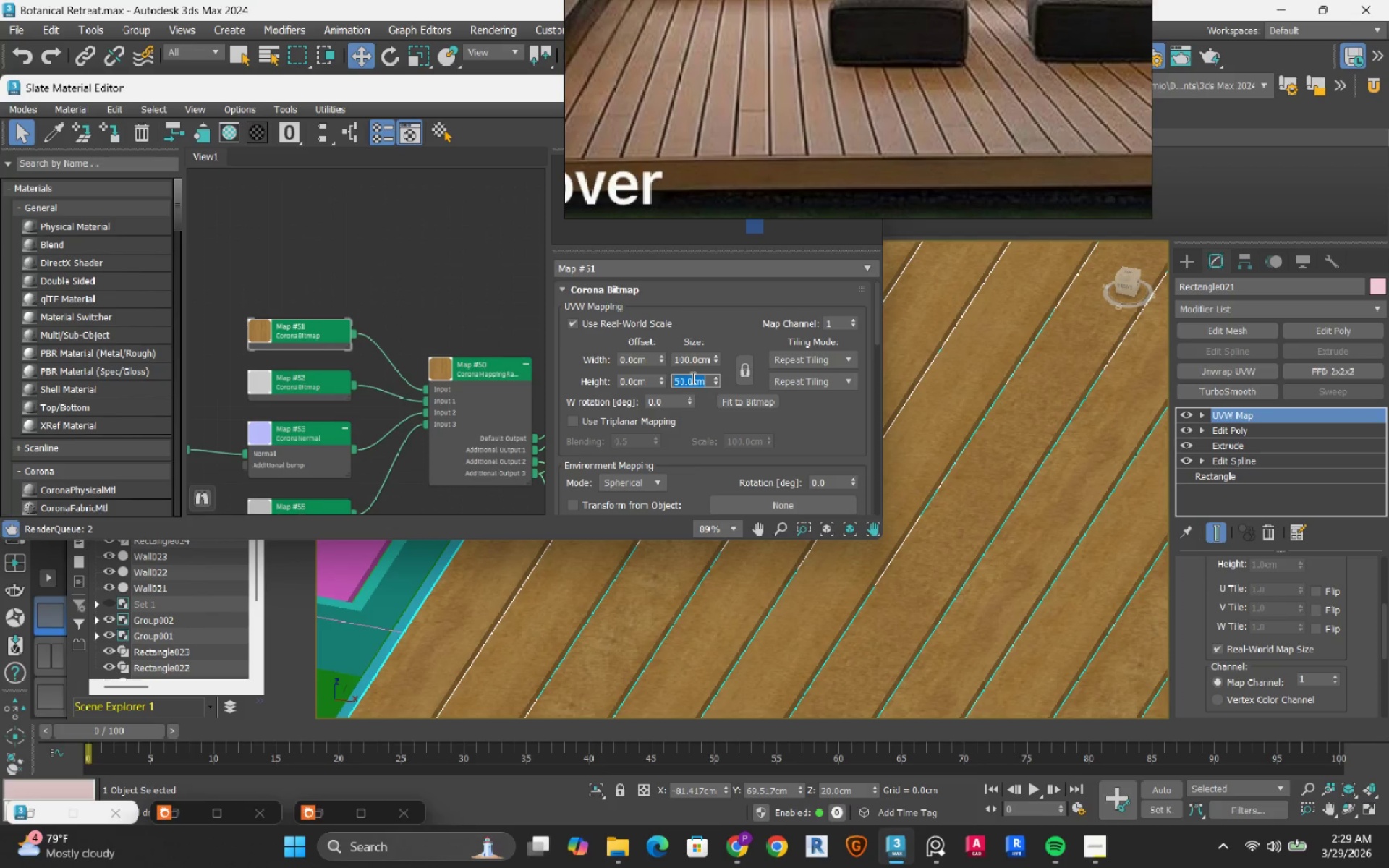 
key(Numpad1)
 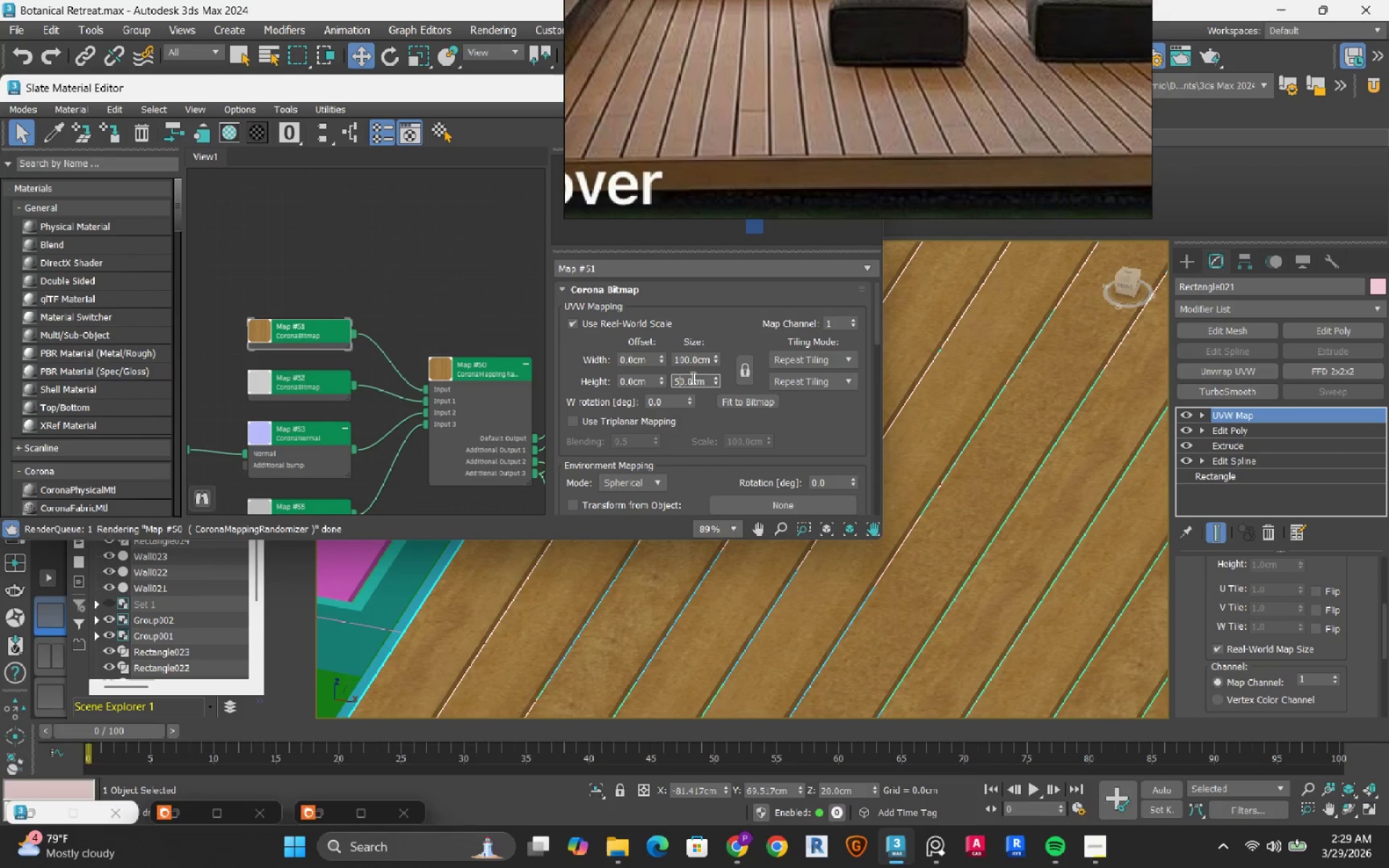 
key(Numpad0)
 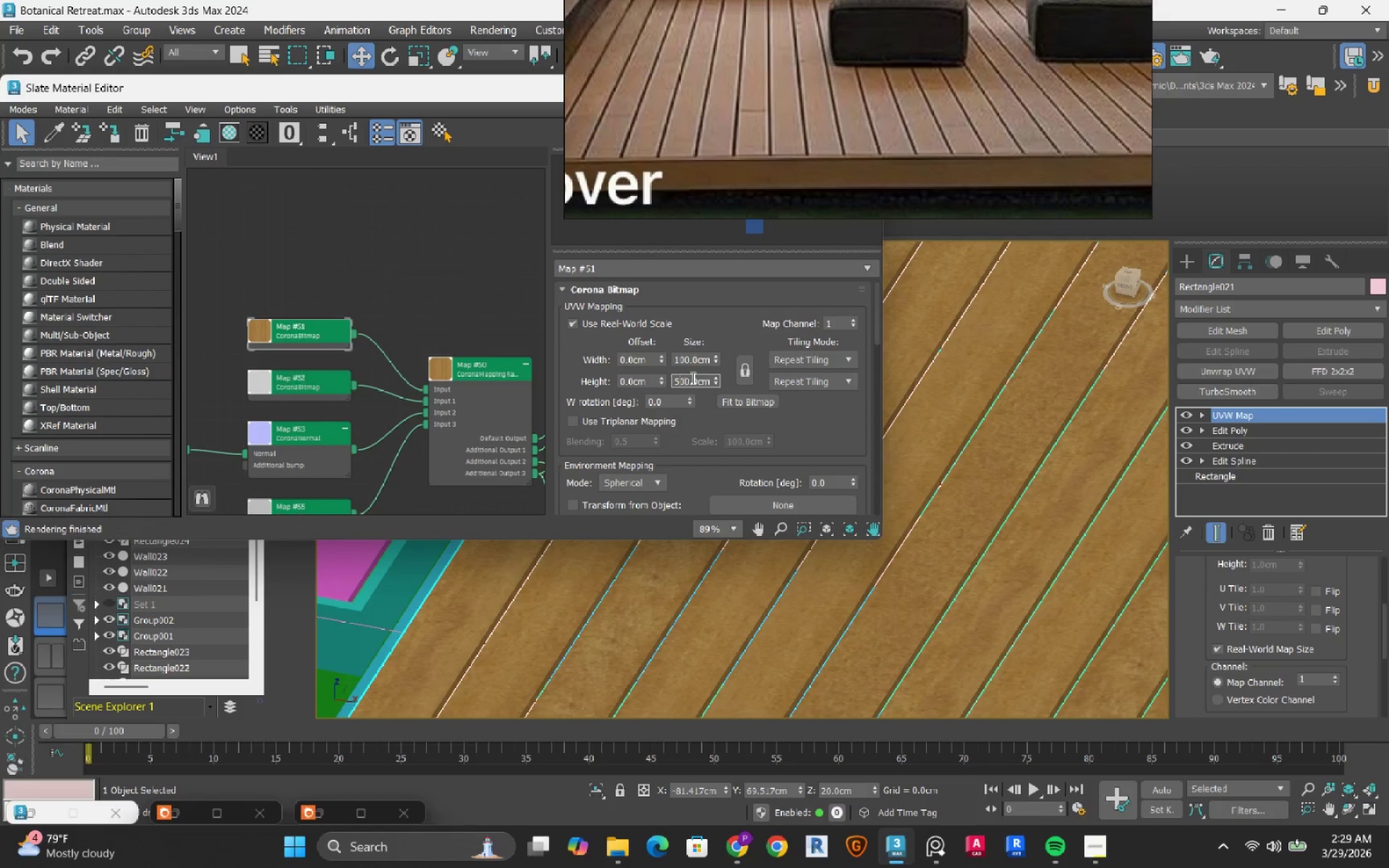 
key(Numpad0)
 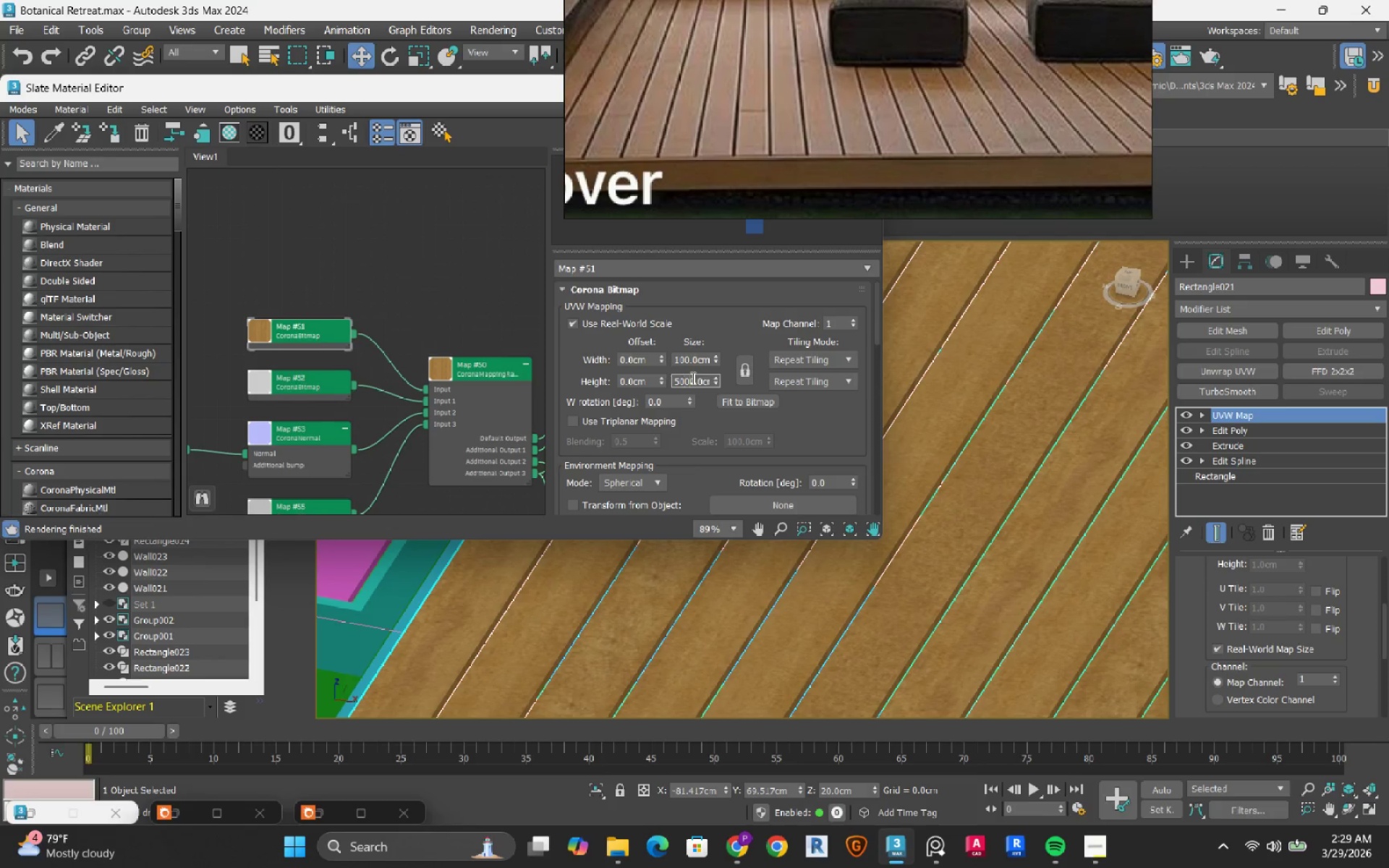 
key(NumpadEnter)
 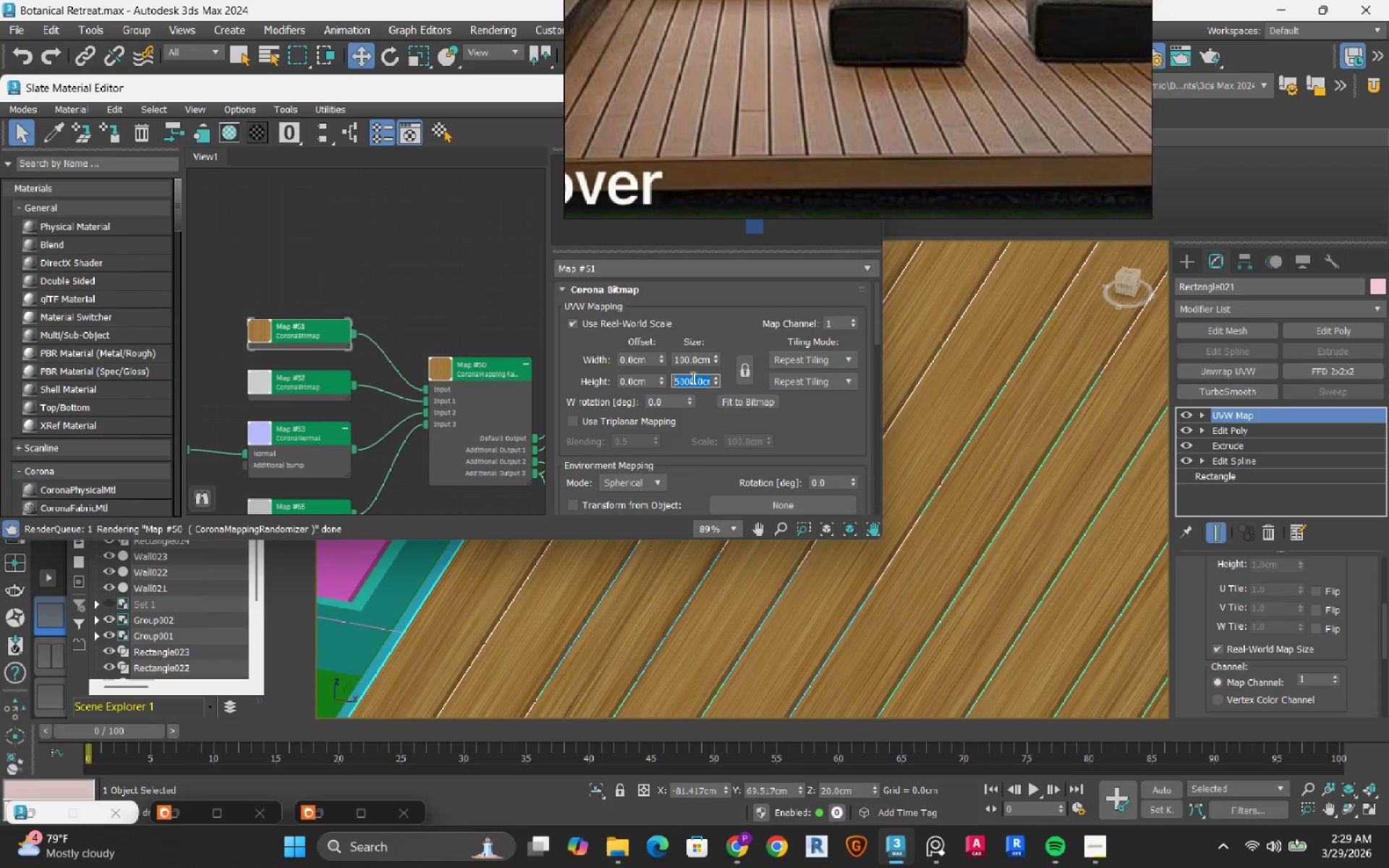 
double_click([692, 378])
 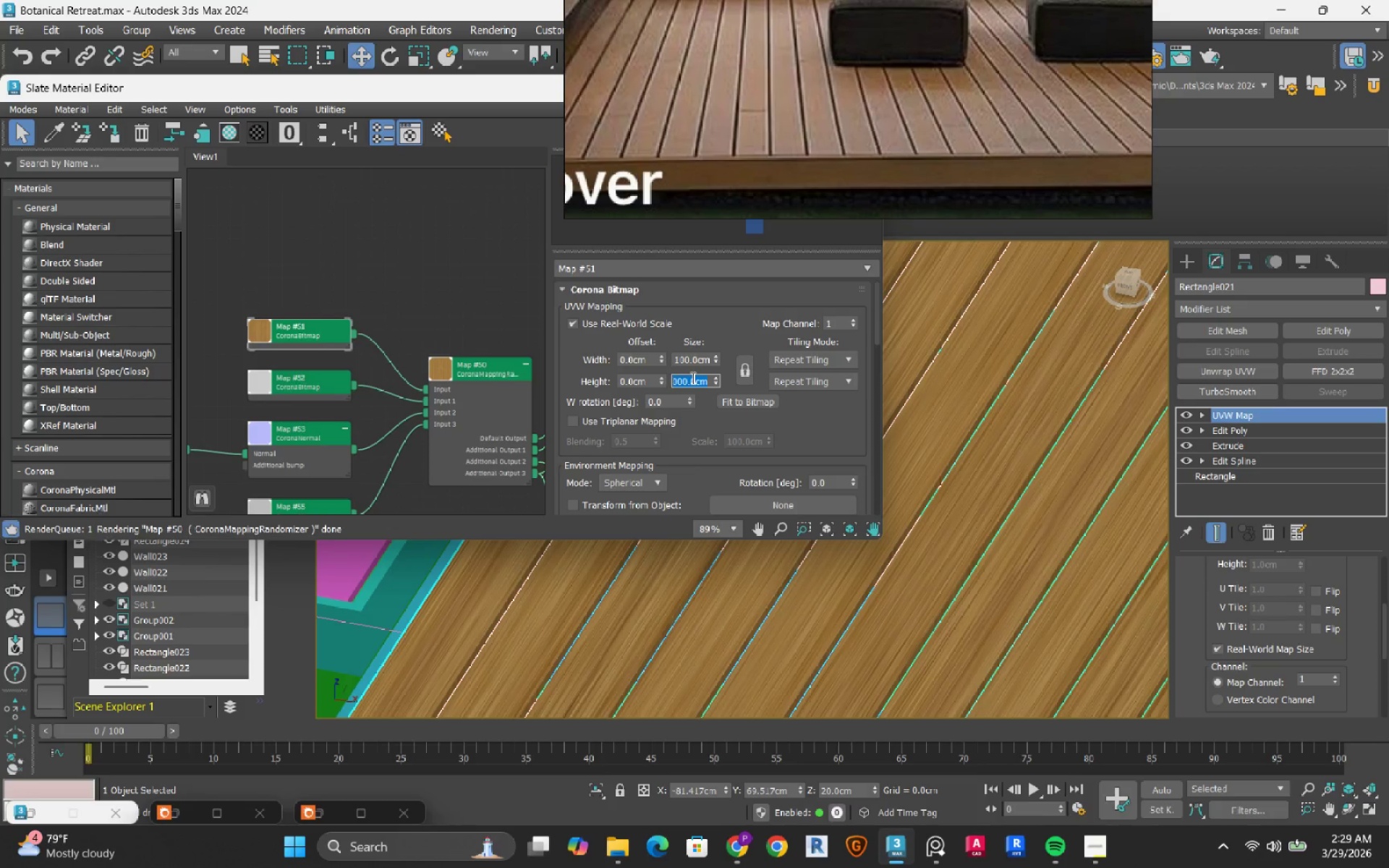 
key(Numpad1)
 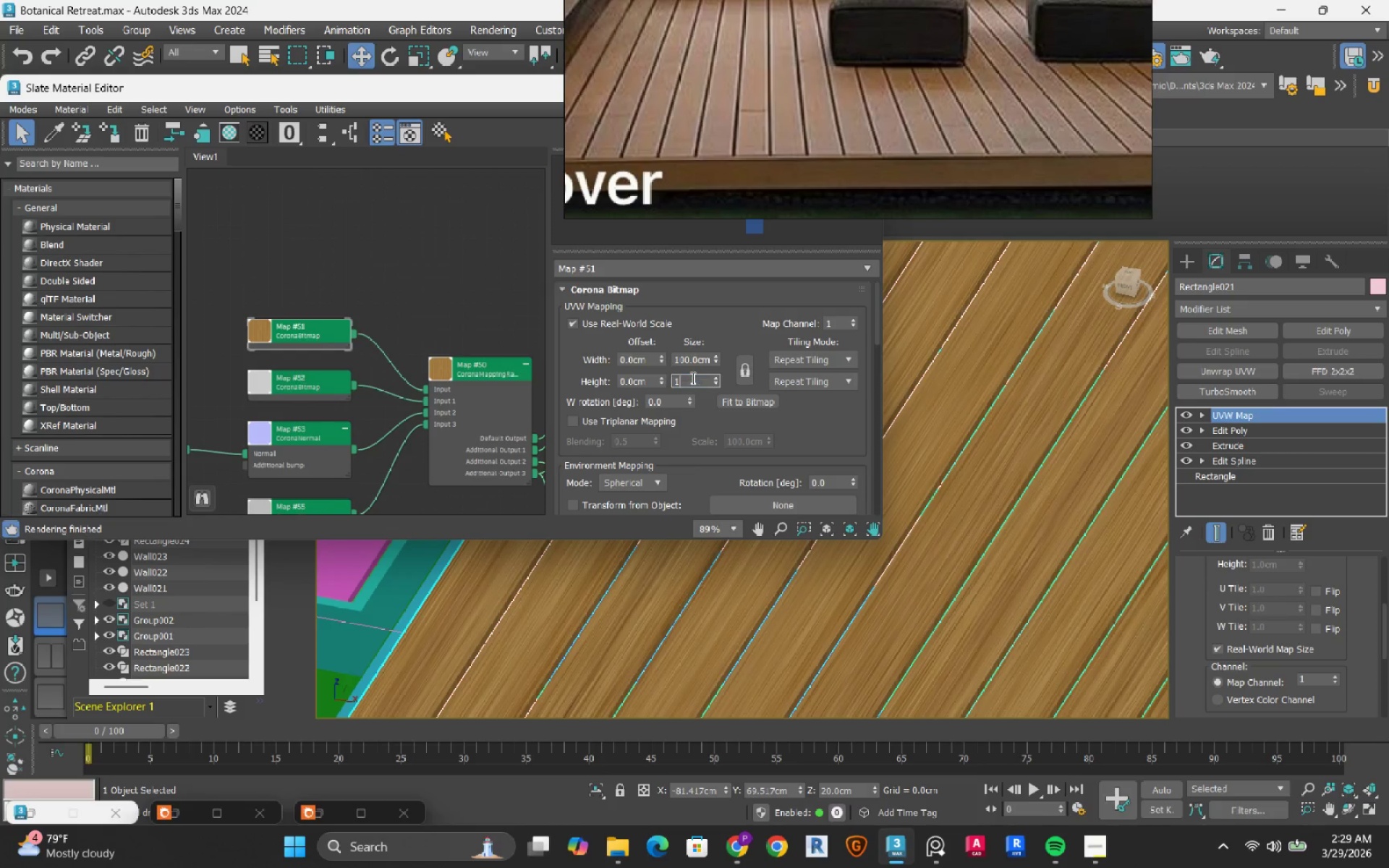 
key(Numpad0)
 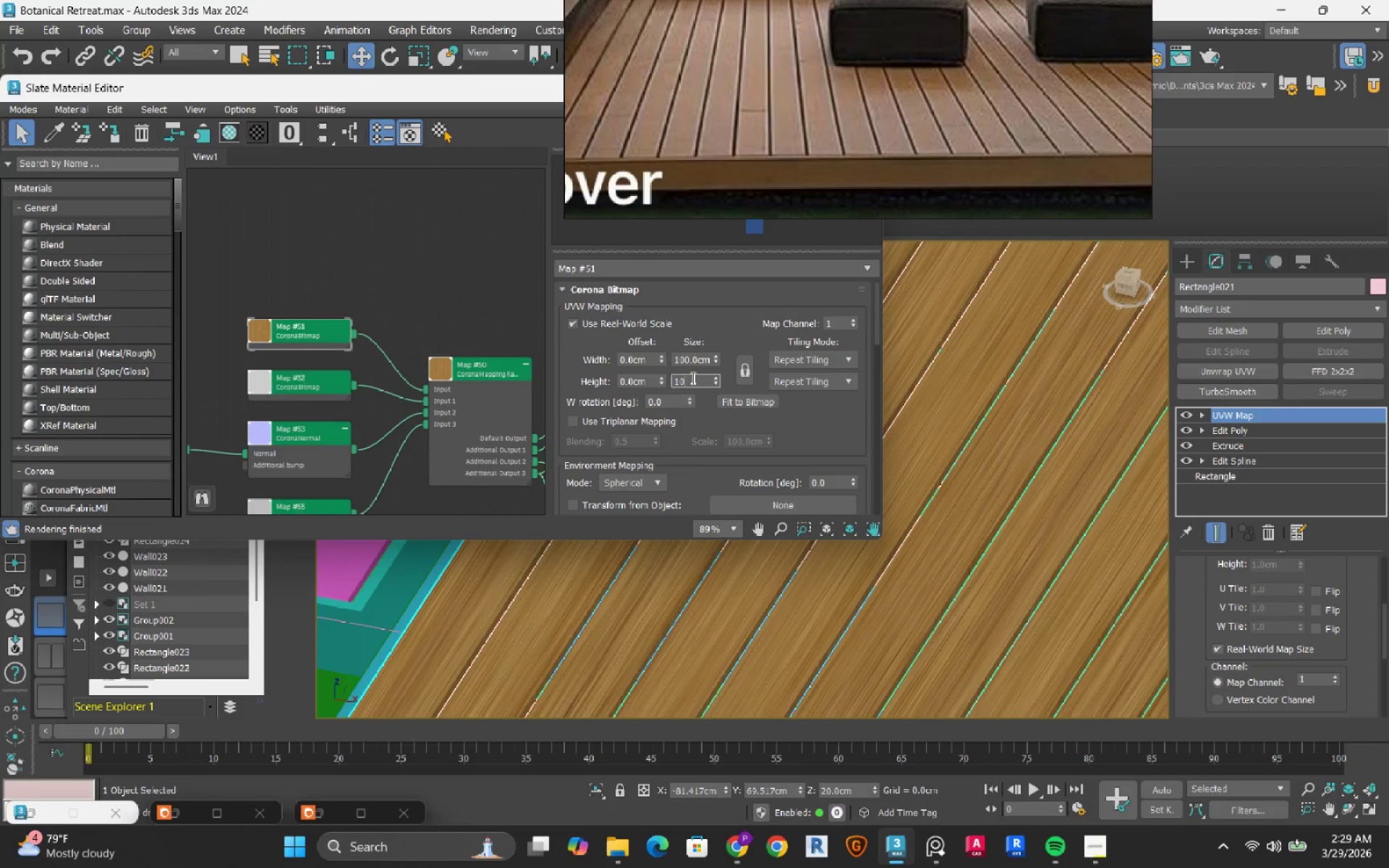 
key(Numpad0)
 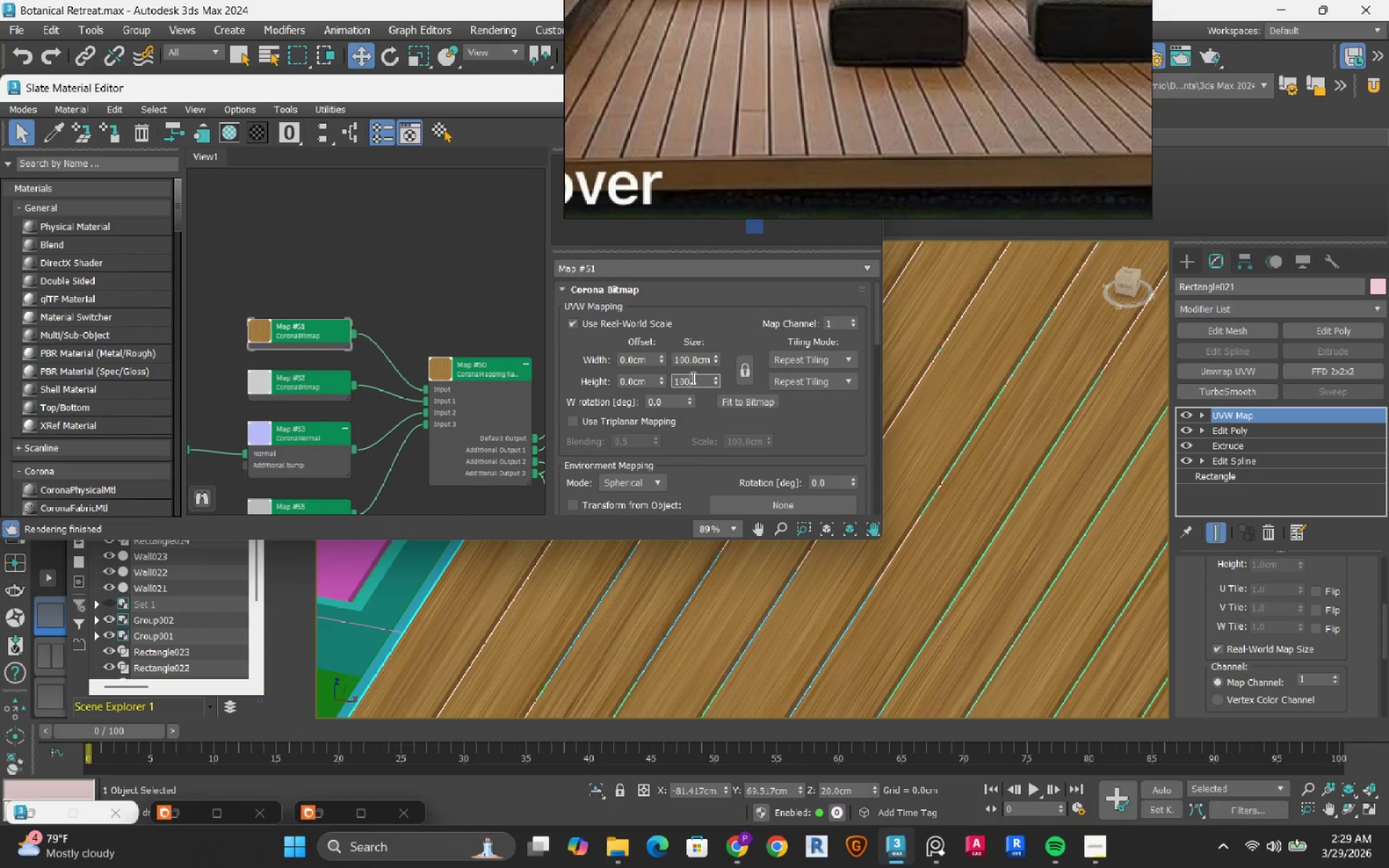 
key(NumpadEnter)
 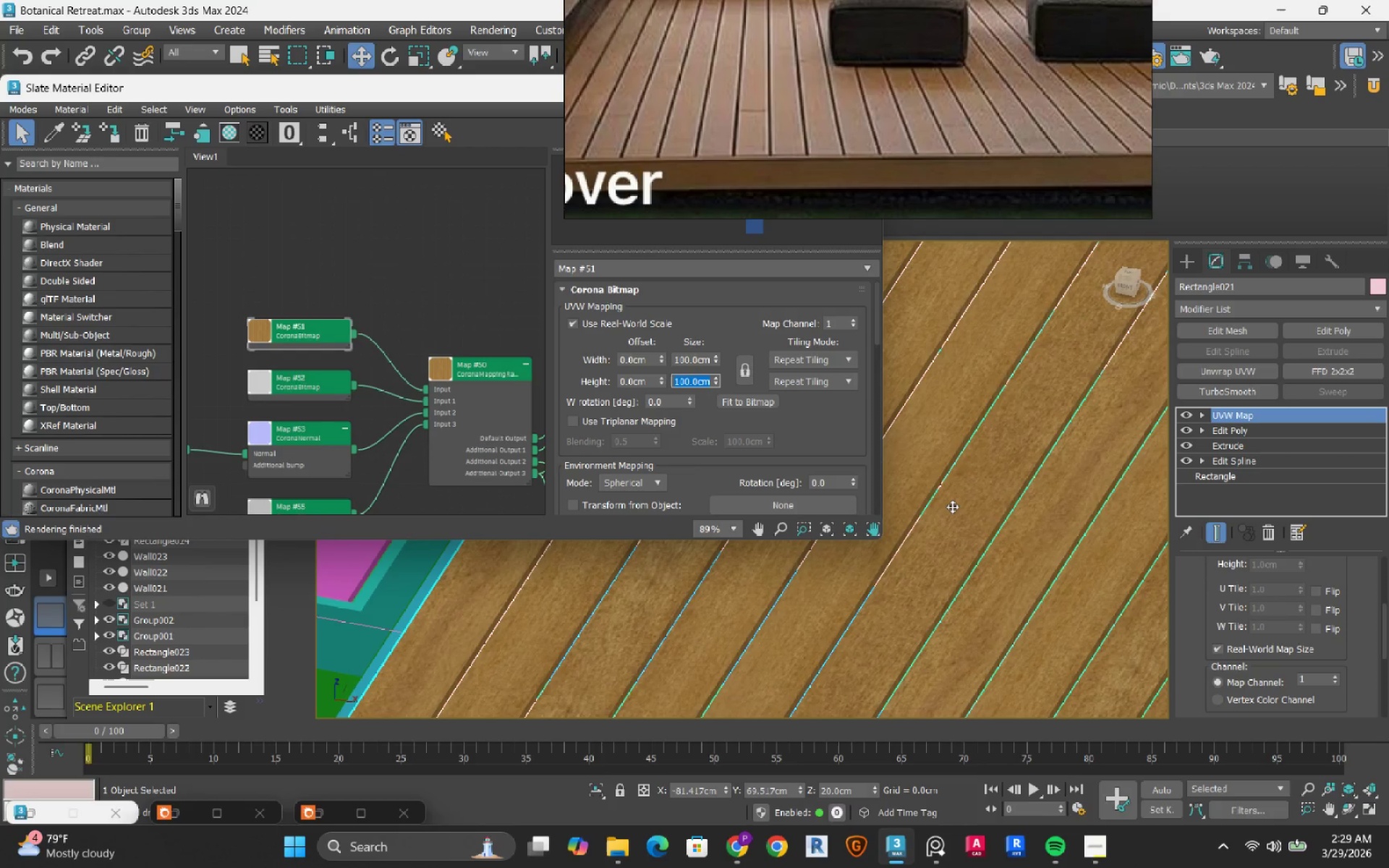 
scroll: coordinate [952, 506], scroll_direction: down, amount: 3.0
 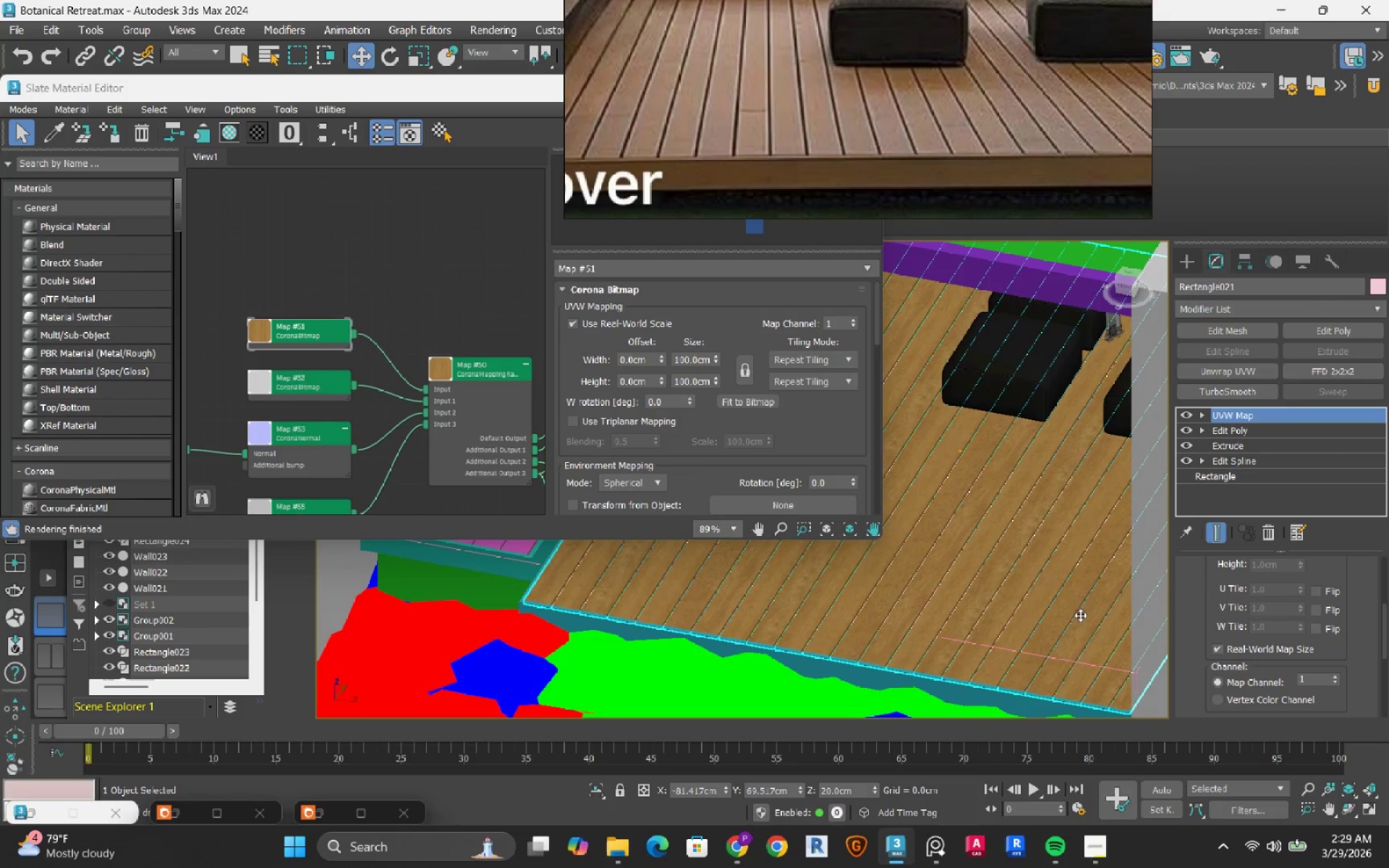 
scroll: coordinate [1059, 676], scroll_direction: up, amount: 2.0
 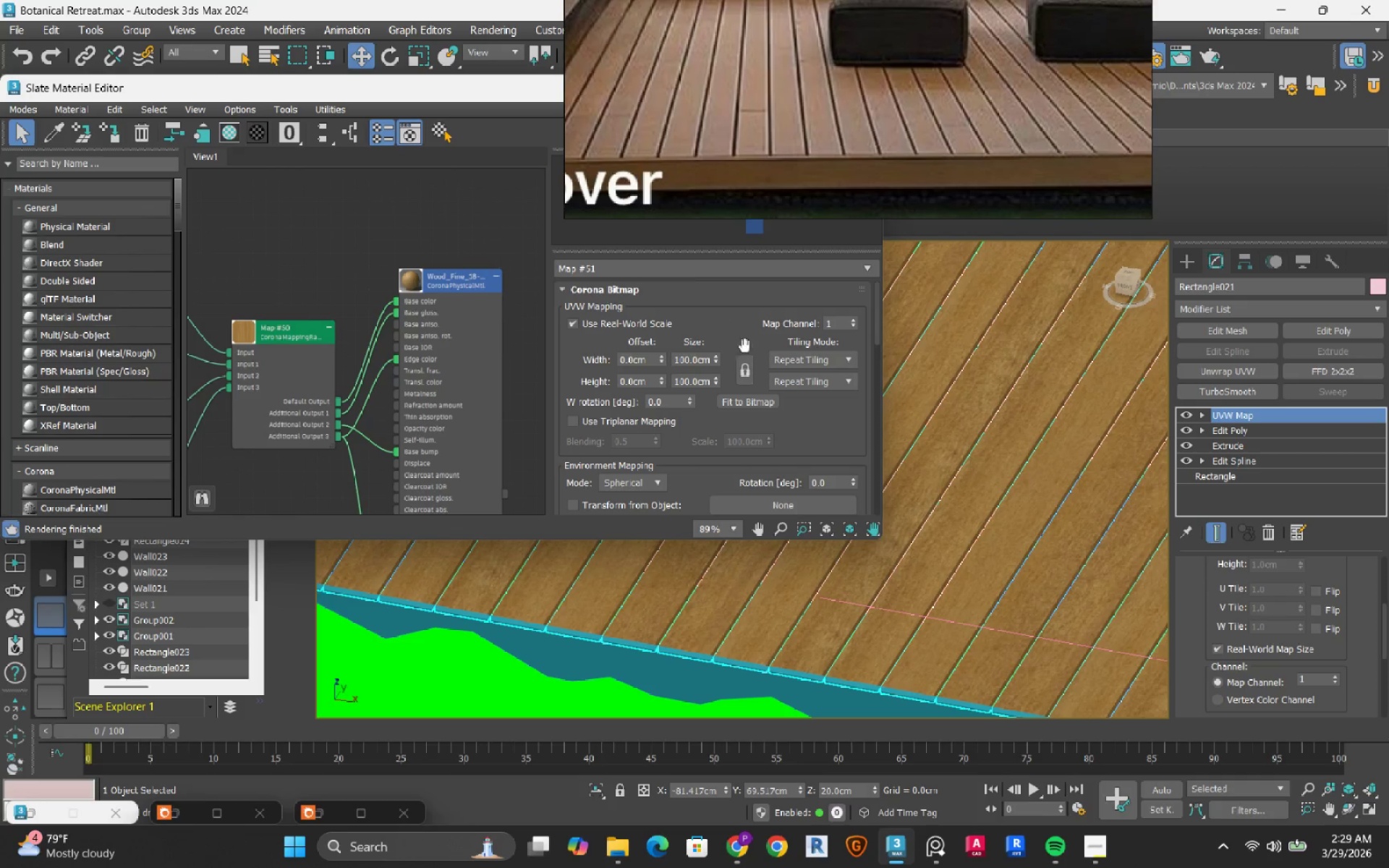 
scroll: coordinate [1064, 616], scroll_direction: down, amount: 1.0
 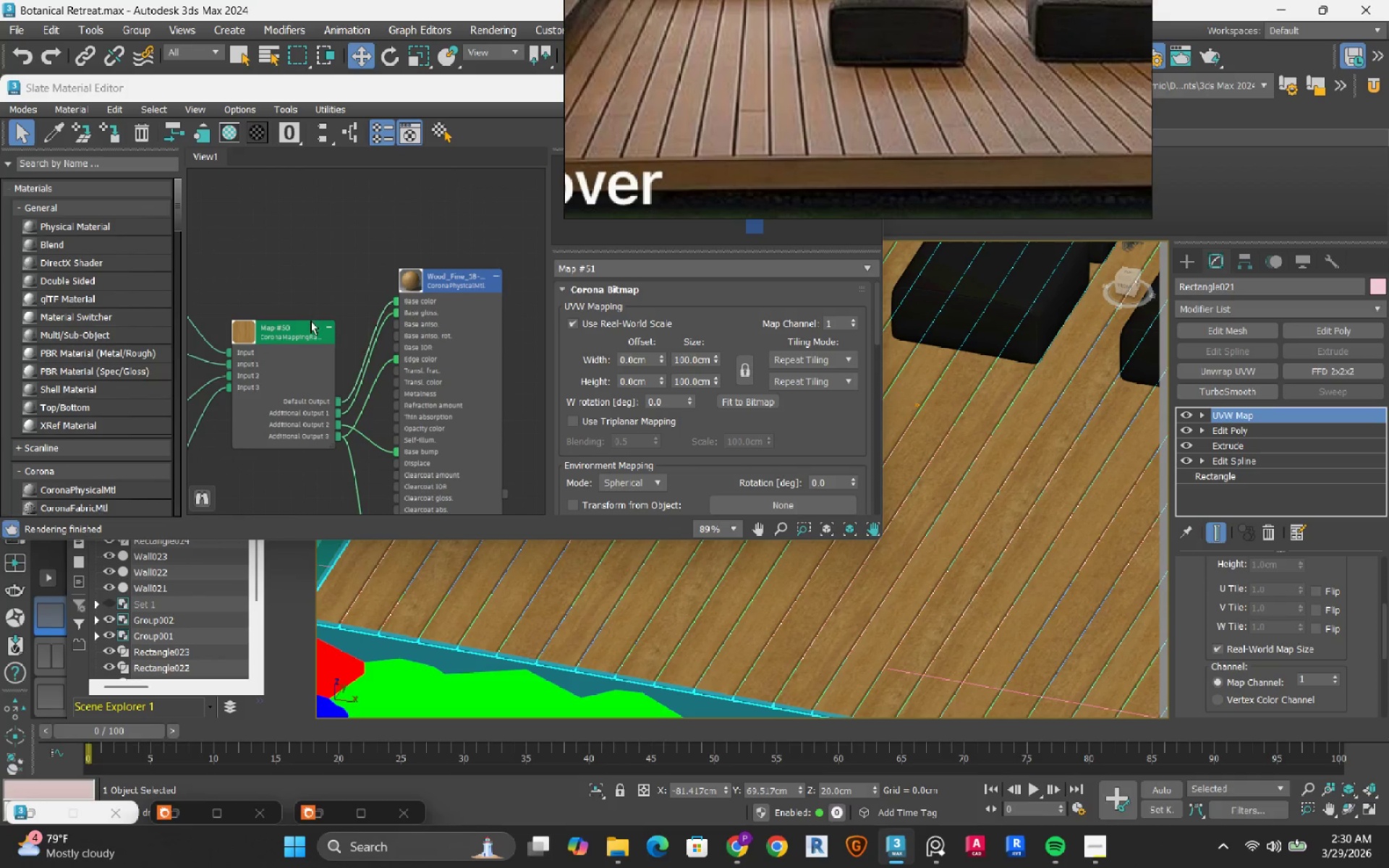 
left_click_drag(start_coordinate=[303, 331], to_coordinate=[216, 302])
 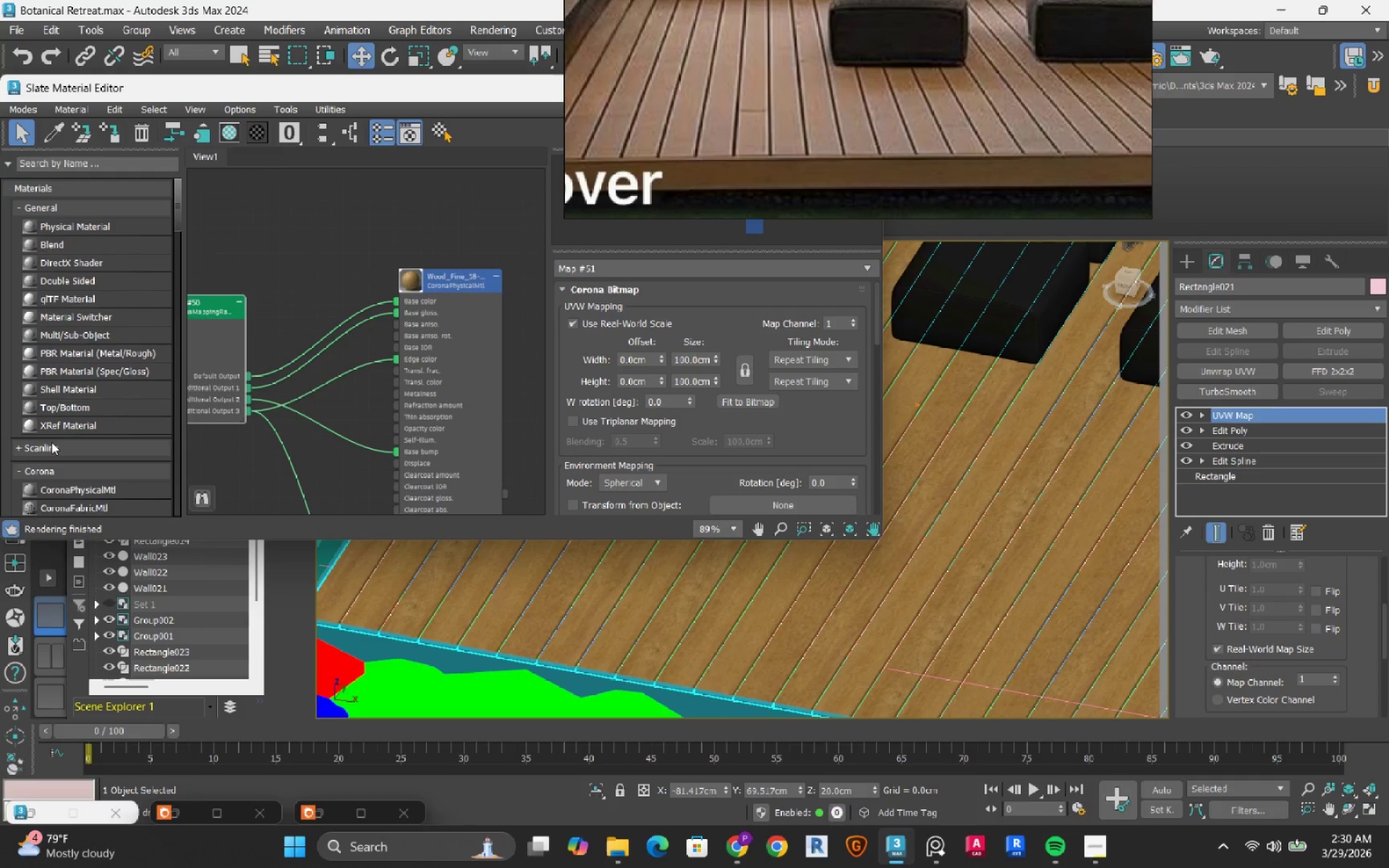 
scroll: coordinate [59, 448], scroll_direction: down, amount: 3.0
 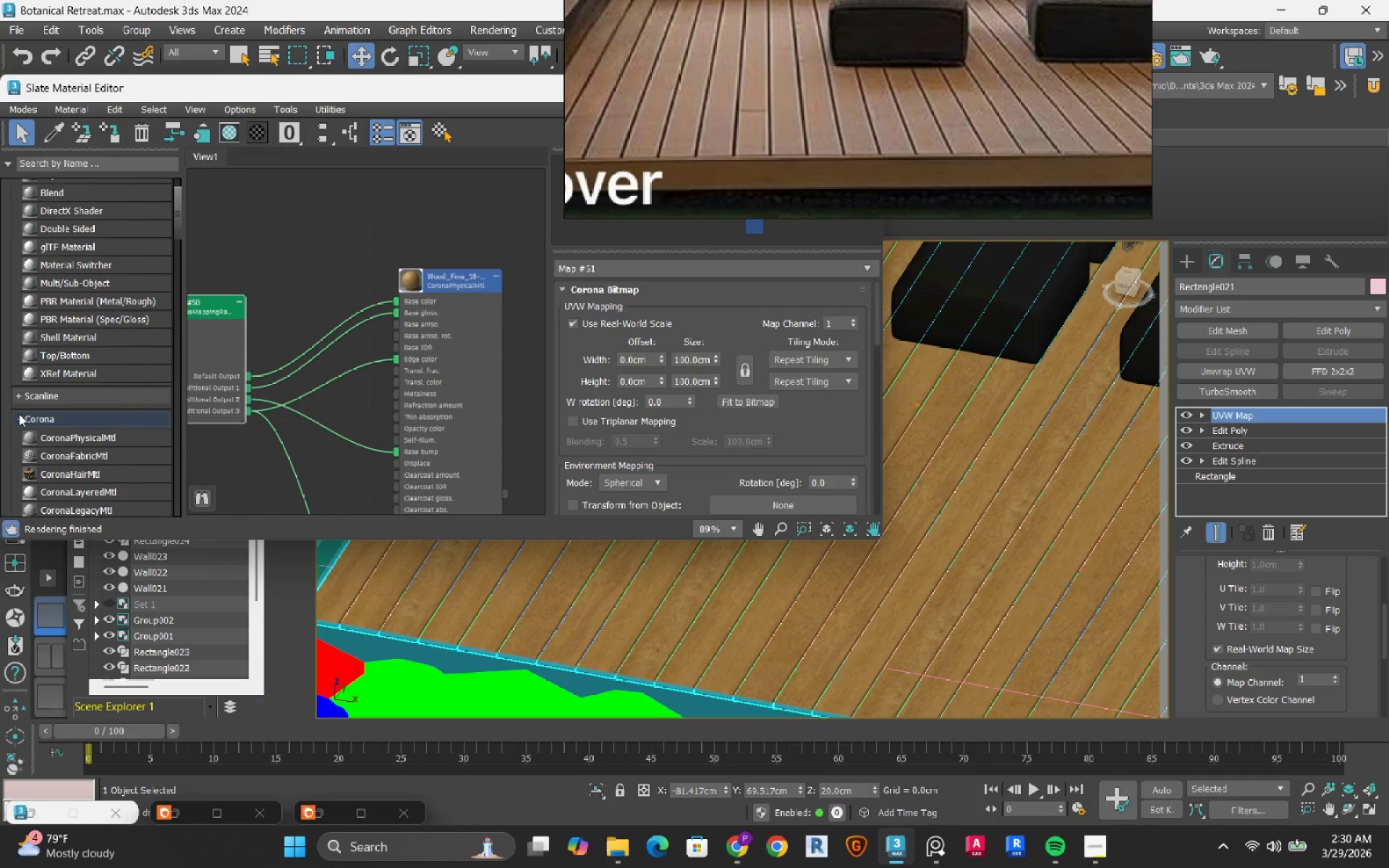 
left_click([18, 414])
 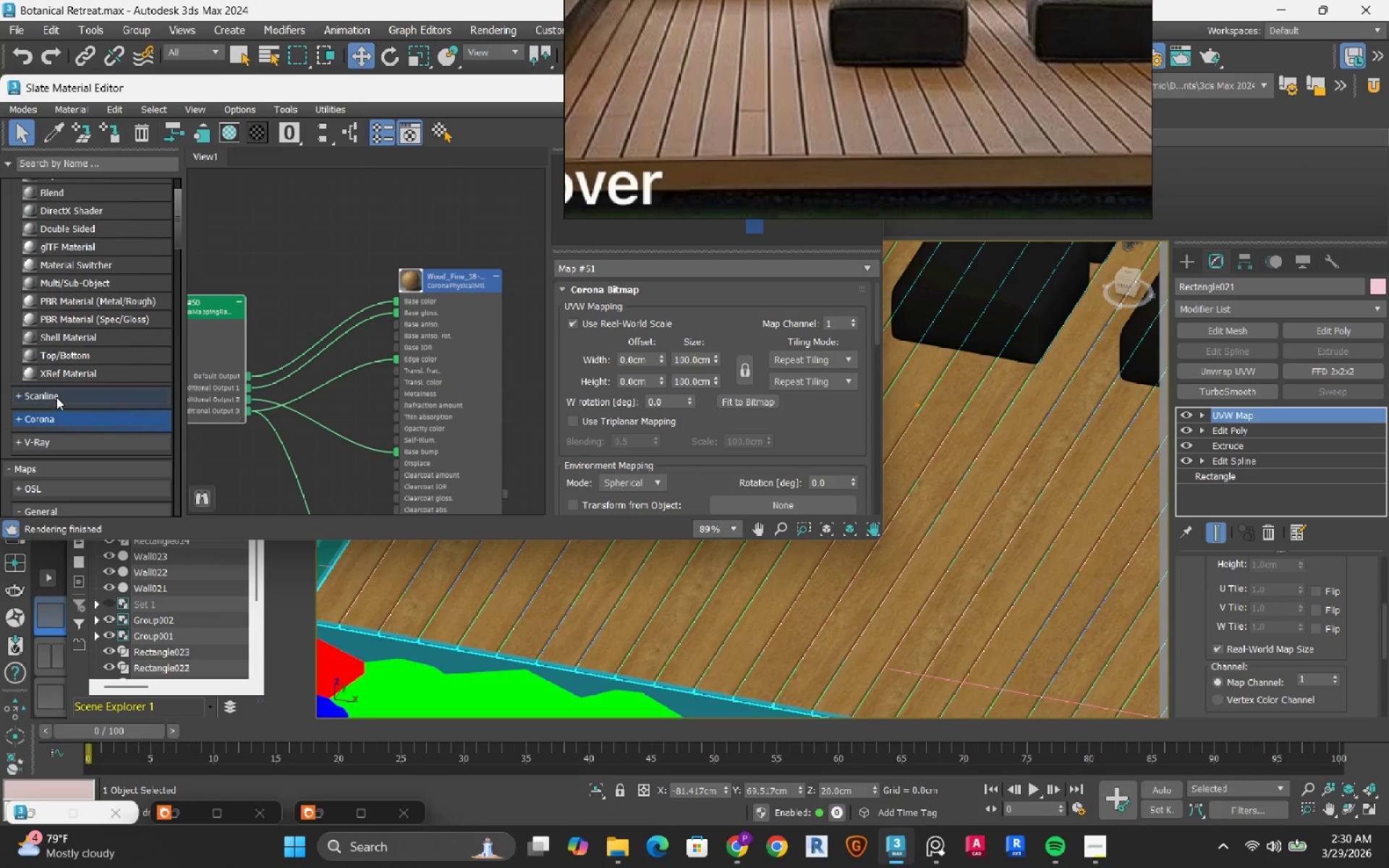 
scroll: coordinate [92, 466], scroll_direction: down, amount: 16.0
 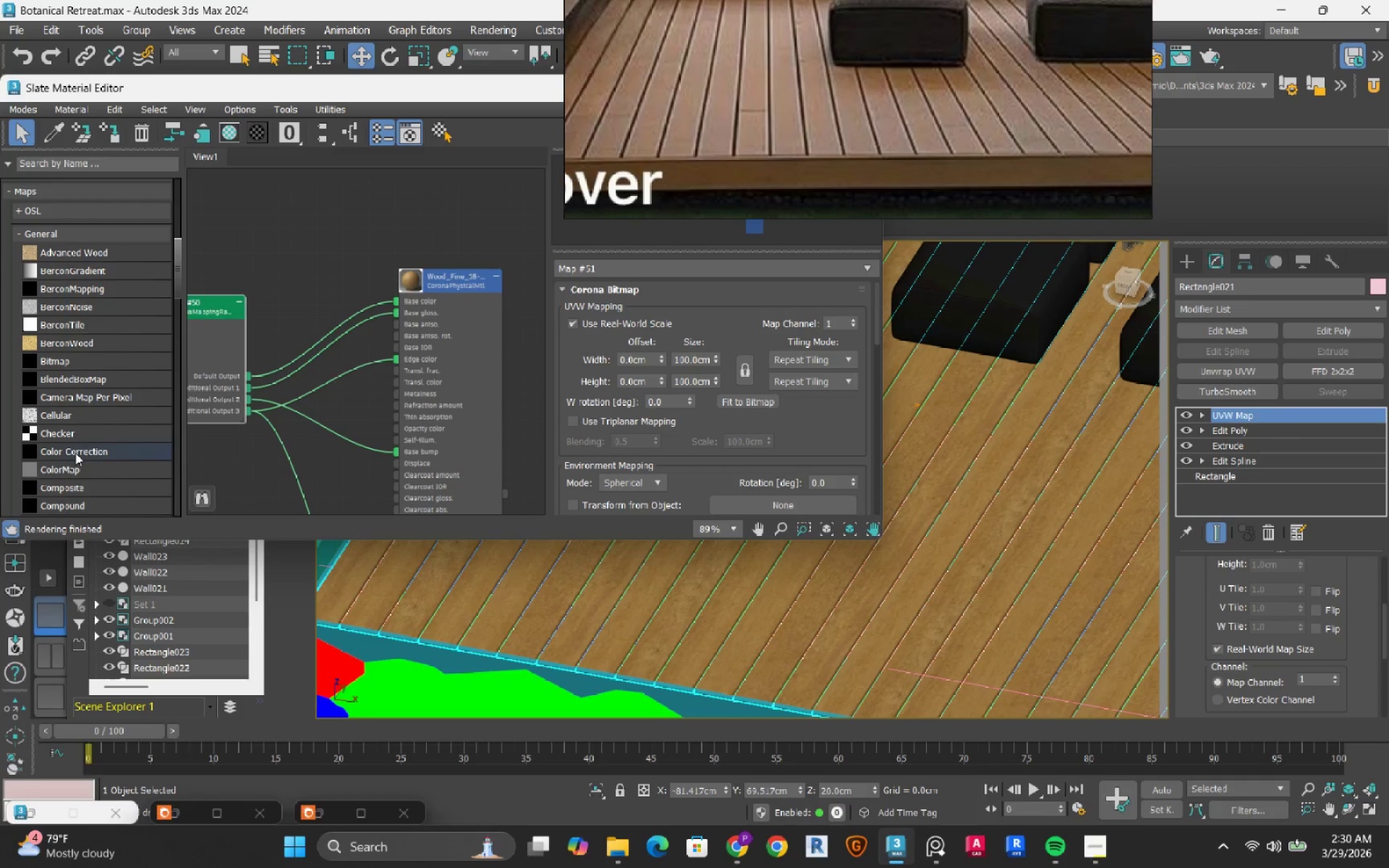 
left_click_drag(start_coordinate=[75, 453], to_coordinate=[302, 349])
 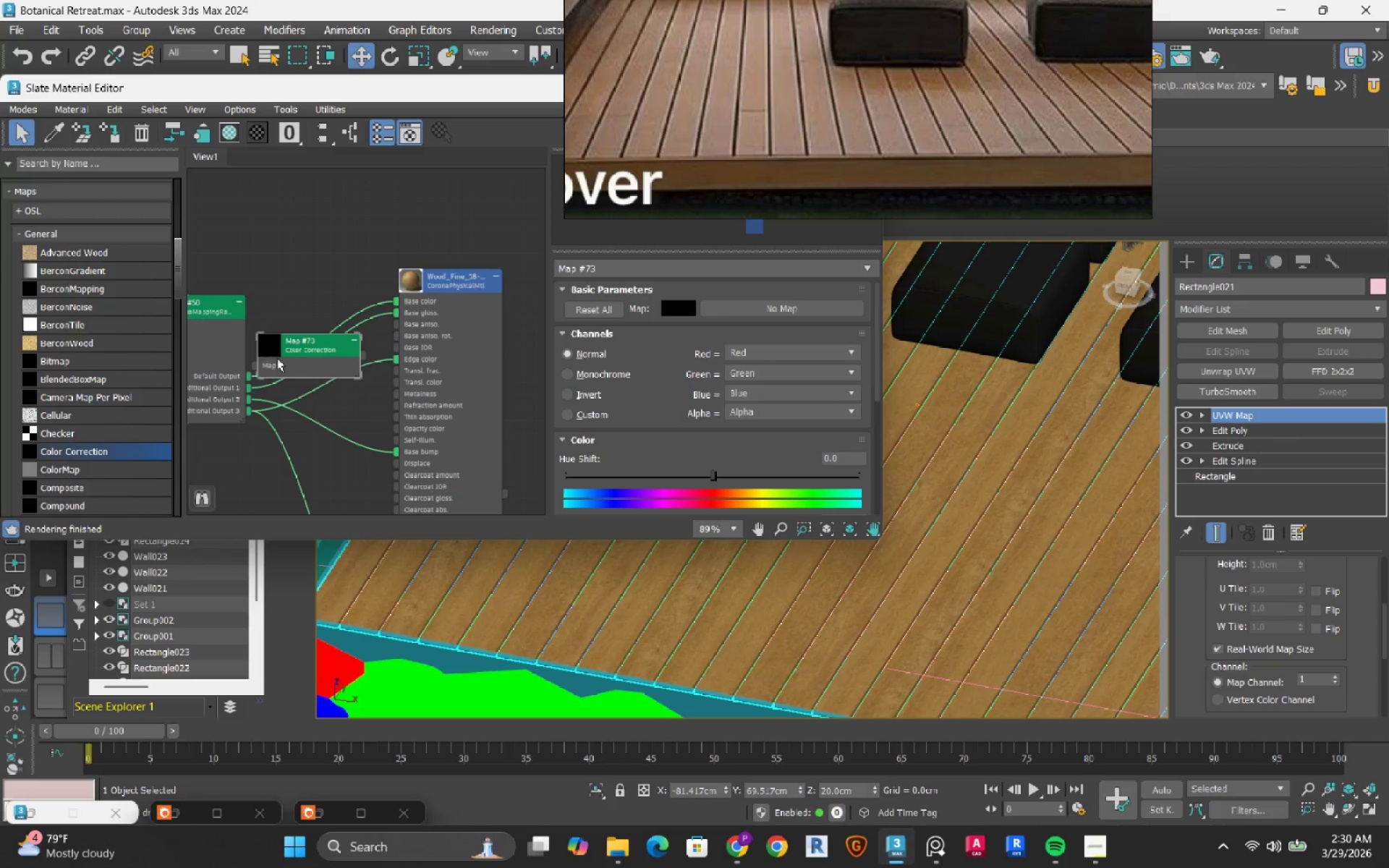 
left_click_drag(start_coordinate=[307, 359], to_coordinate=[315, 229])
 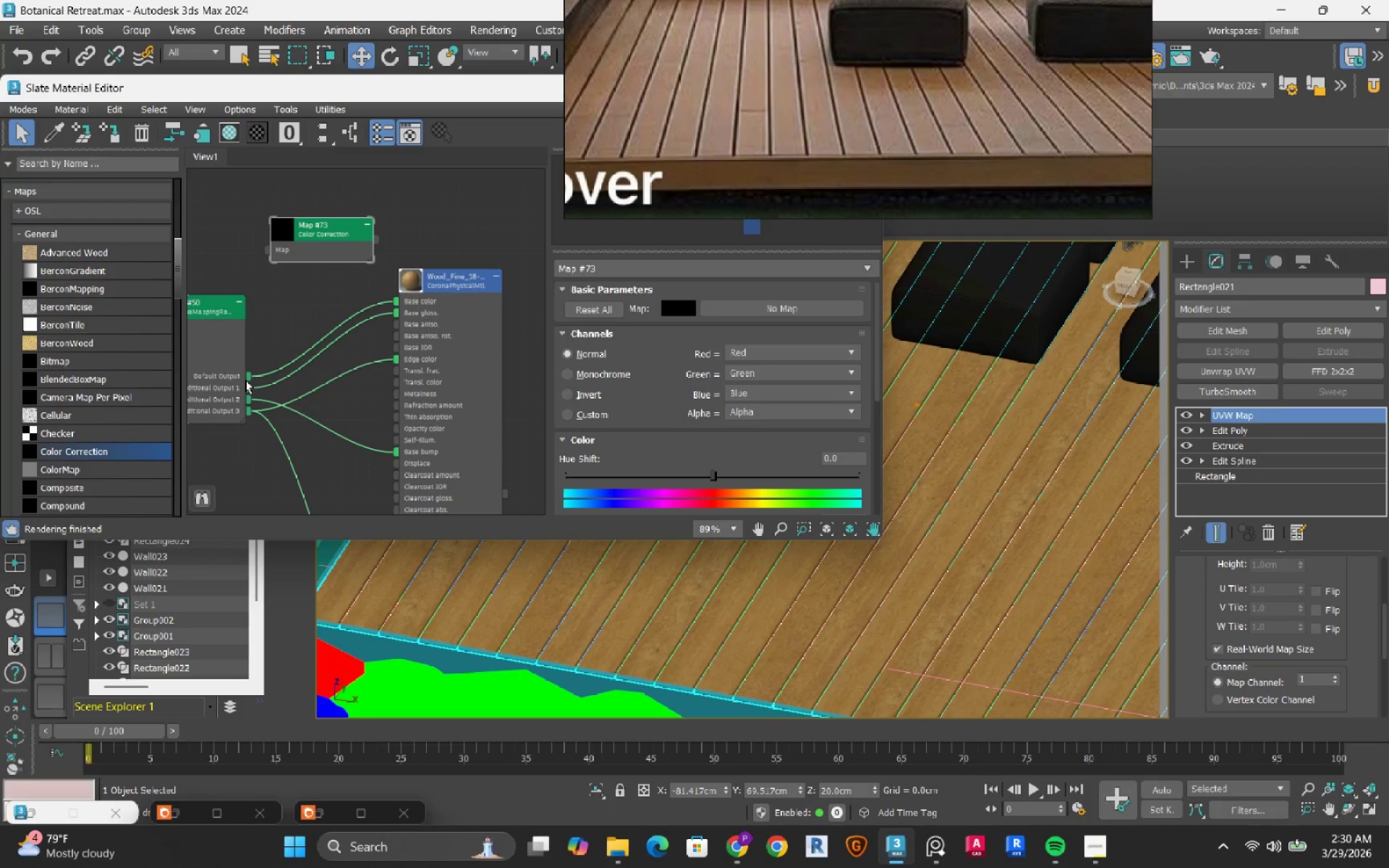 
left_click_drag(start_coordinate=[245, 379], to_coordinate=[271, 249])
 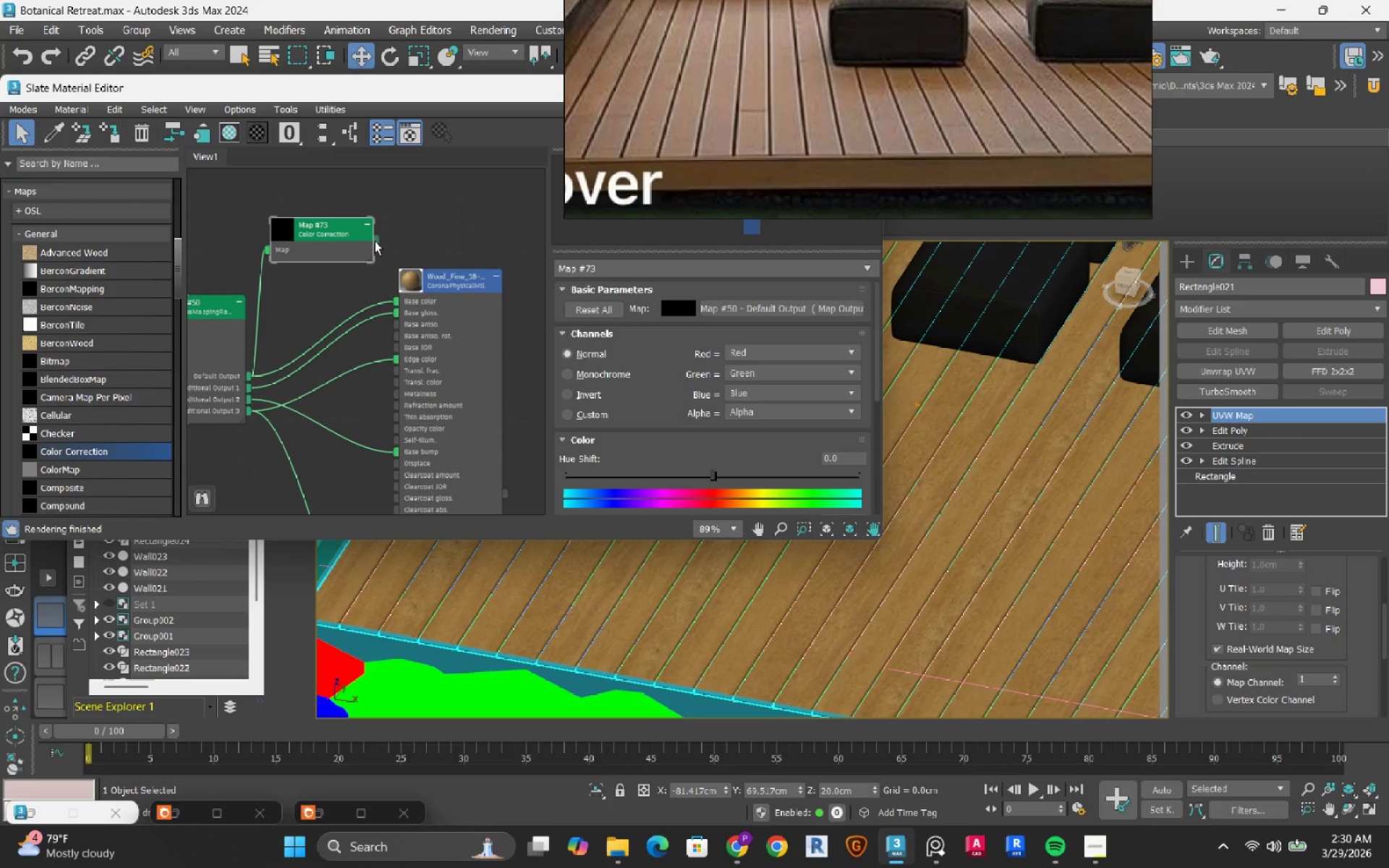 
left_click_drag(start_coordinate=[375, 241], to_coordinate=[402, 301])
 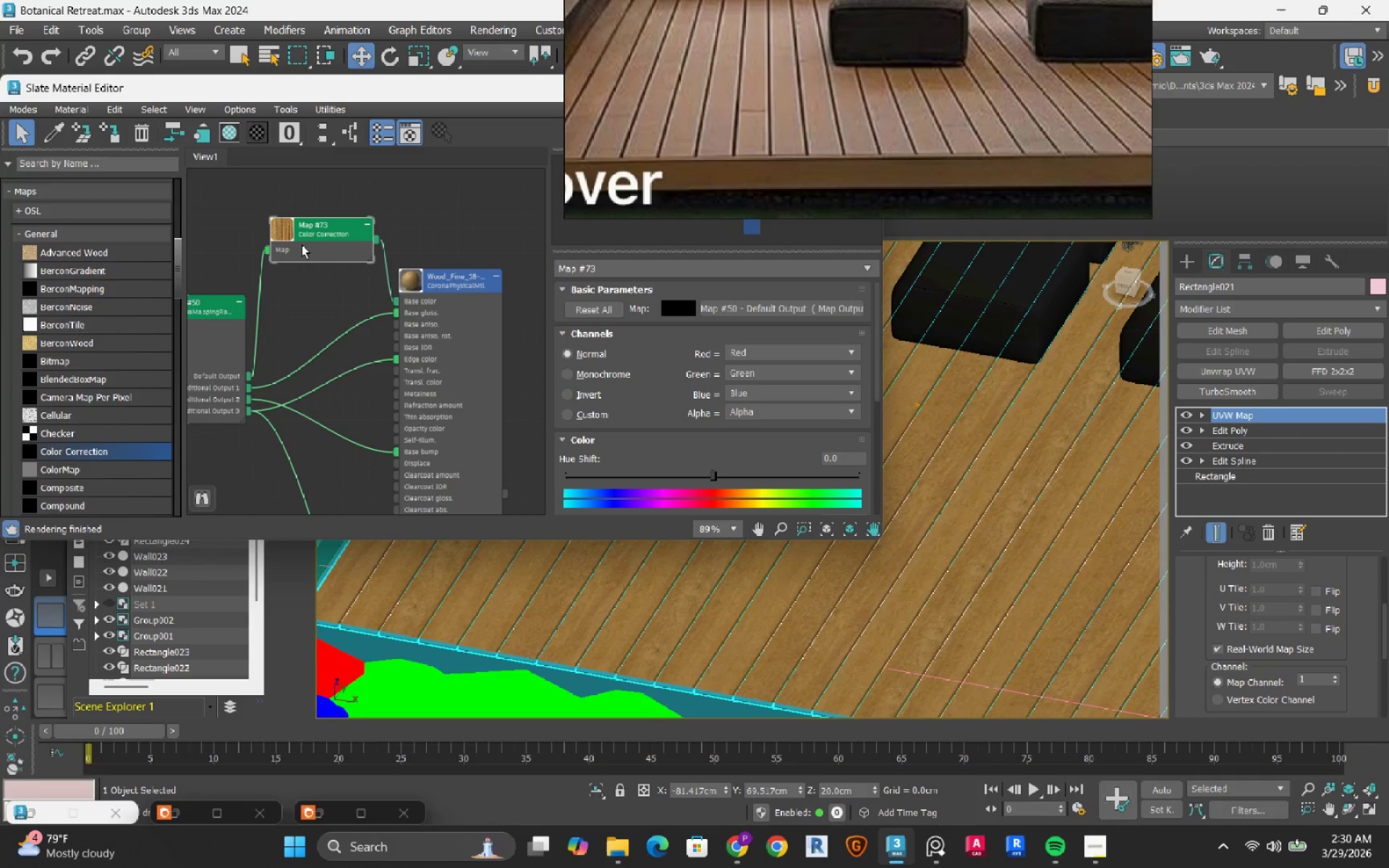 
left_click([302, 244])
 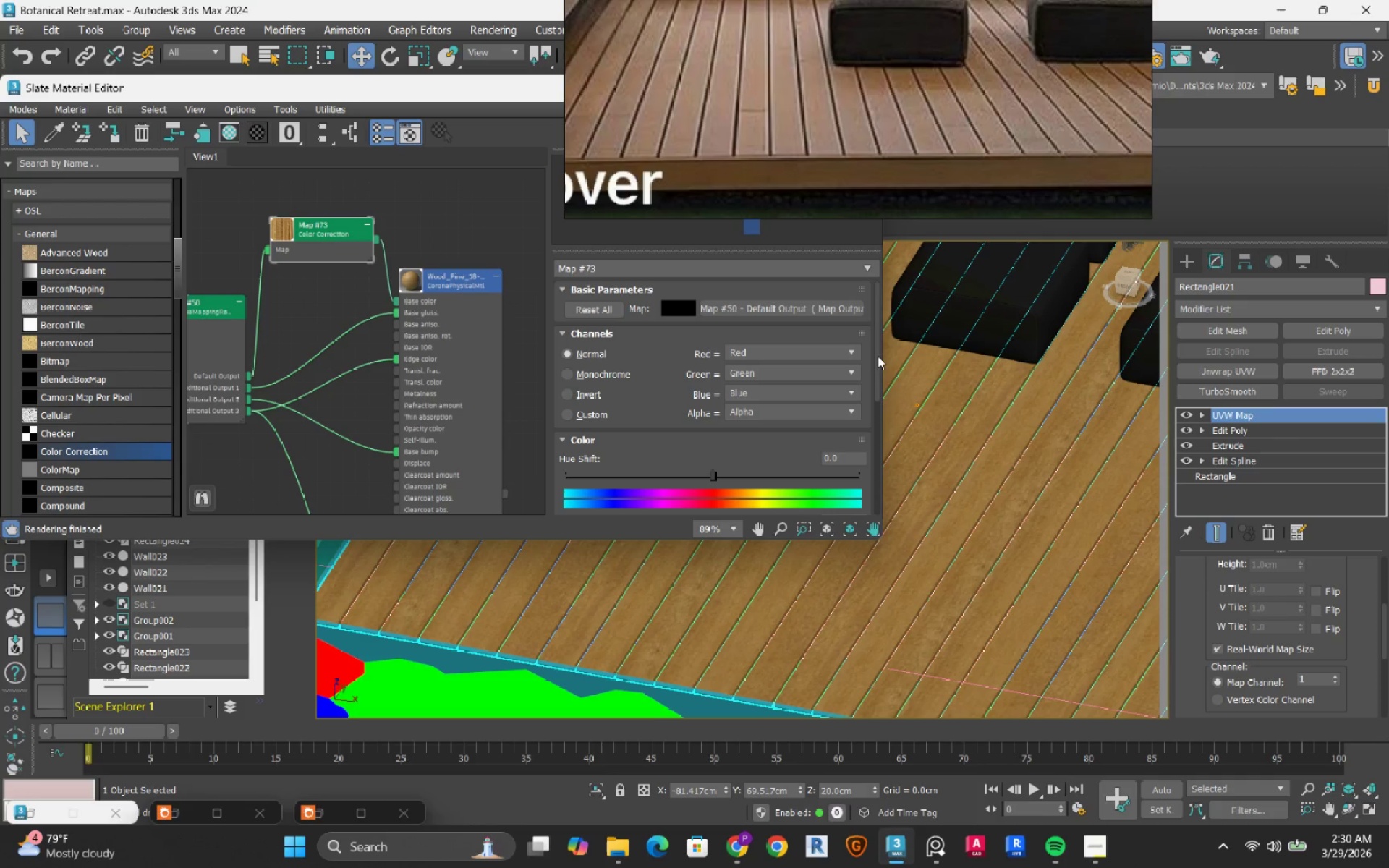 
left_click_drag(start_coordinate=[880, 353], to_coordinate=[873, 400])
 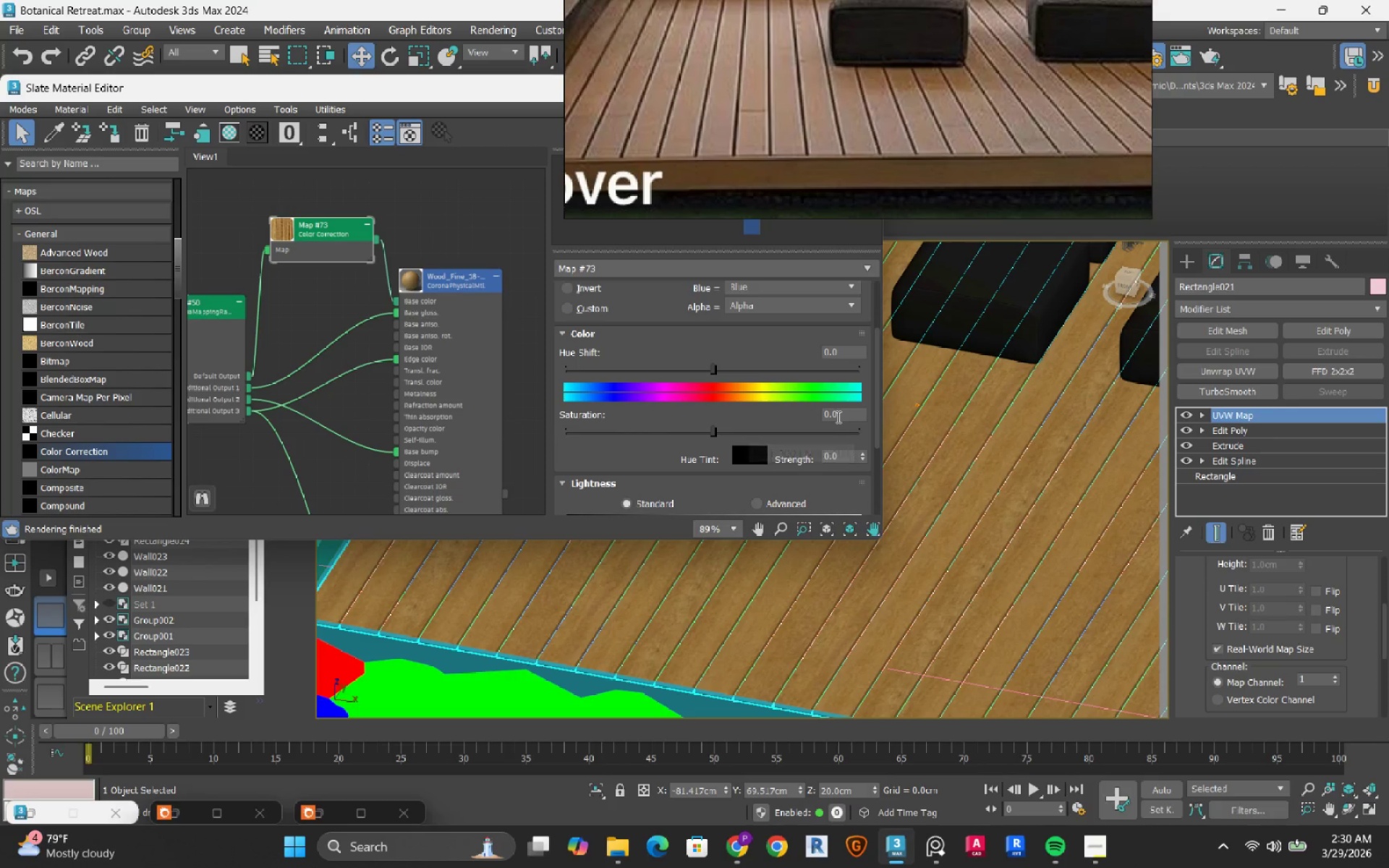 
double_click([841, 414])
 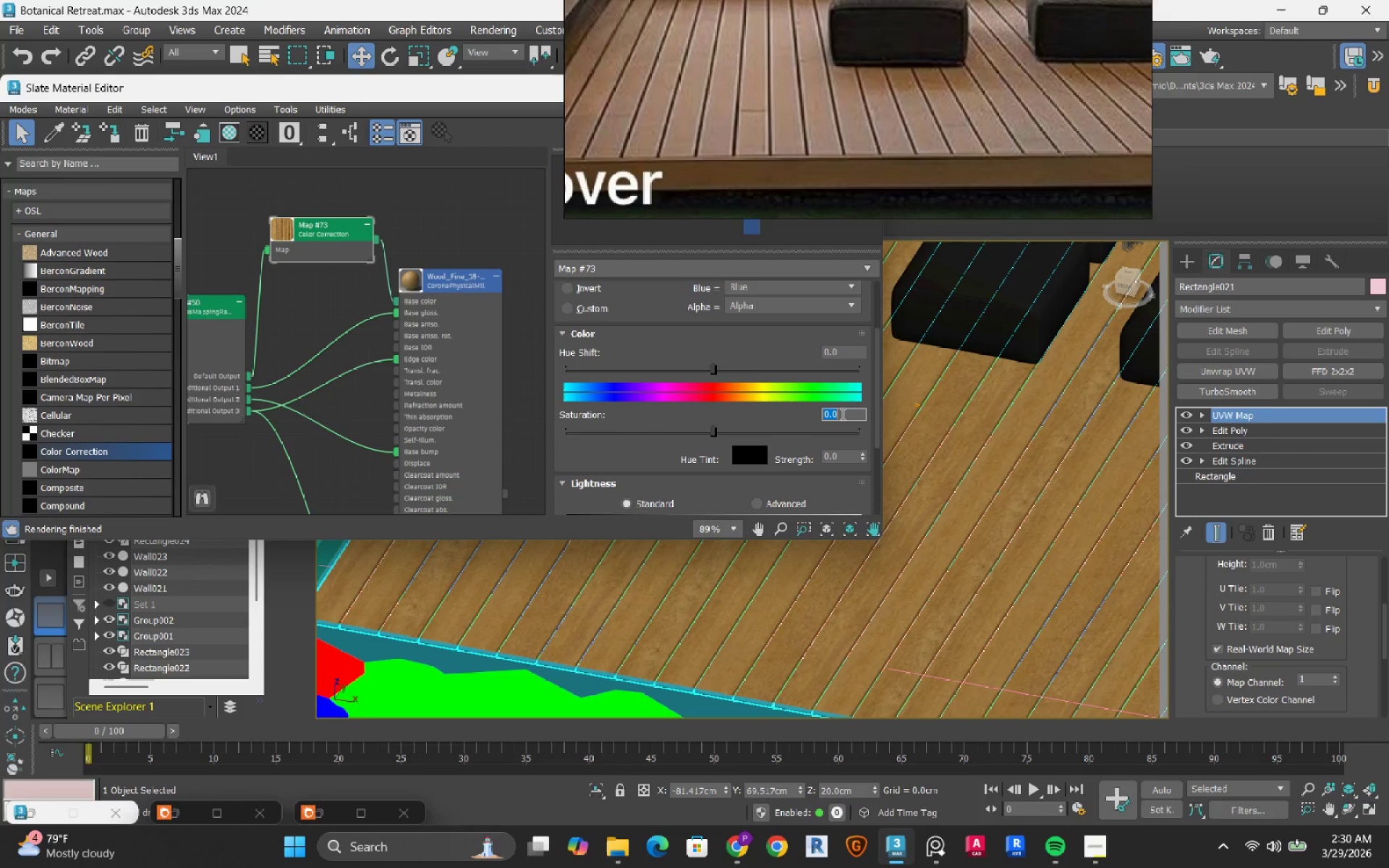 
key(NumpadSubtract)
 